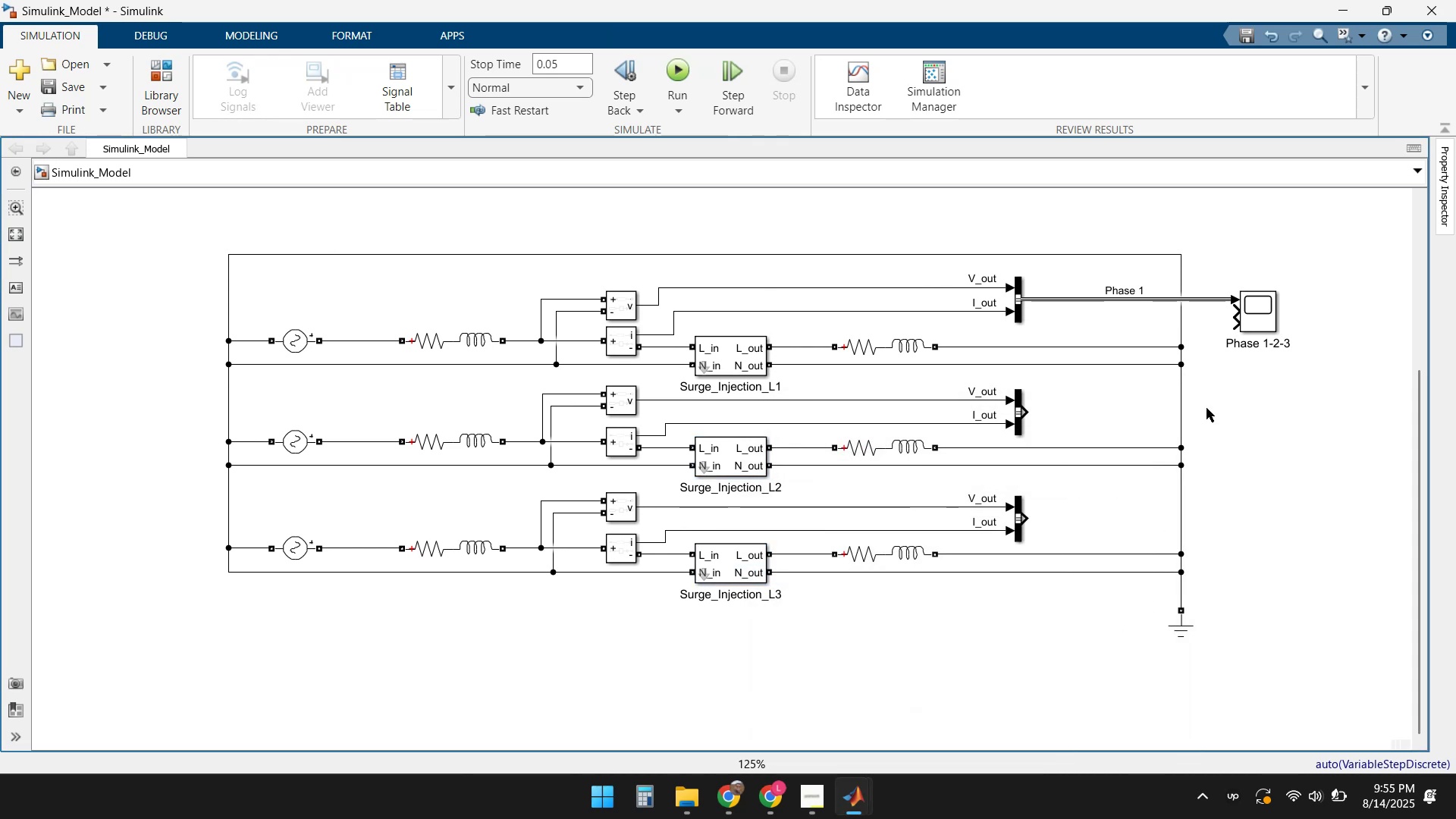 
left_click_drag(start_coordinate=[1030, 410], to_coordinate=[1235, 312])
 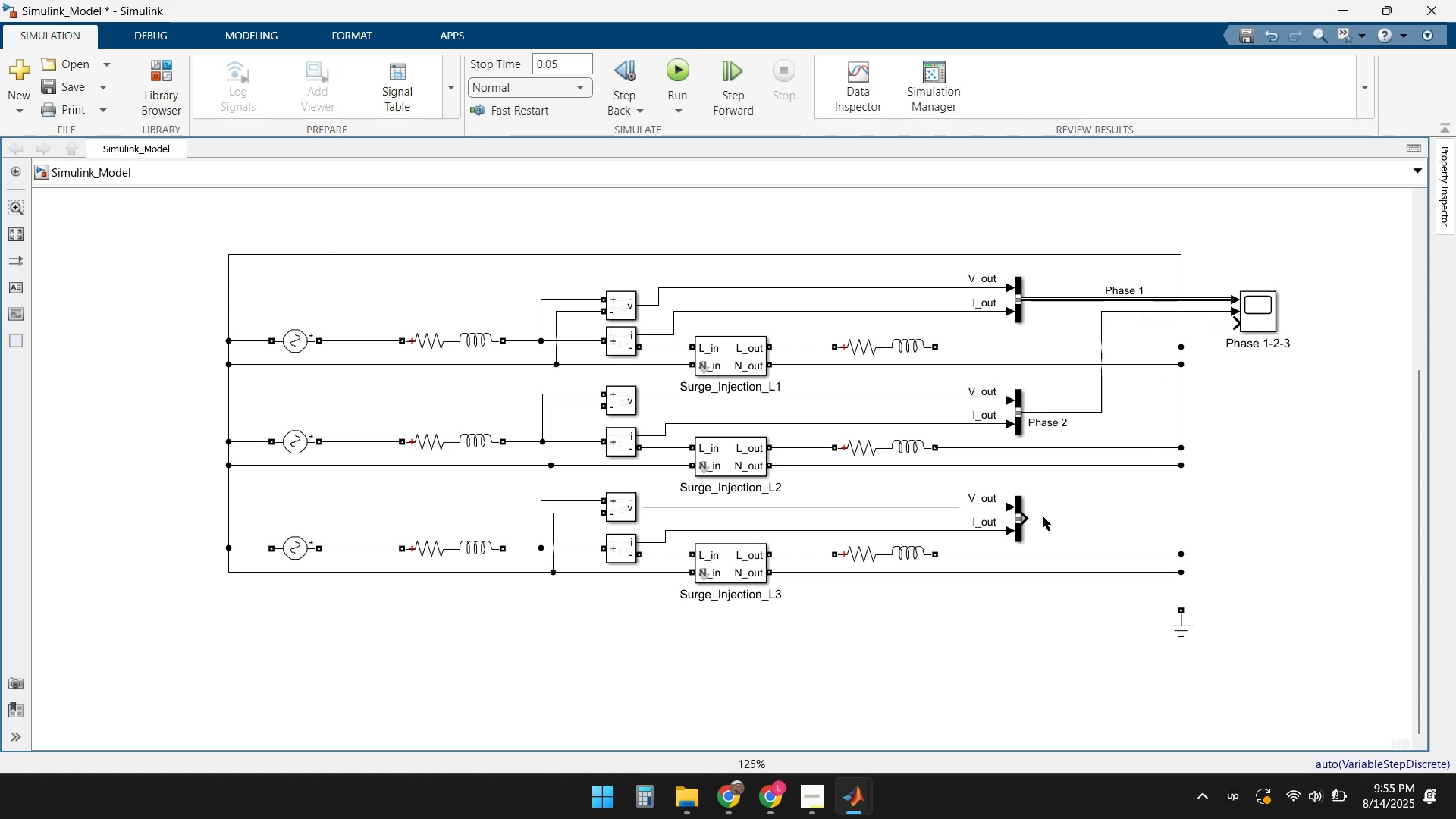 
left_click_drag(start_coordinate=[1031, 517], to_coordinate=[1242, 329])
 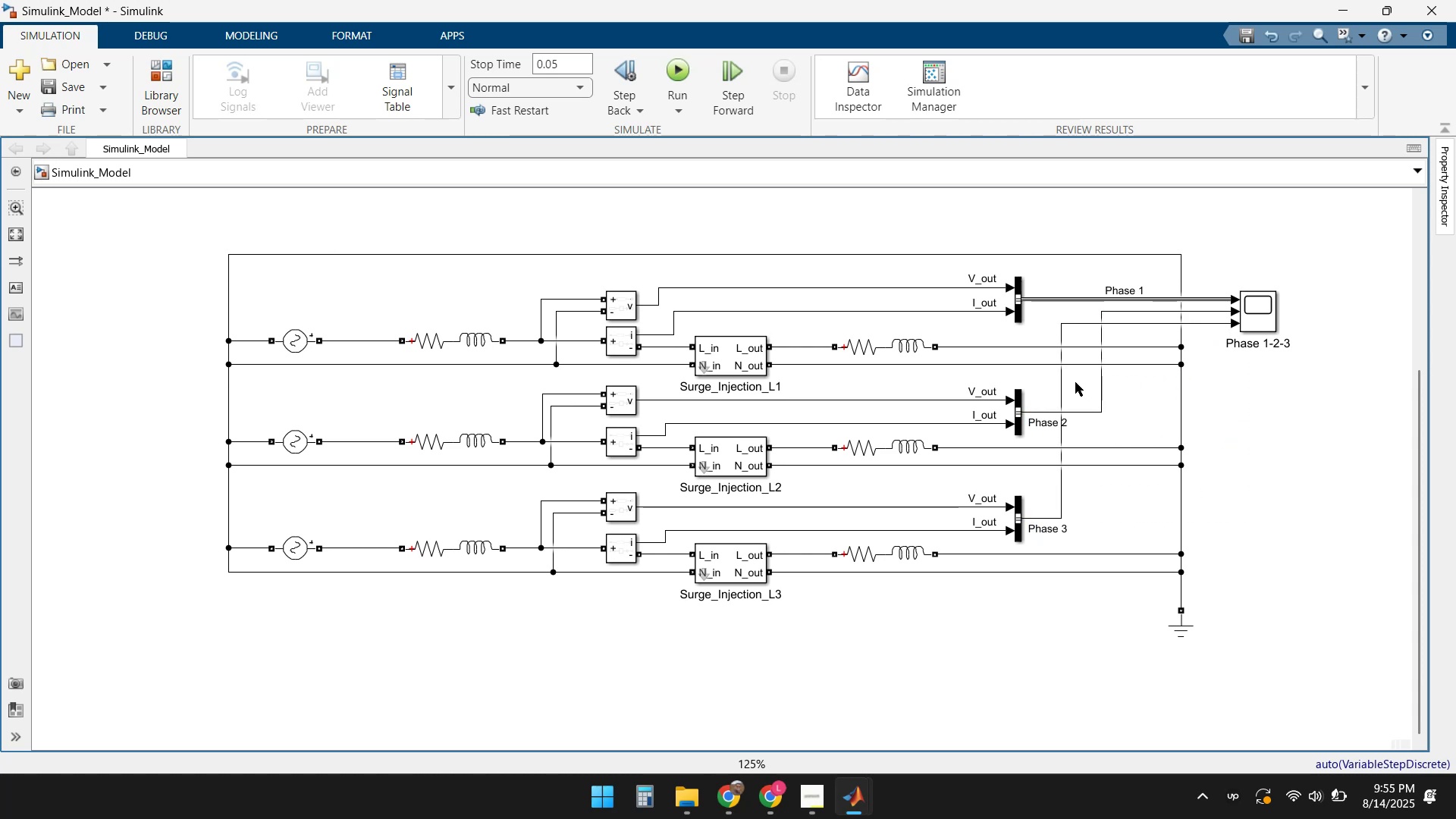 
left_click_drag(start_coordinate=[1056, 380], to_coordinate=[1203, 400])
 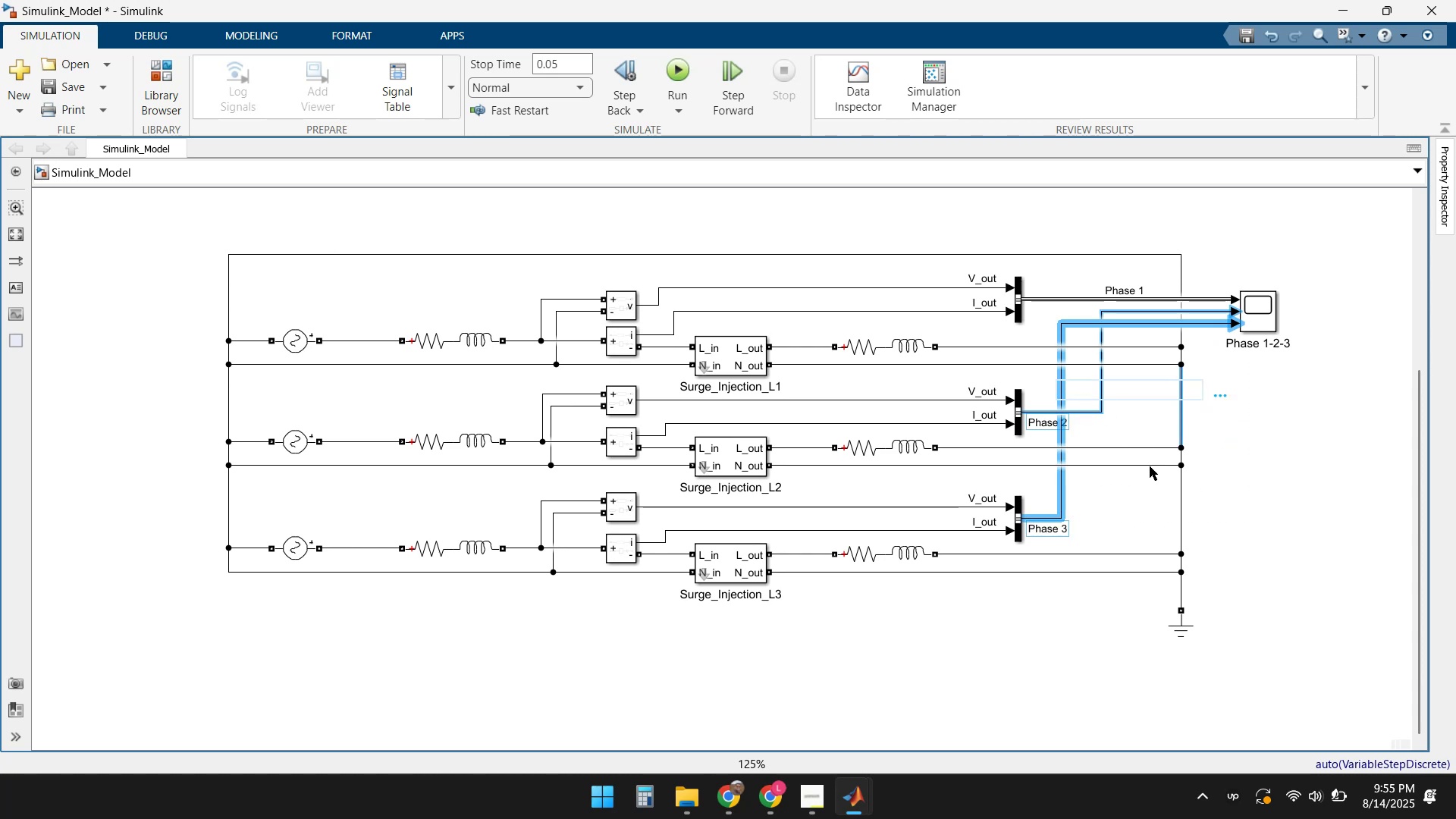 
left_click([1133, 421])
 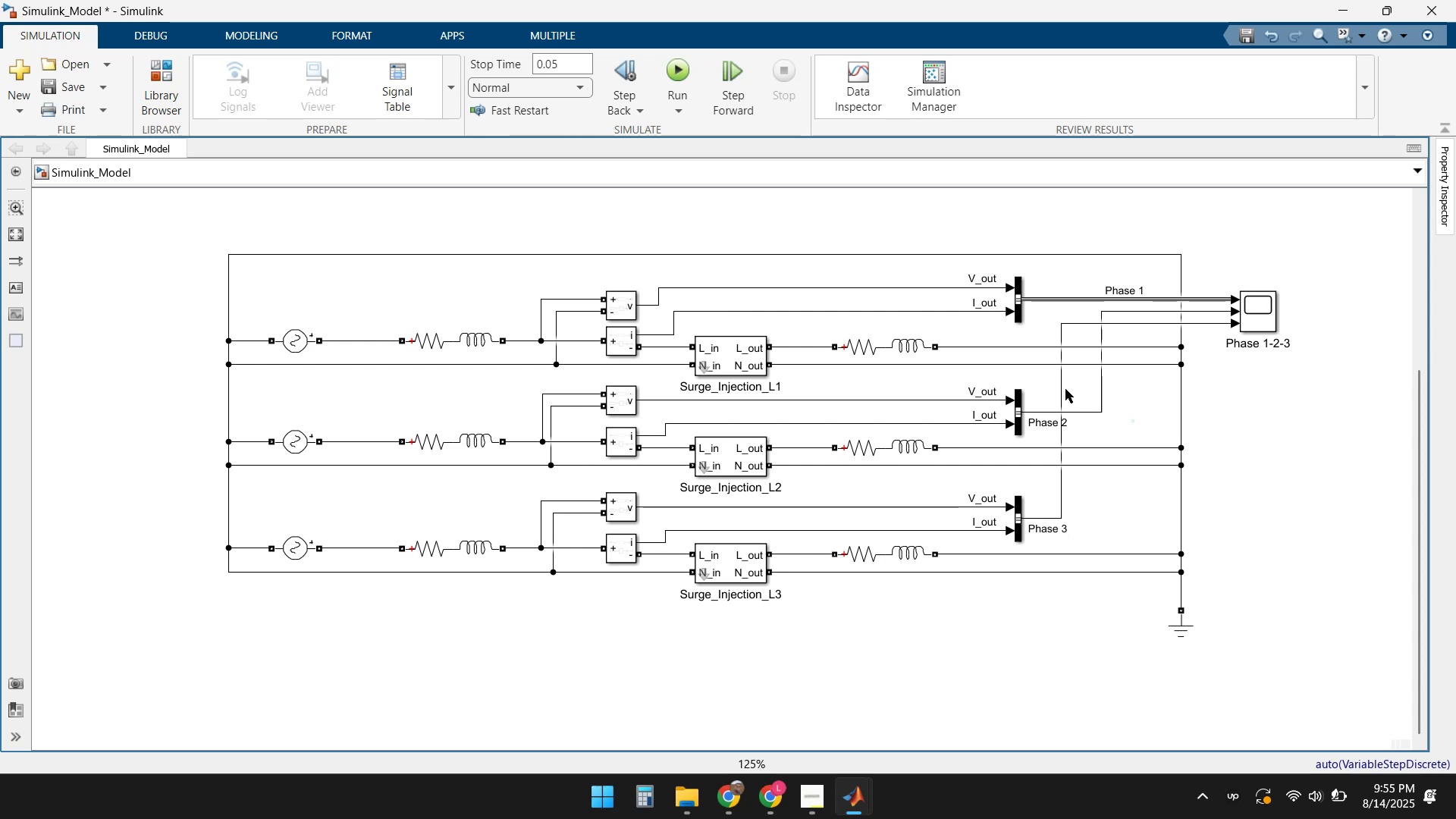 
left_click_drag(start_coordinate=[1062, 388], to_coordinate=[1223, 387])
 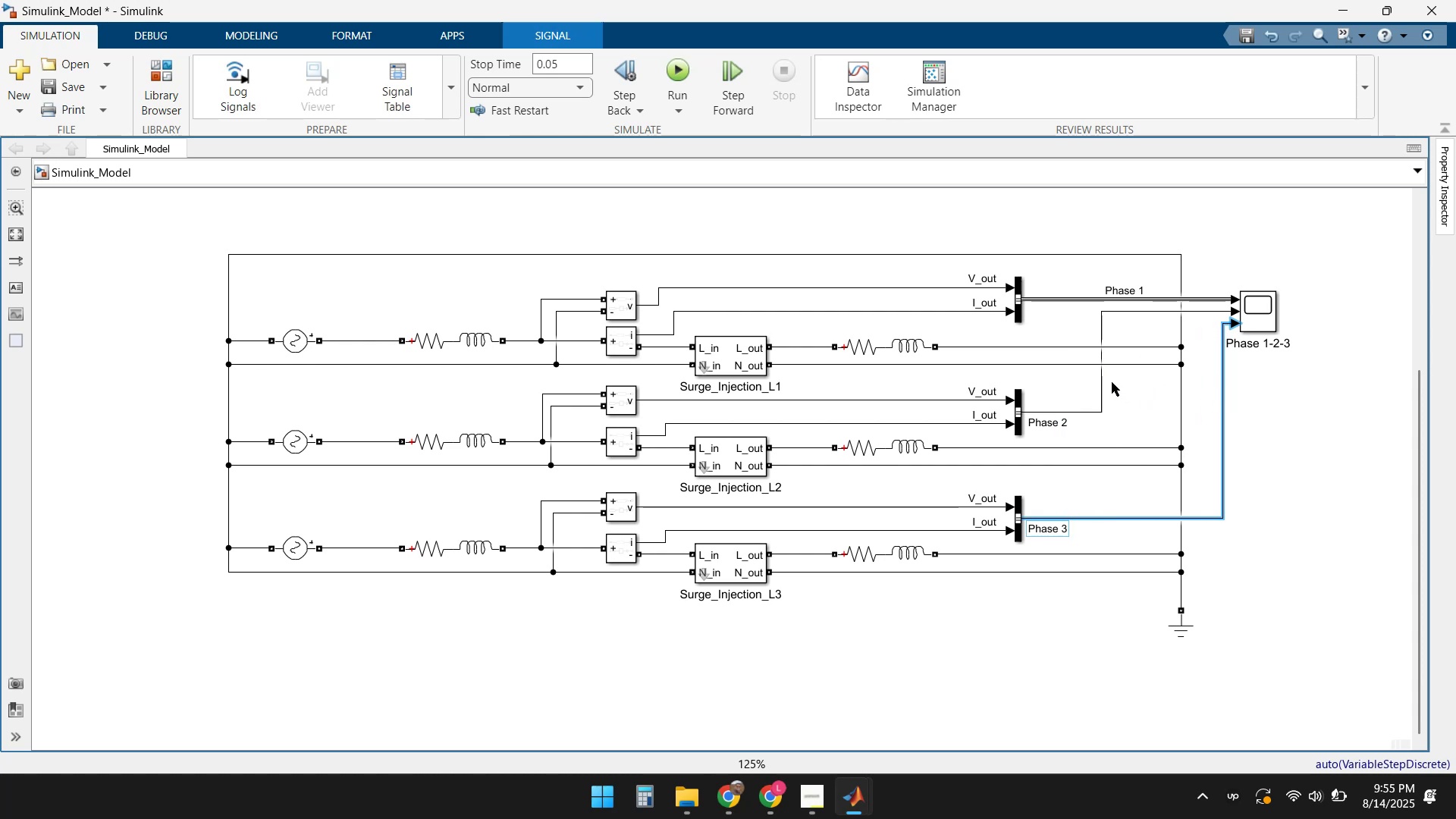 
left_click_drag(start_coordinate=[1103, 382], to_coordinate=[1208, 382])
 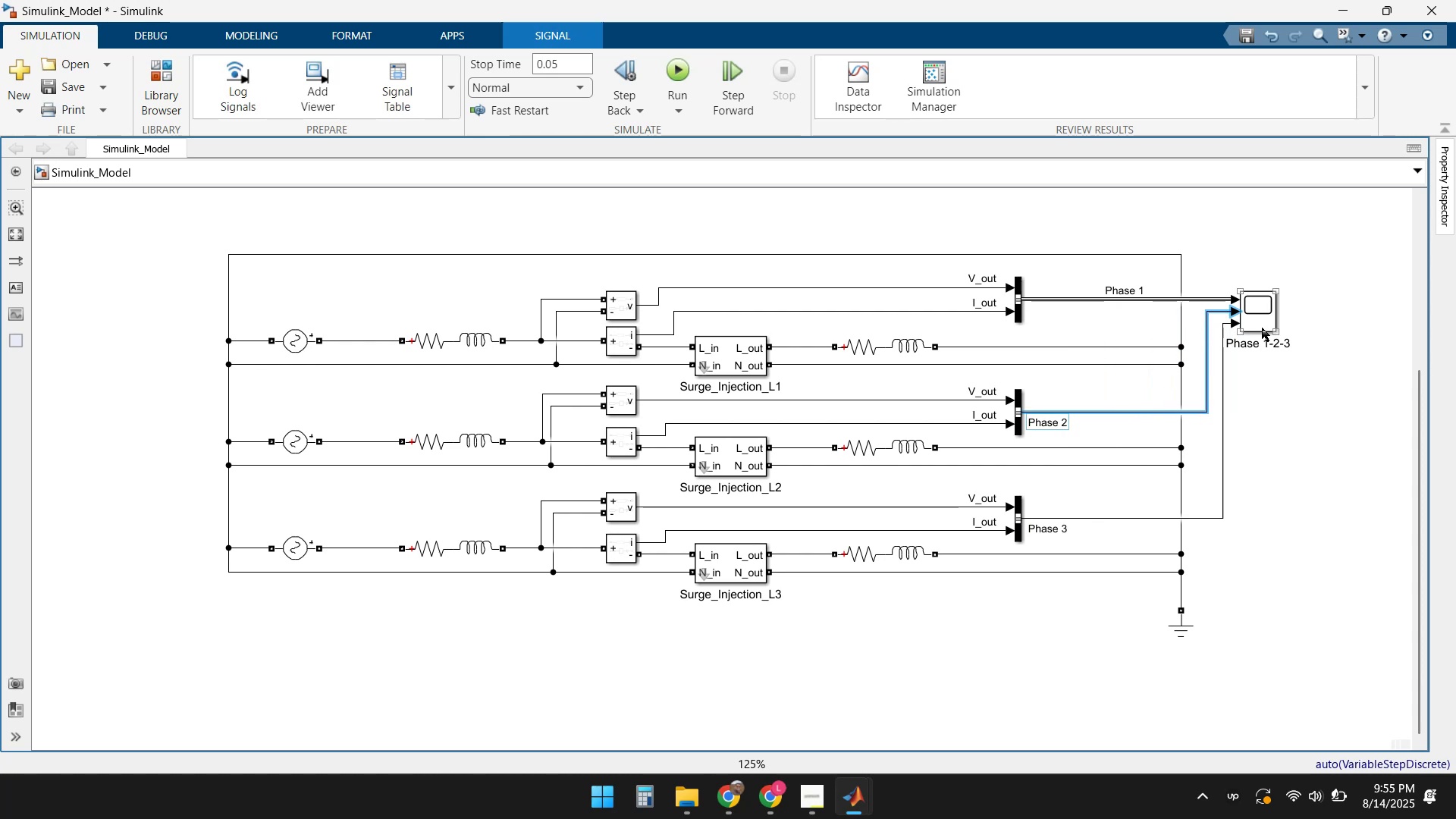 
left_click_drag(start_coordinate=[1267, 314], to_coordinate=[1304, 410])
 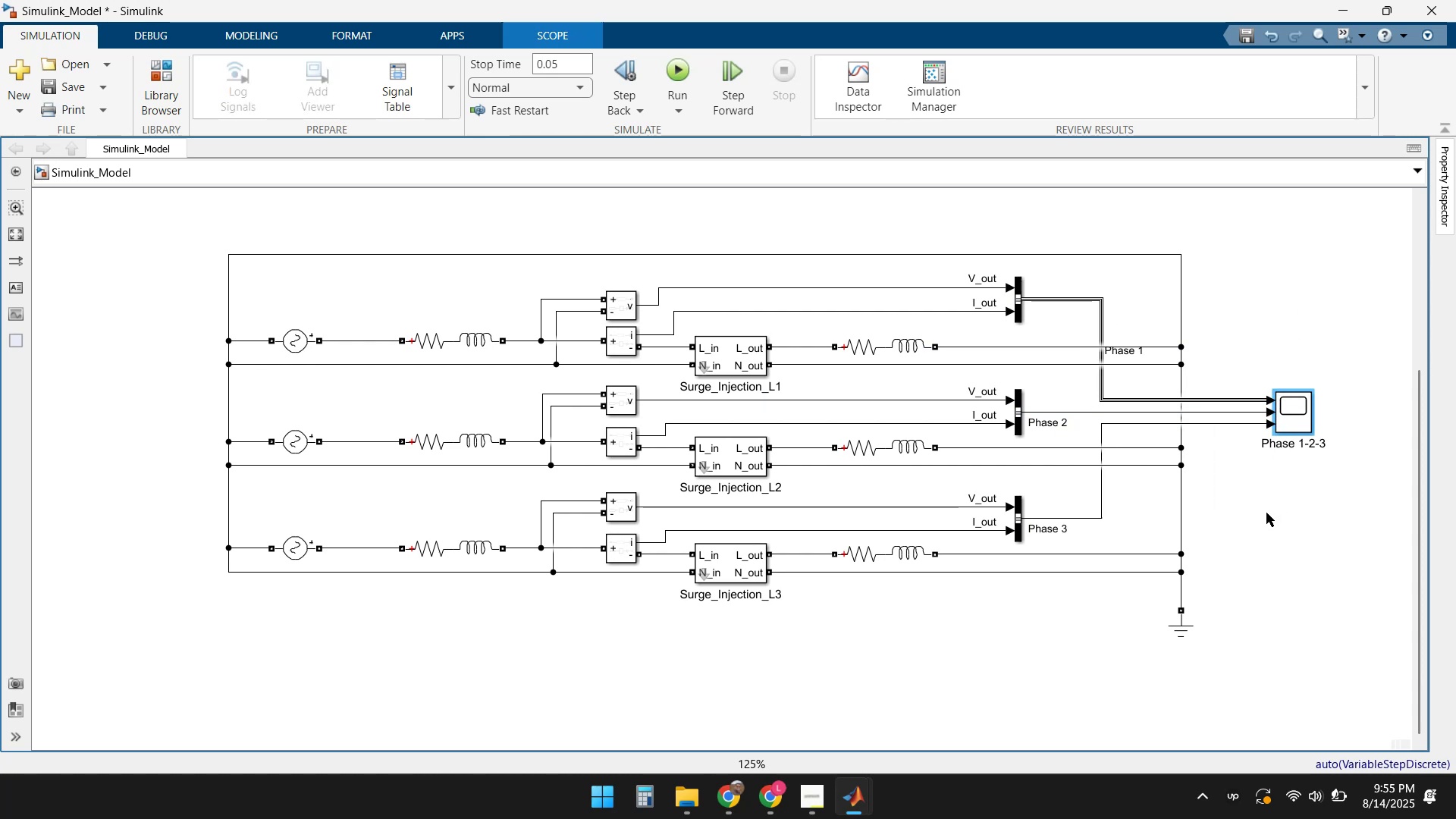 
left_click([1266, 513])
 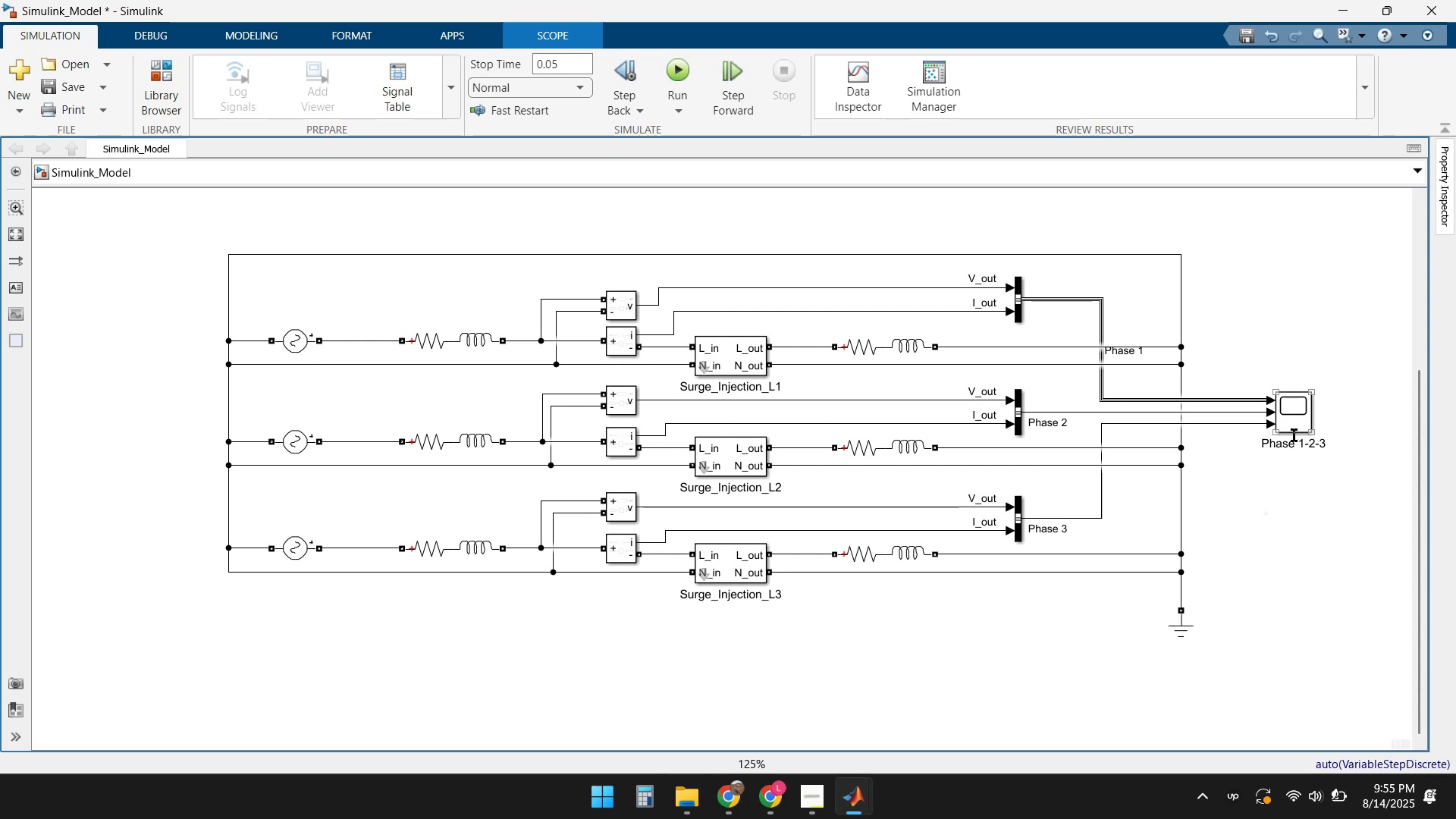 
left_click_drag(start_coordinate=[1295, 416], to_coordinate=[1324, 416])
 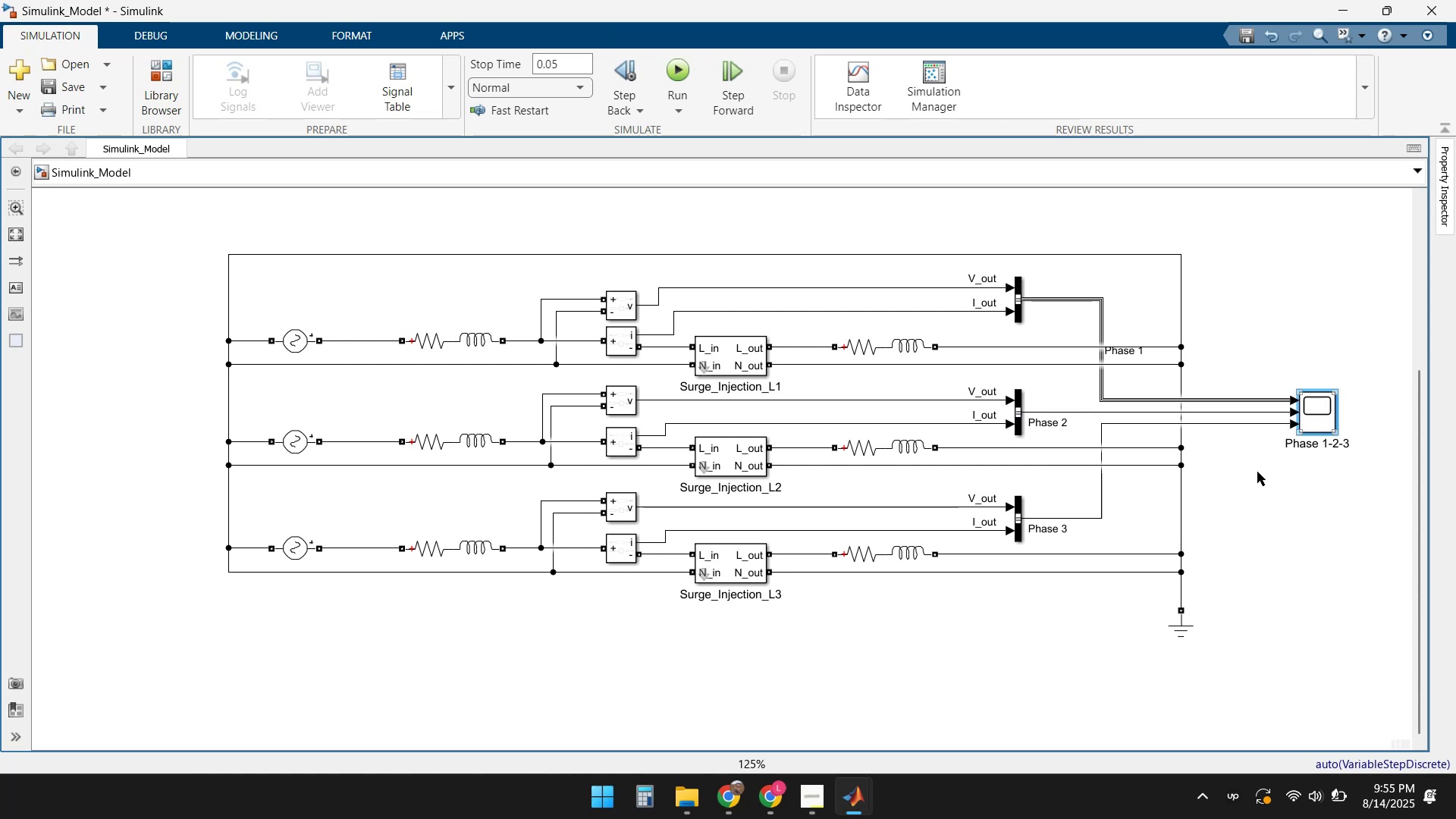 
left_click([1249, 489])
 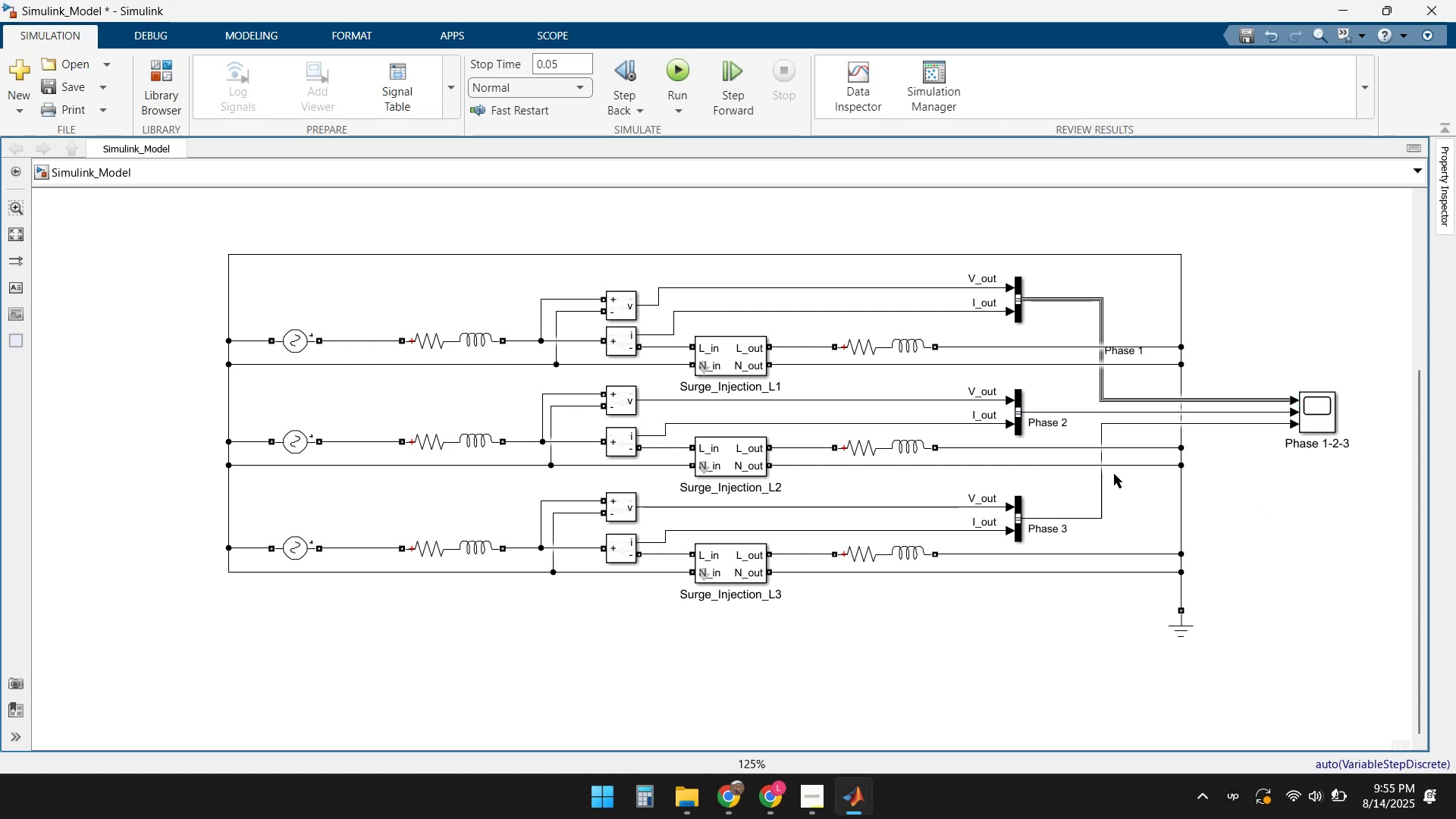 
left_click_drag(start_coordinate=[1099, 474], to_coordinate=[1205, 472])
 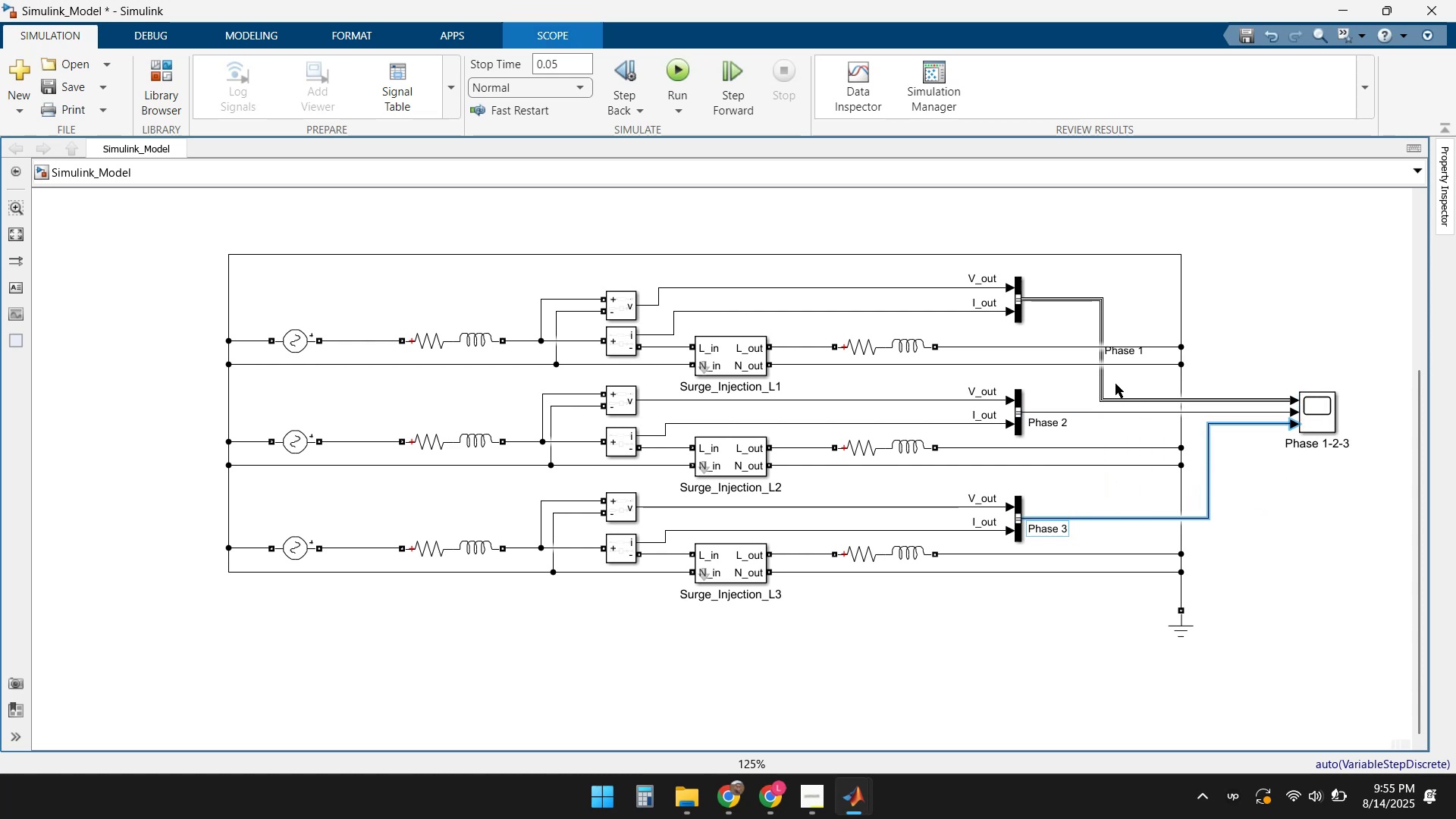 
left_click_drag(start_coordinate=[1106, 384], to_coordinate=[1194, 378])
 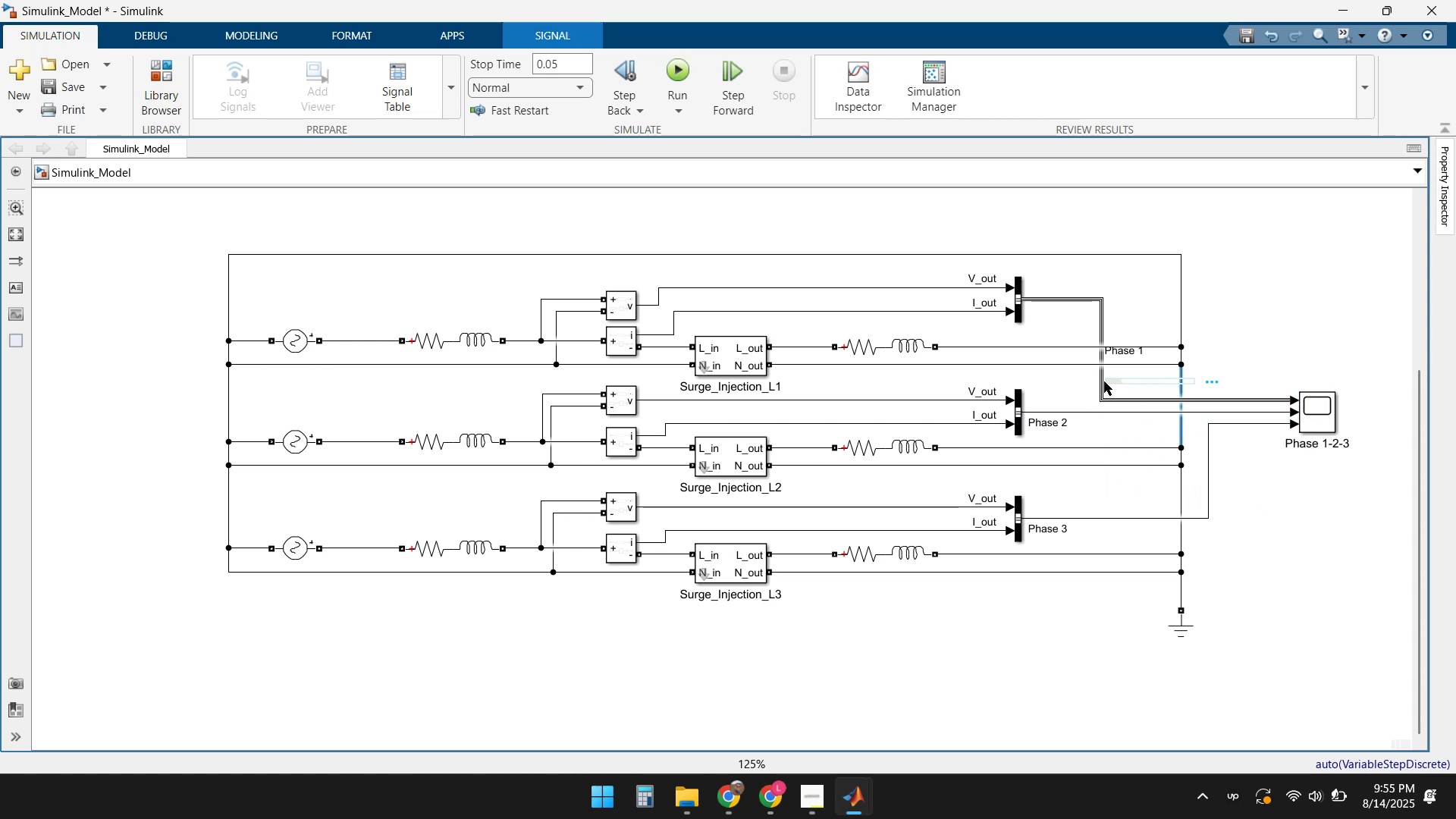 
left_click([1075, 379])
 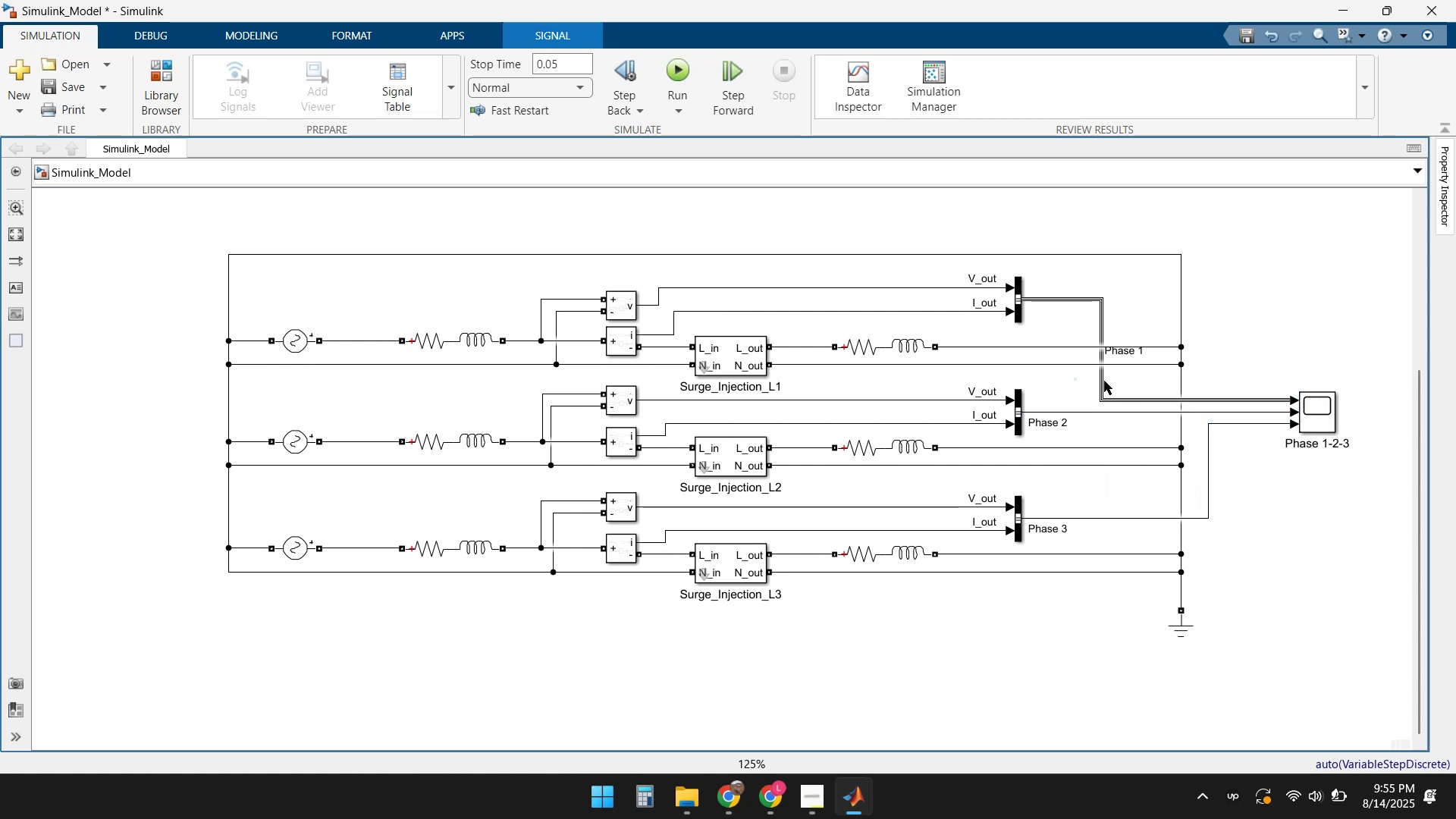 
left_click_drag(start_coordinate=[1105, 382], to_coordinate=[1213, 375])
 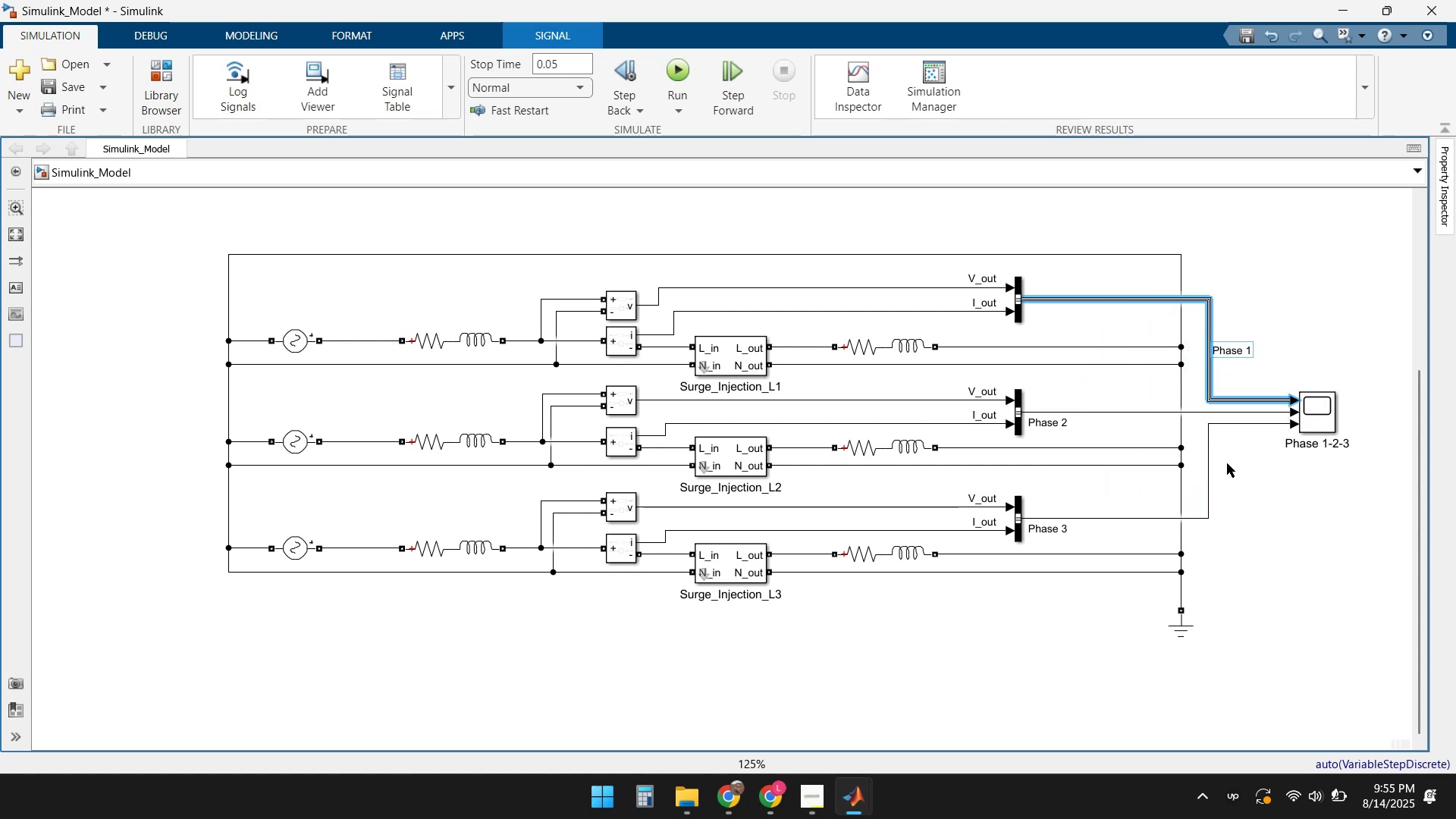 
left_click([1245, 510])
 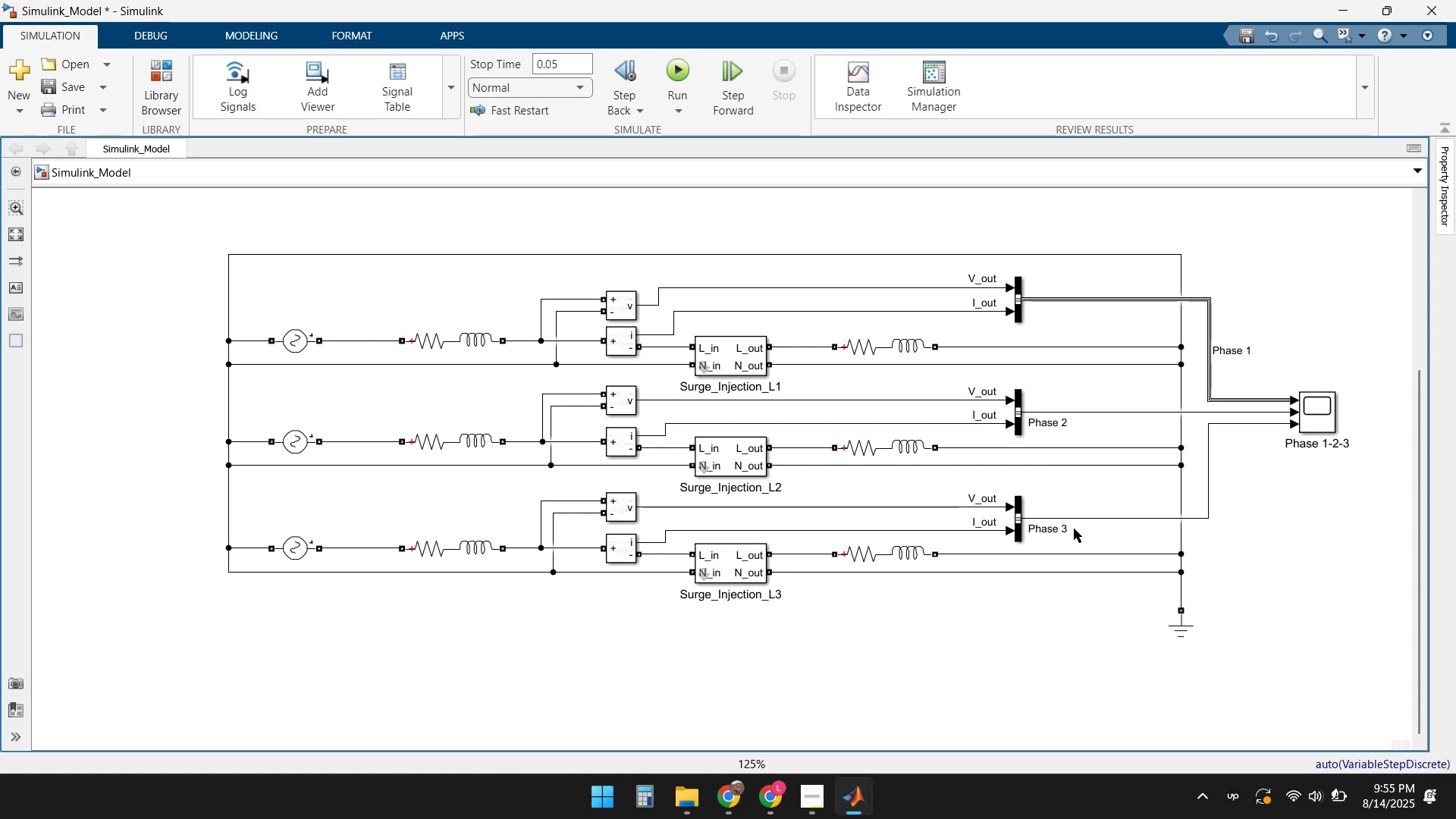 
left_click_drag(start_coordinate=[1049, 535], to_coordinate=[1226, 478])
 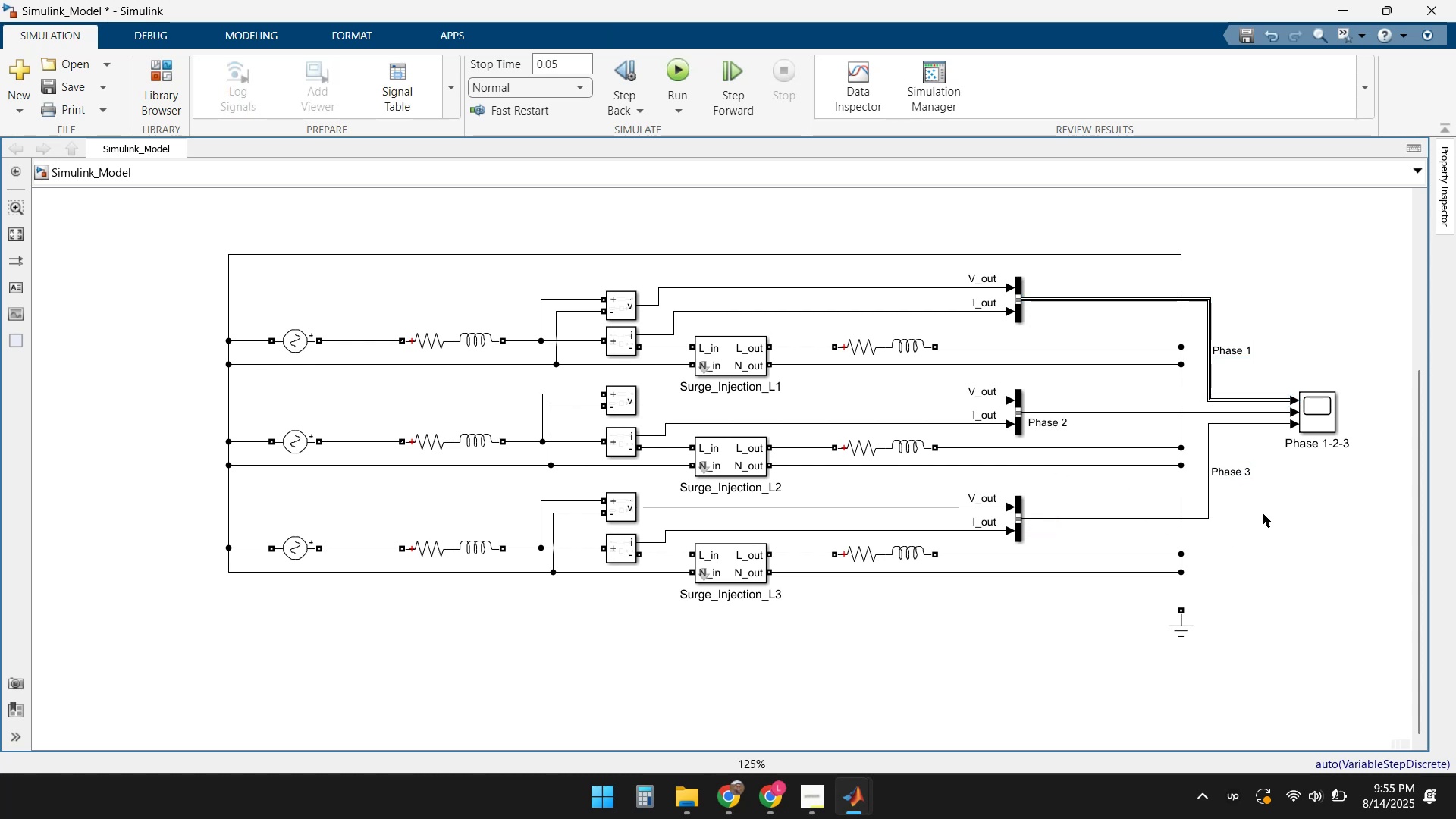 
left_click([1263, 515])
 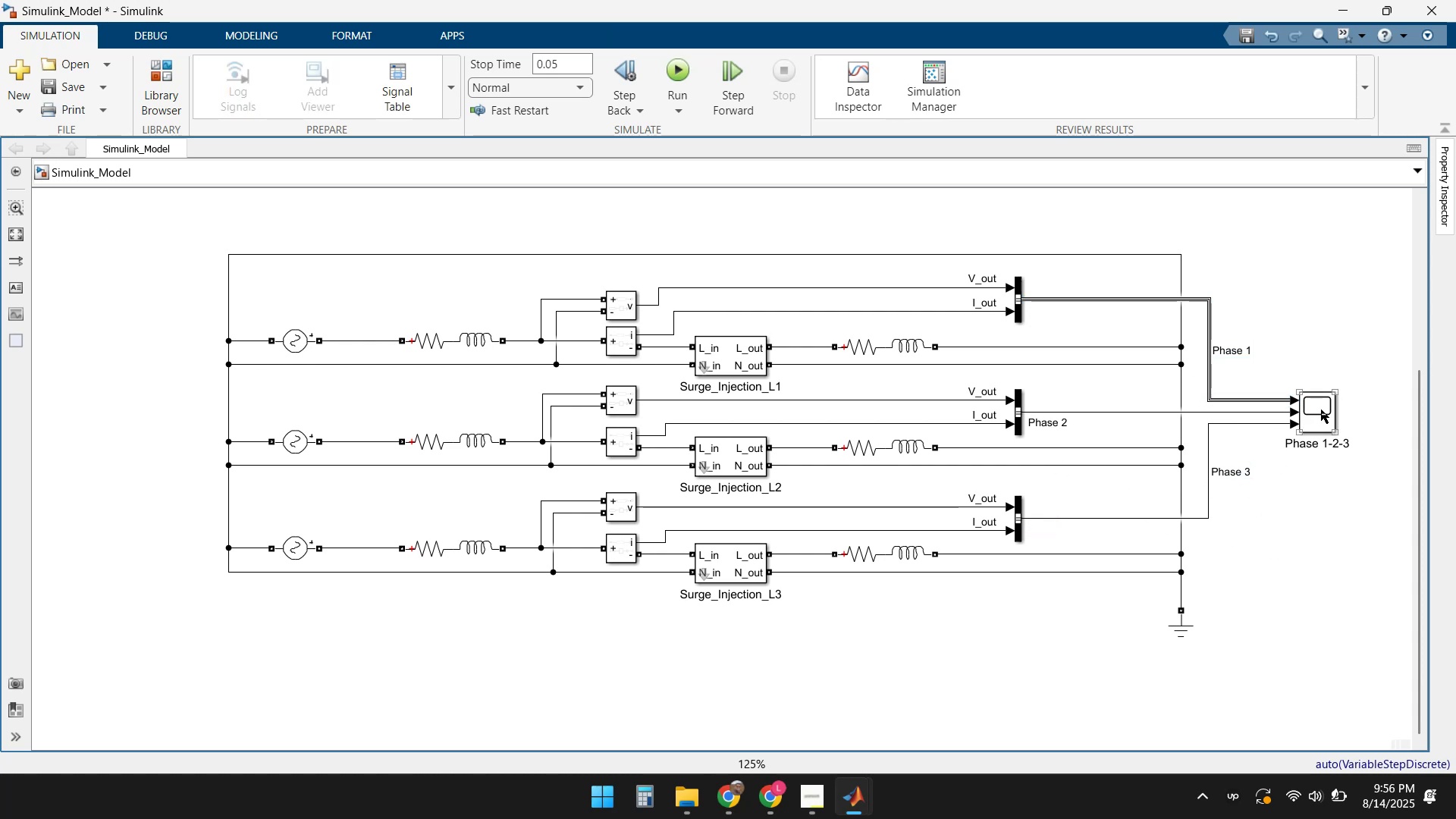 
double_click([1321, 410])
 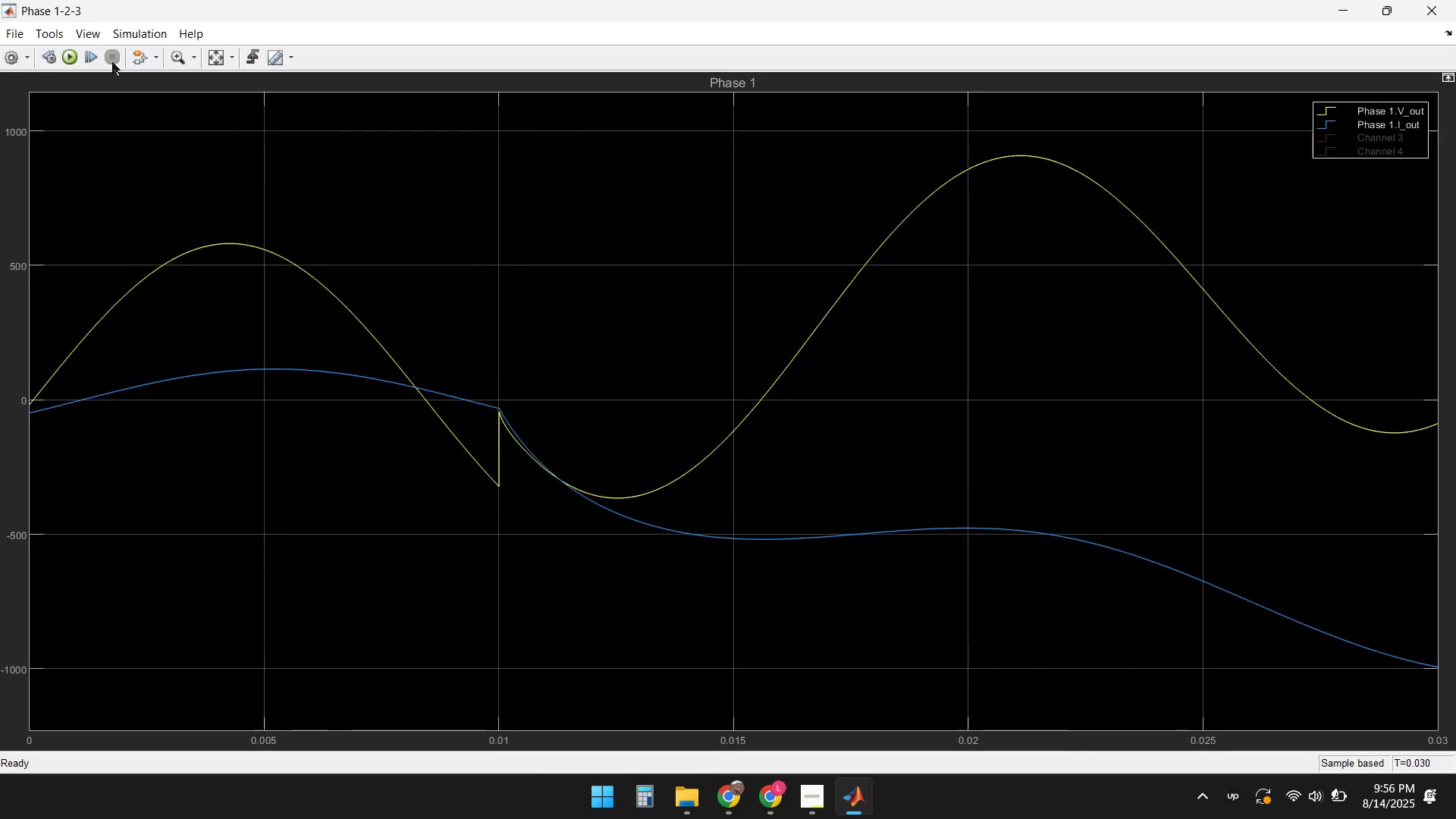 
left_click([71, 52])
 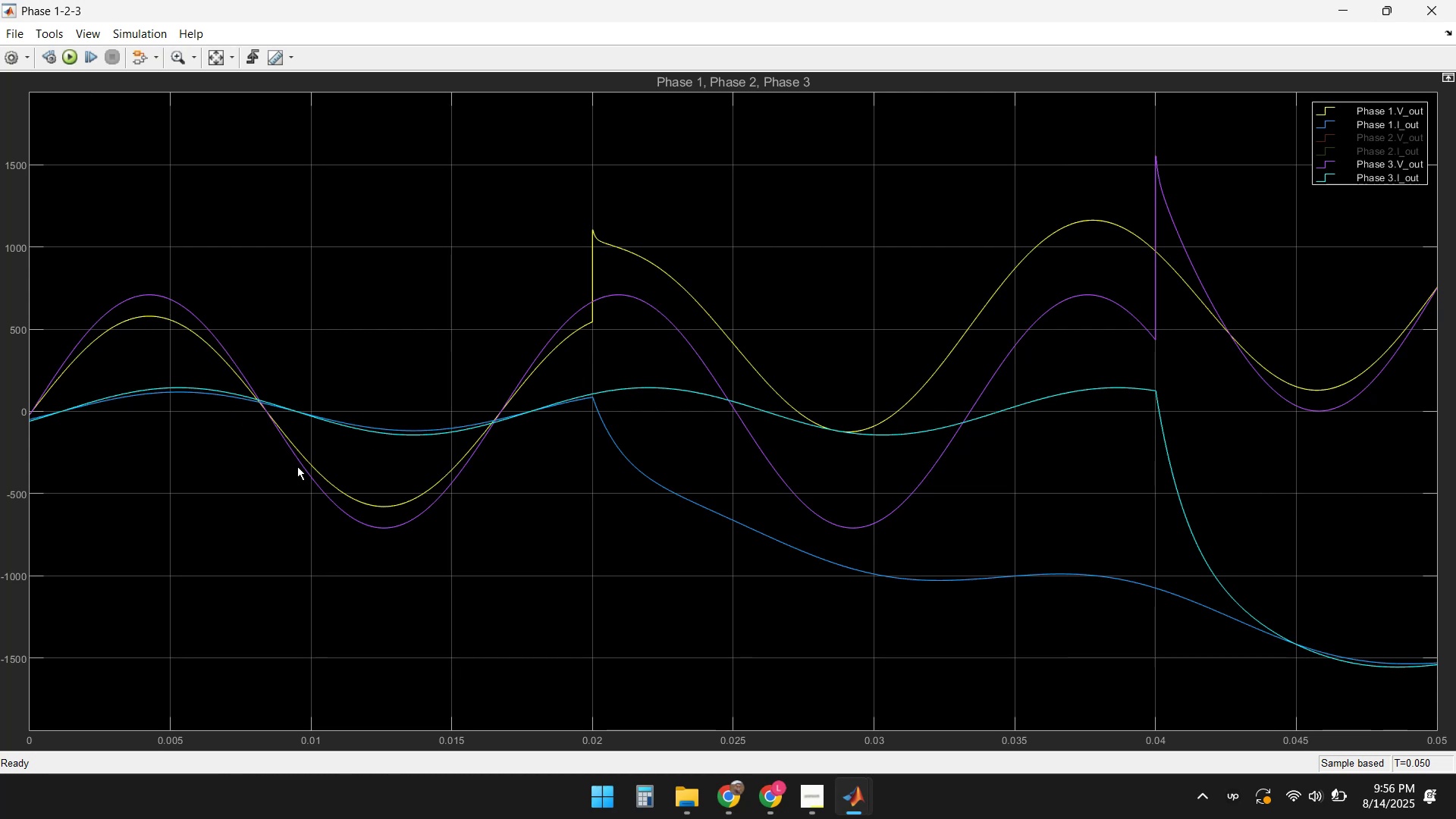 
wait(49.37)
 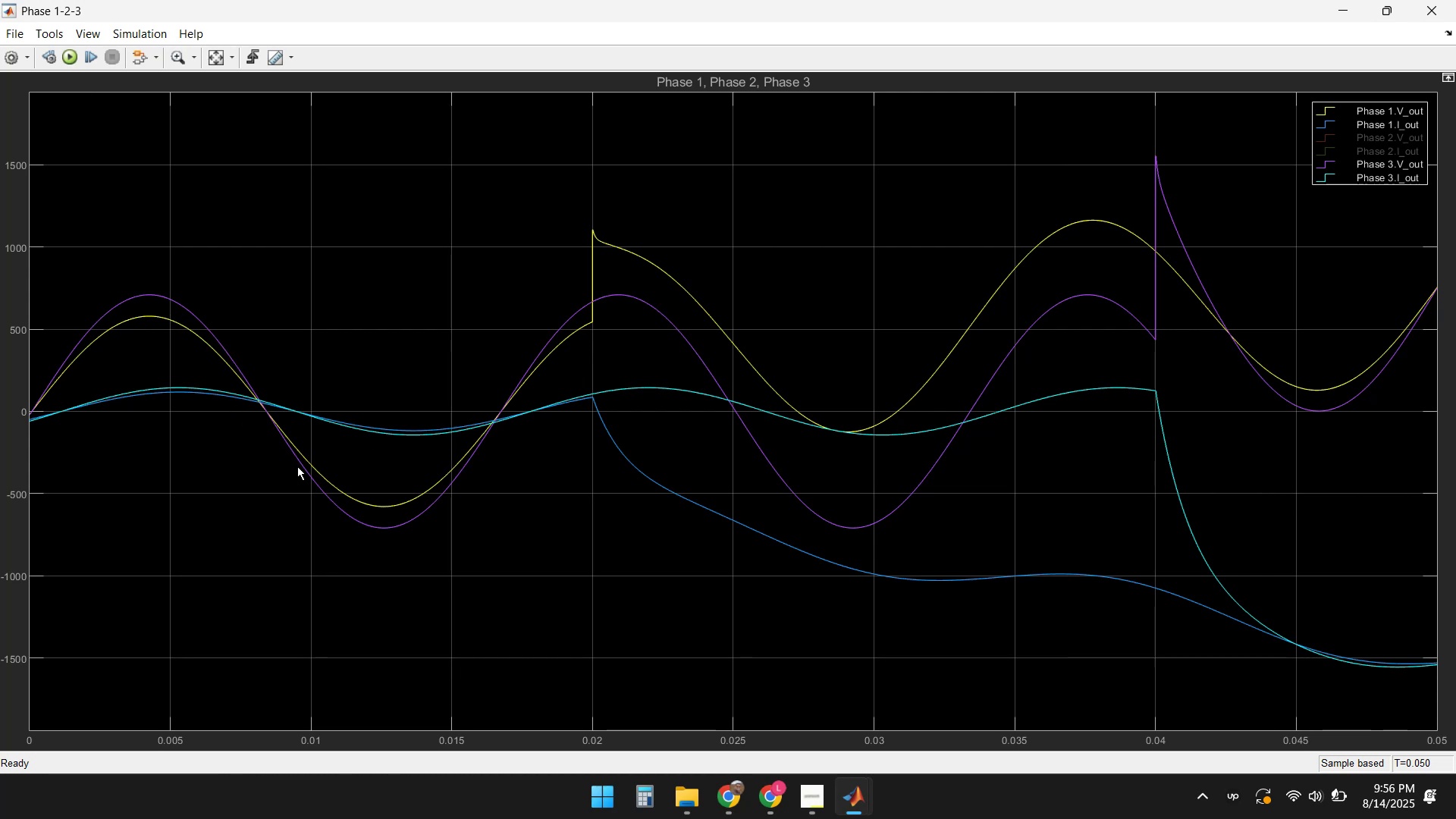 
left_click([212, 61])
 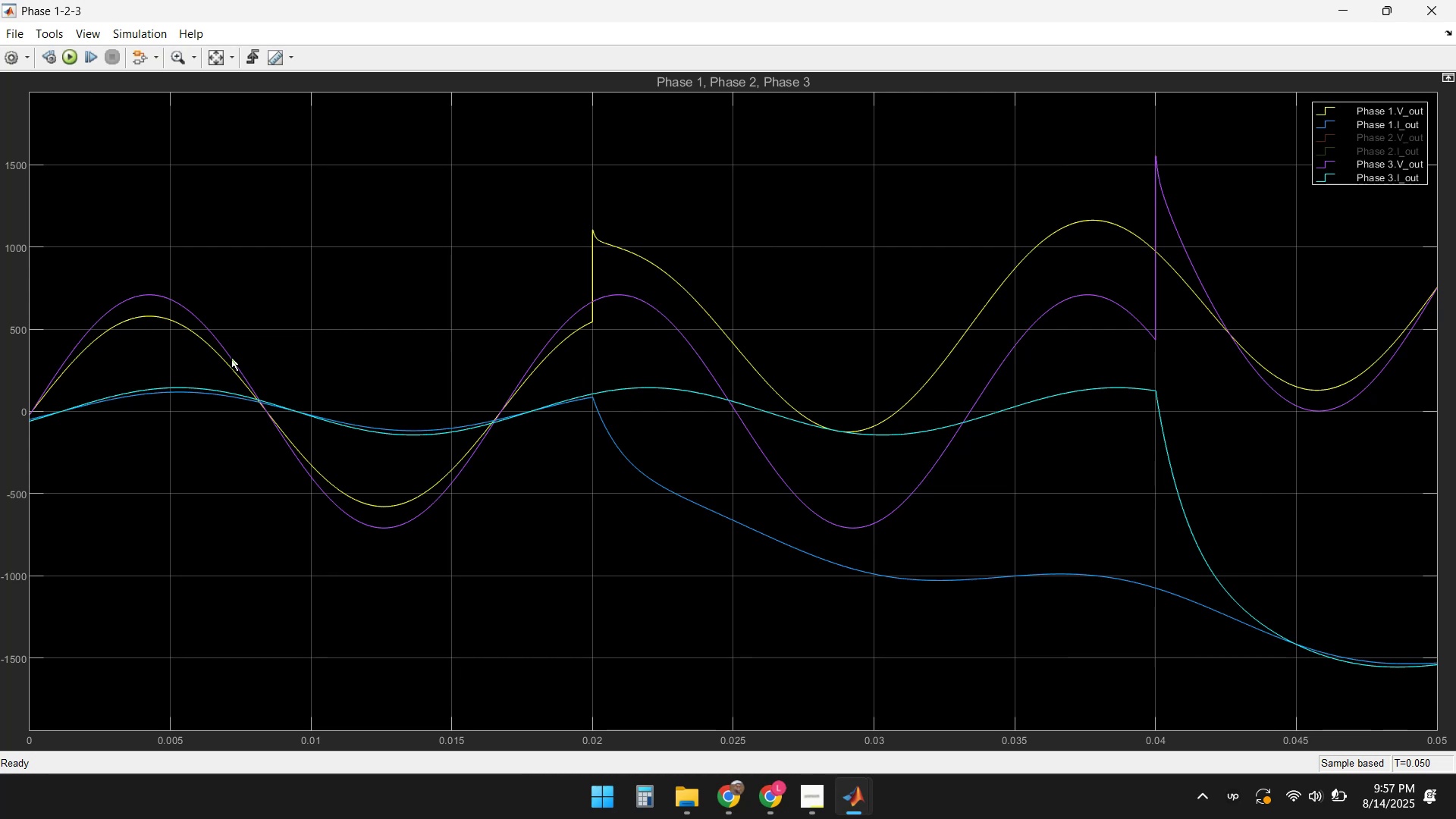 
wait(37.52)
 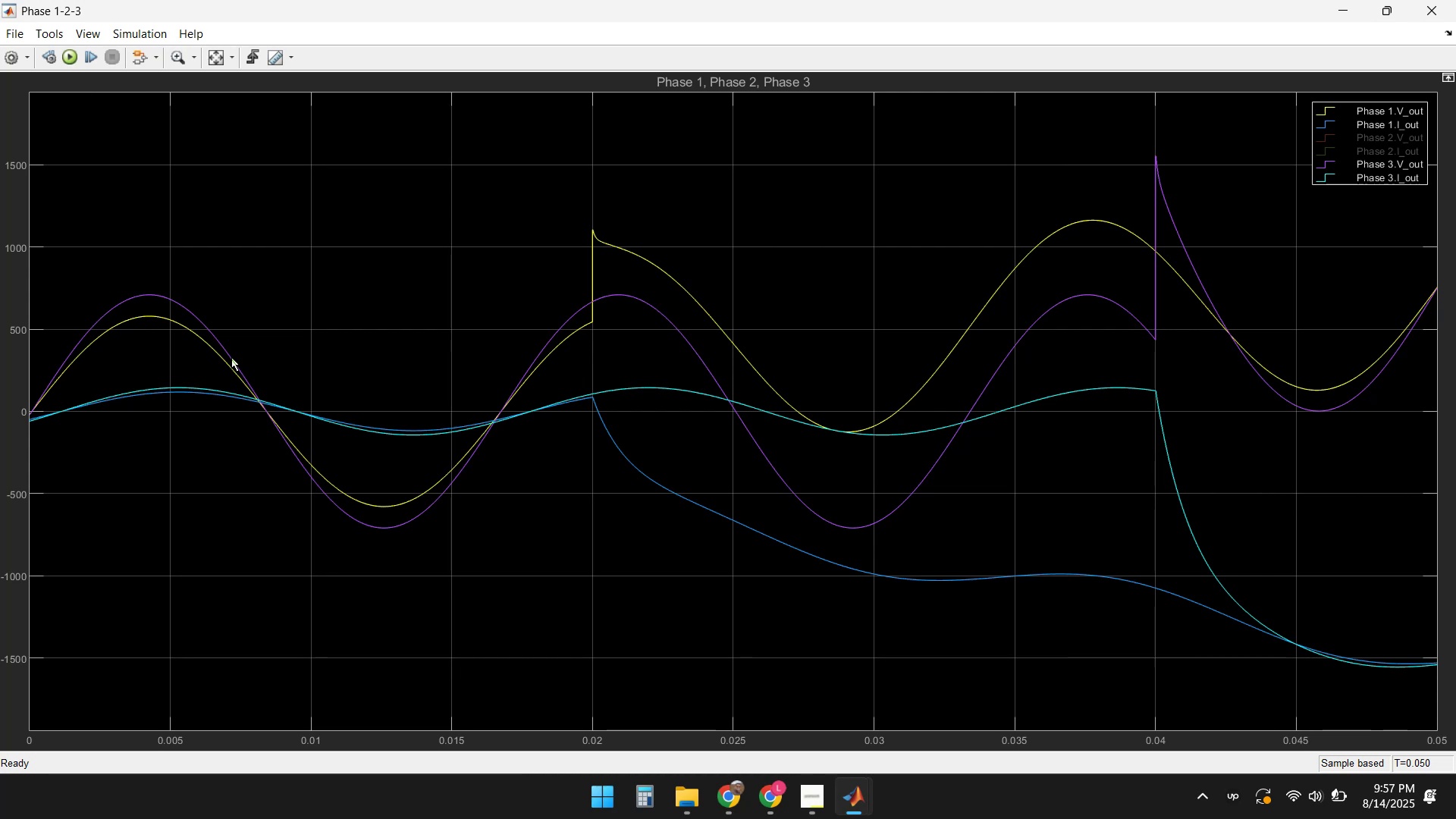 
left_click([1338, 13])
 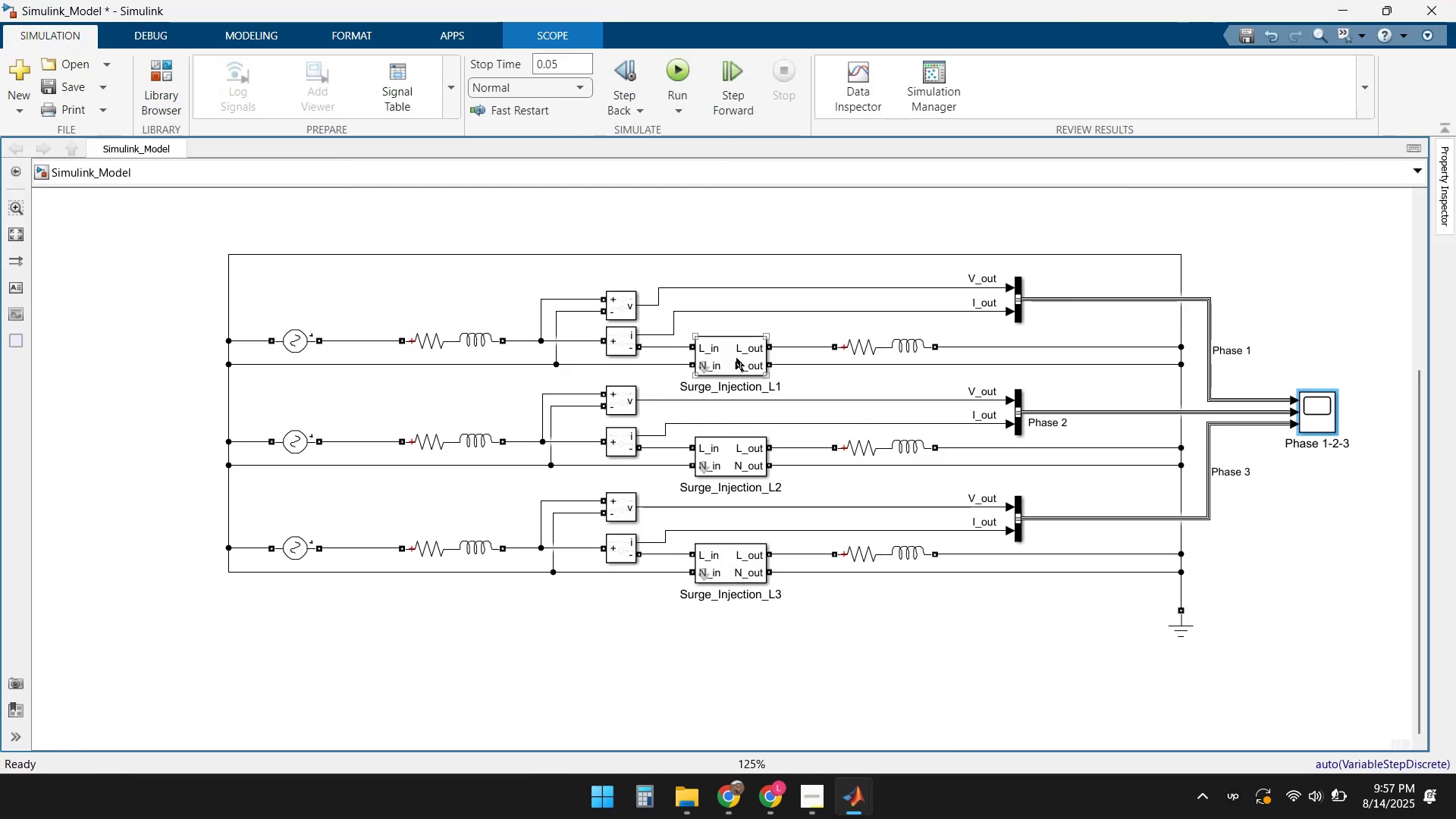 
double_click([723, 346])
 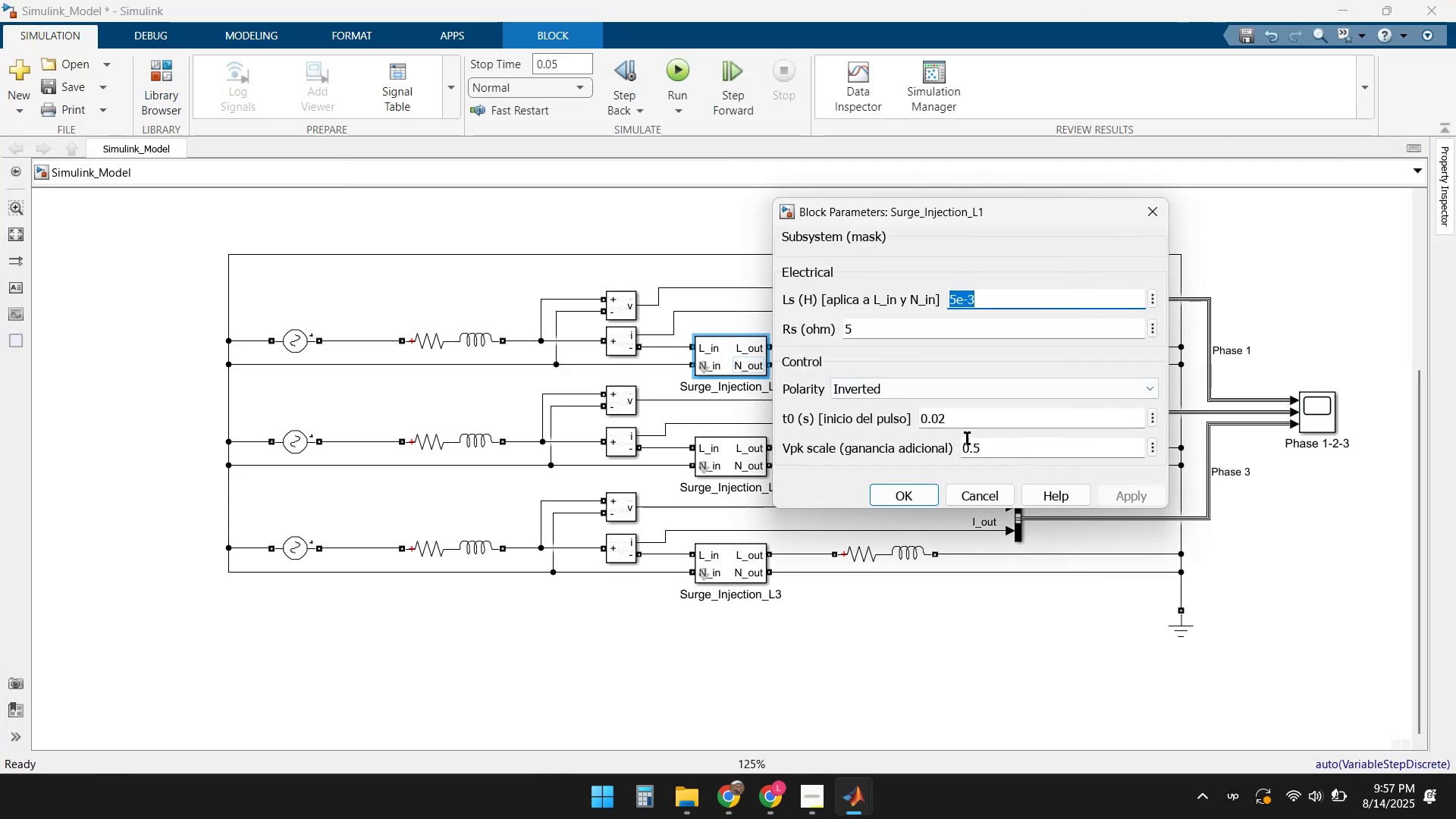 
left_click([962, 422])
 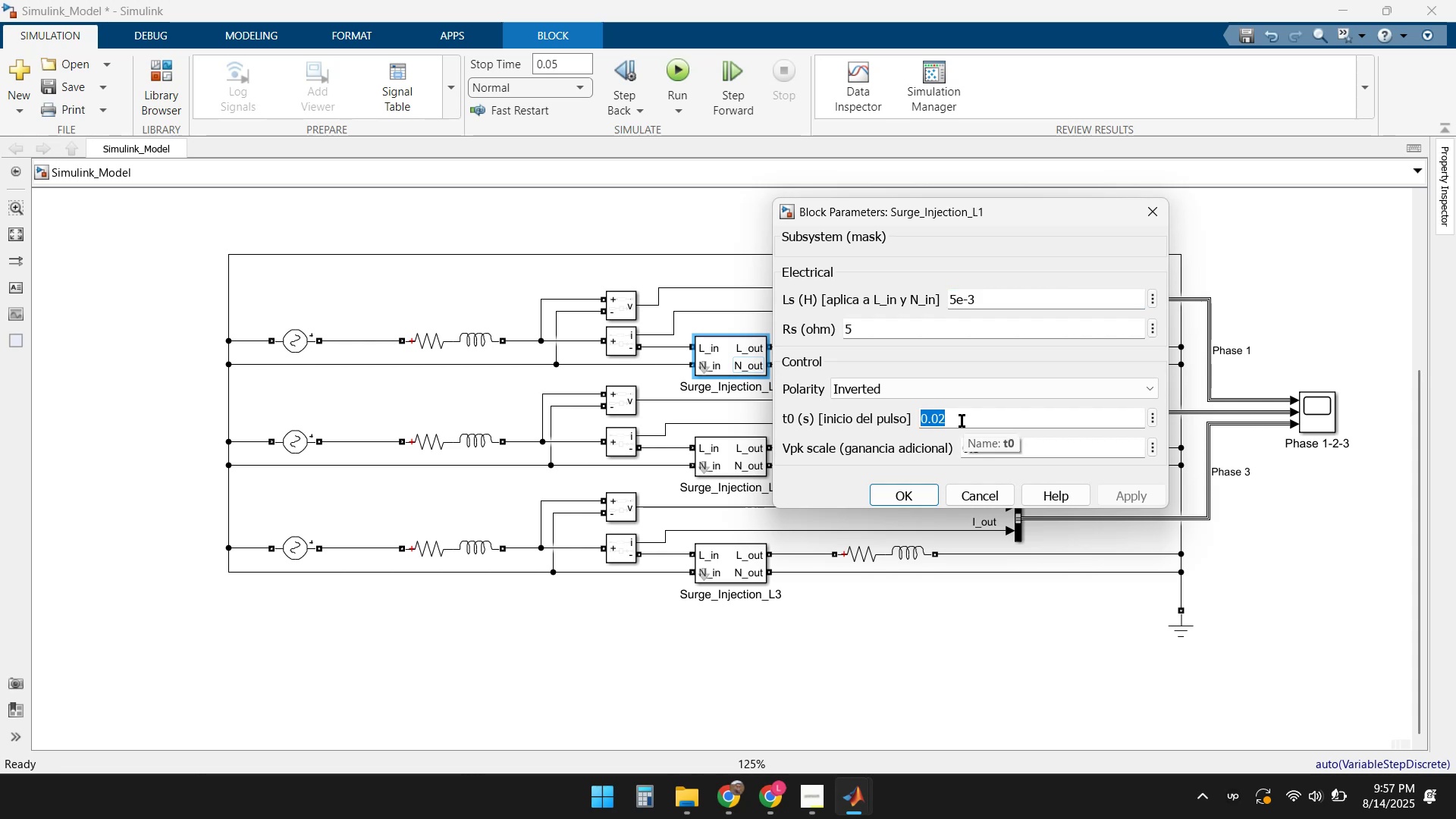 
key(ArrowRight)
 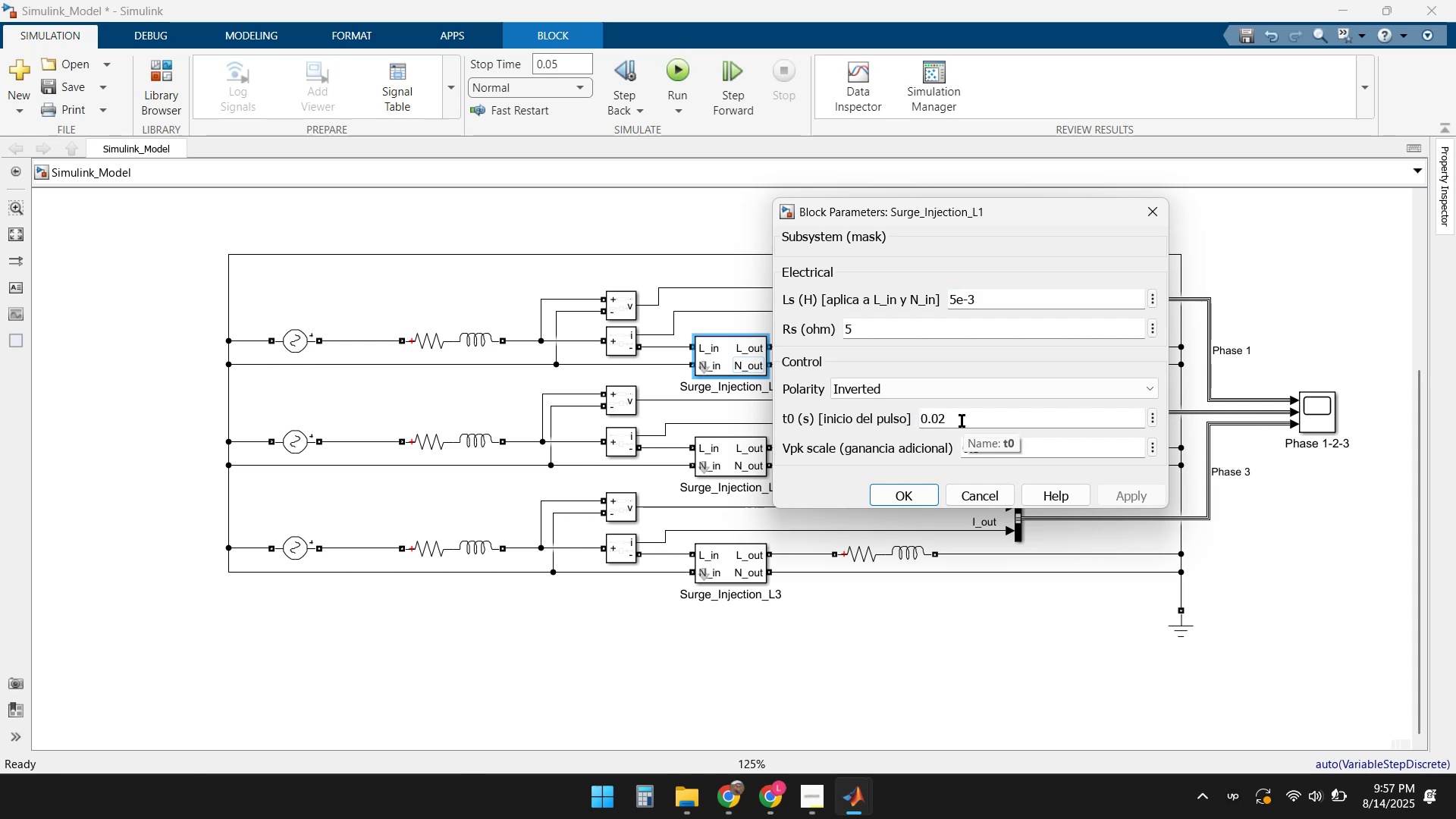 
left_click([975, 491])
 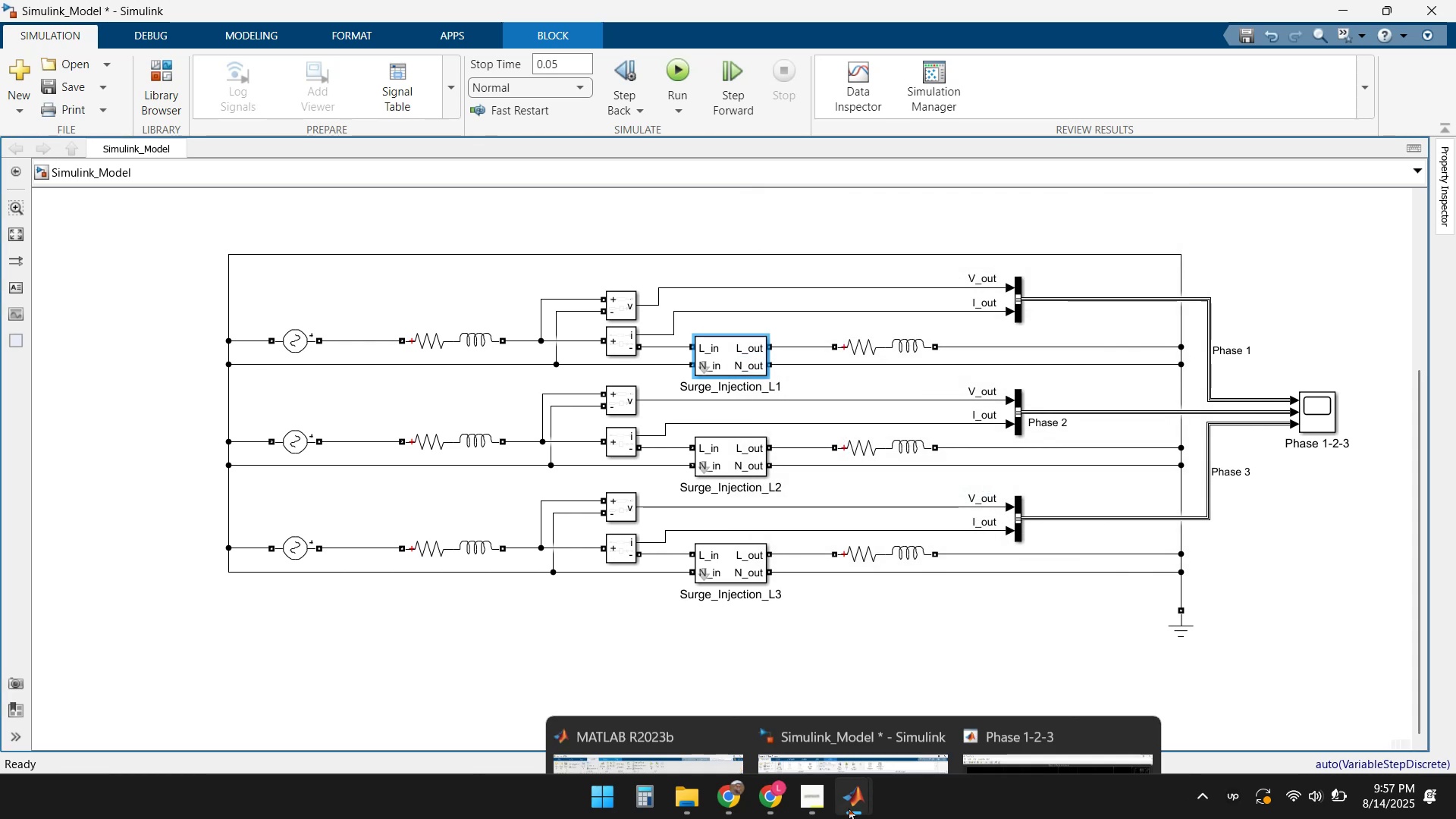 
double_click([1082, 666])
 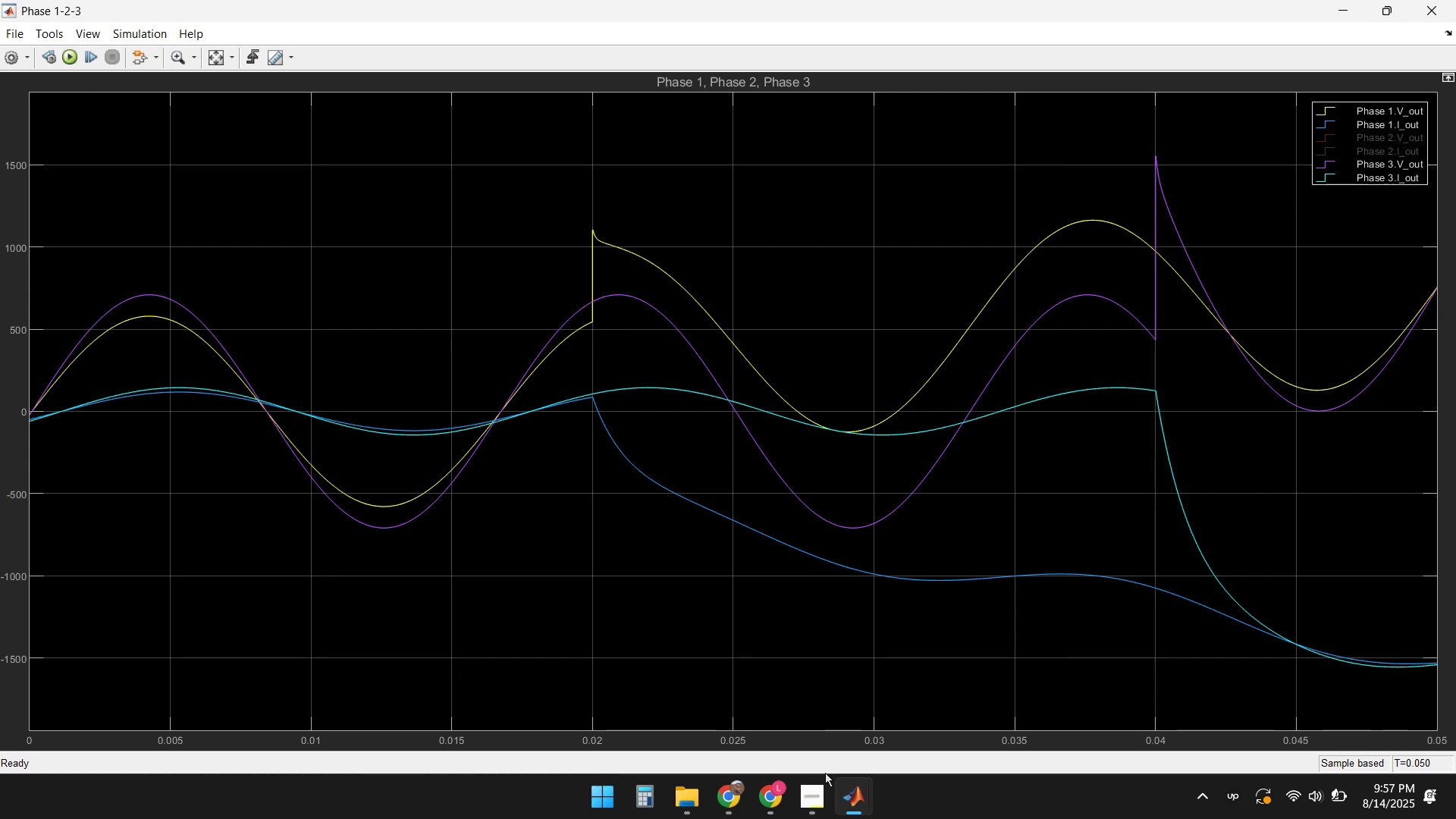 
wait(7.17)
 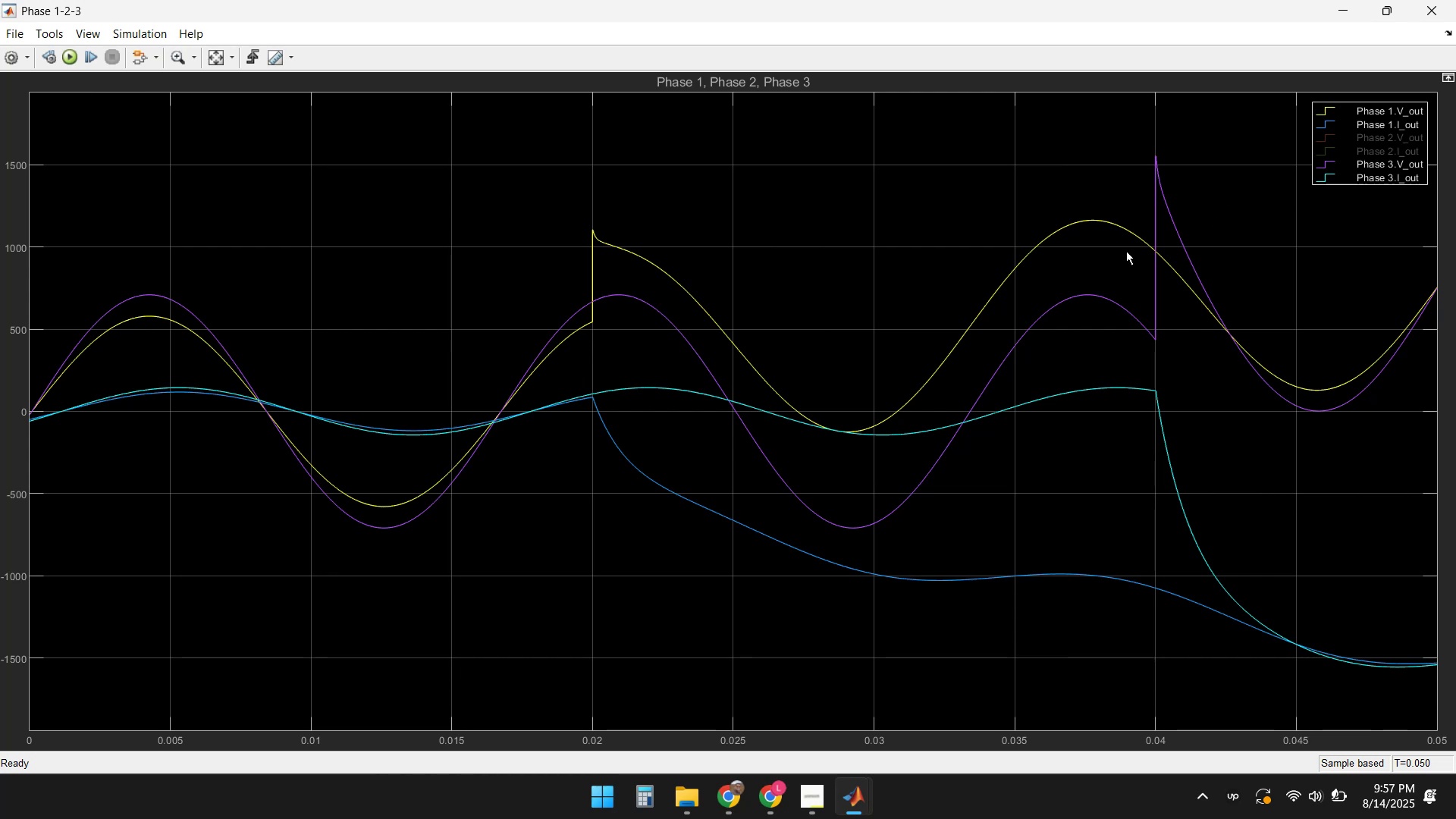 
left_click([1357, 146])
 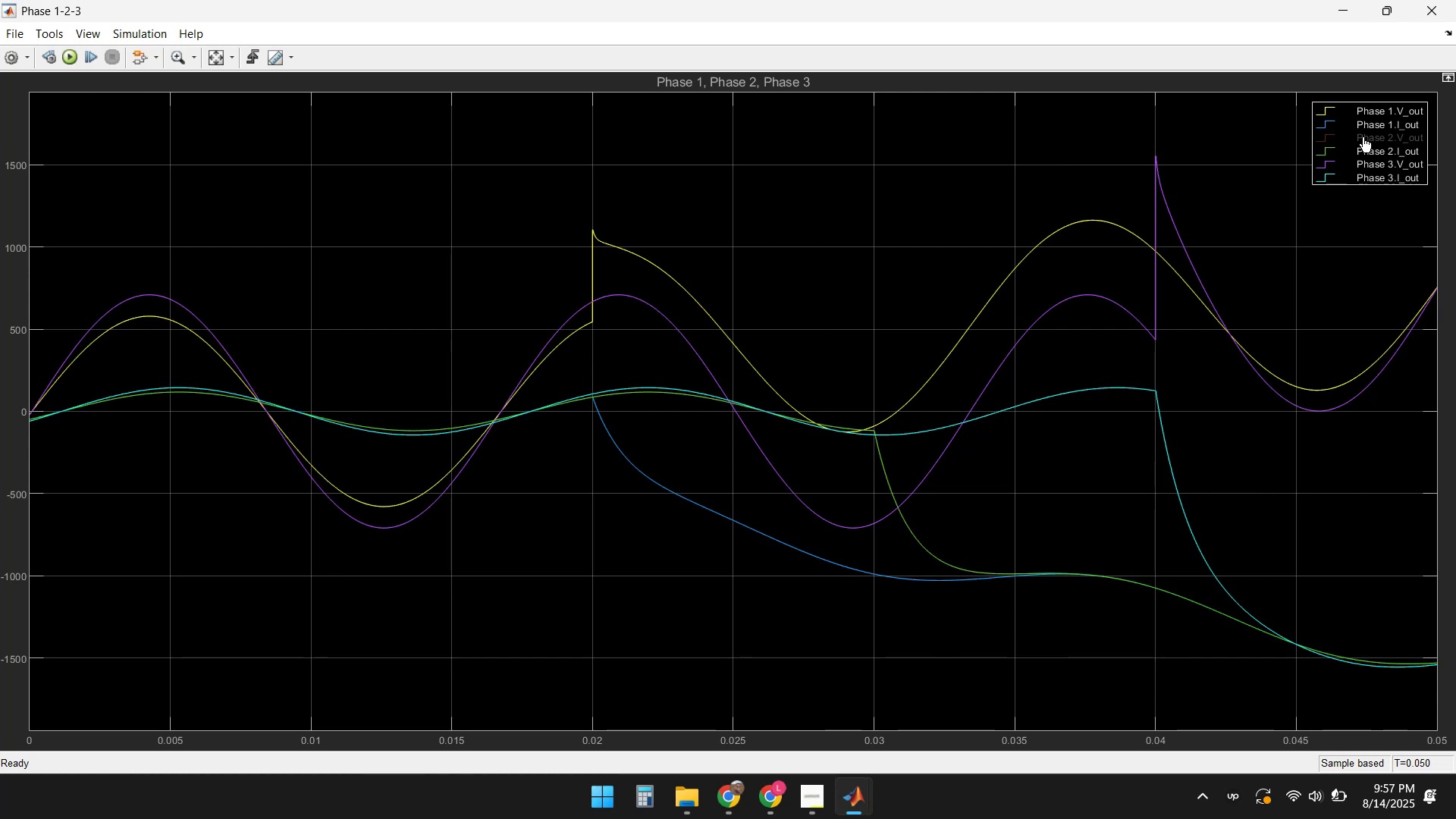 
left_click([1363, 136])
 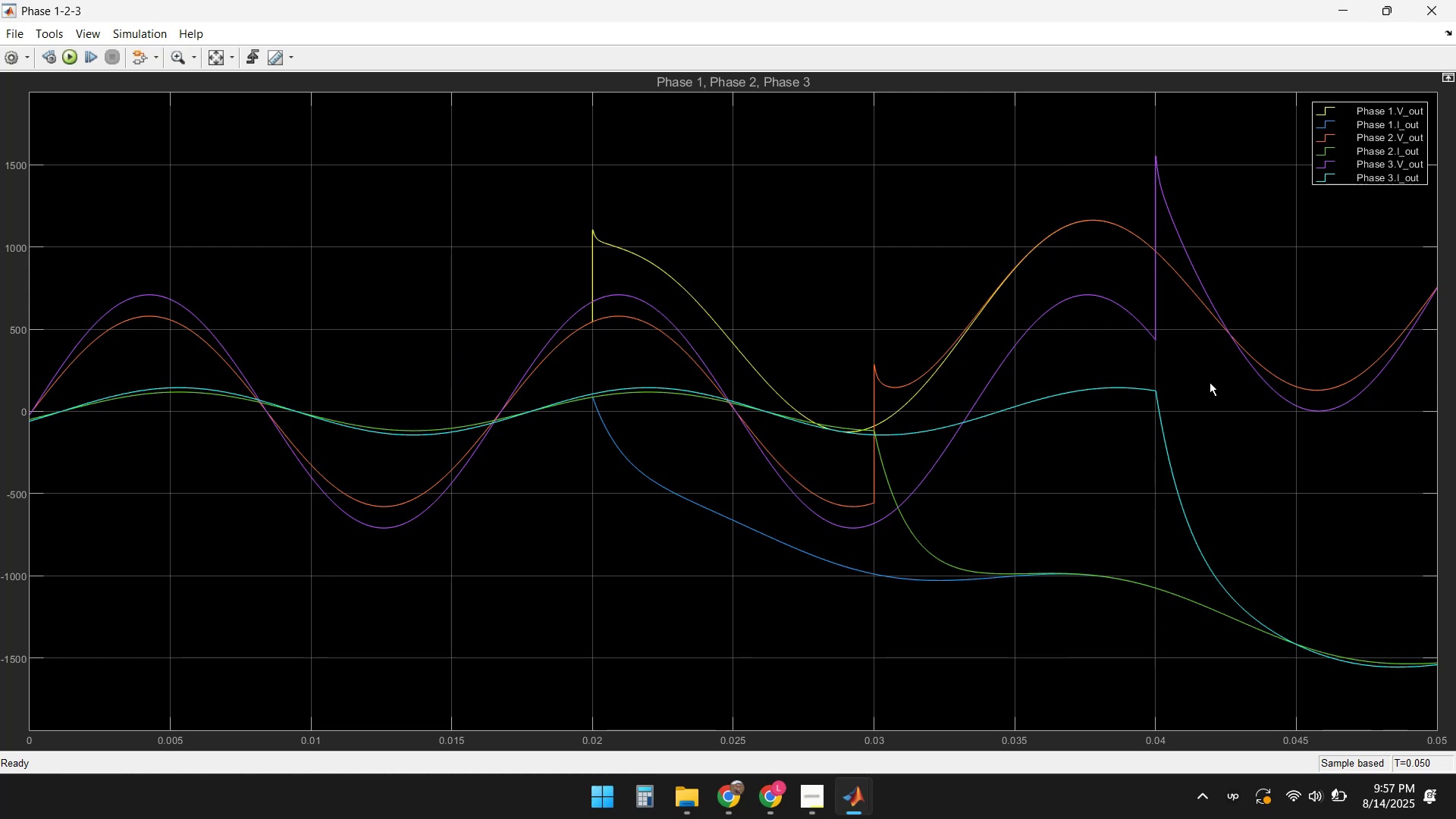 
wait(13.71)
 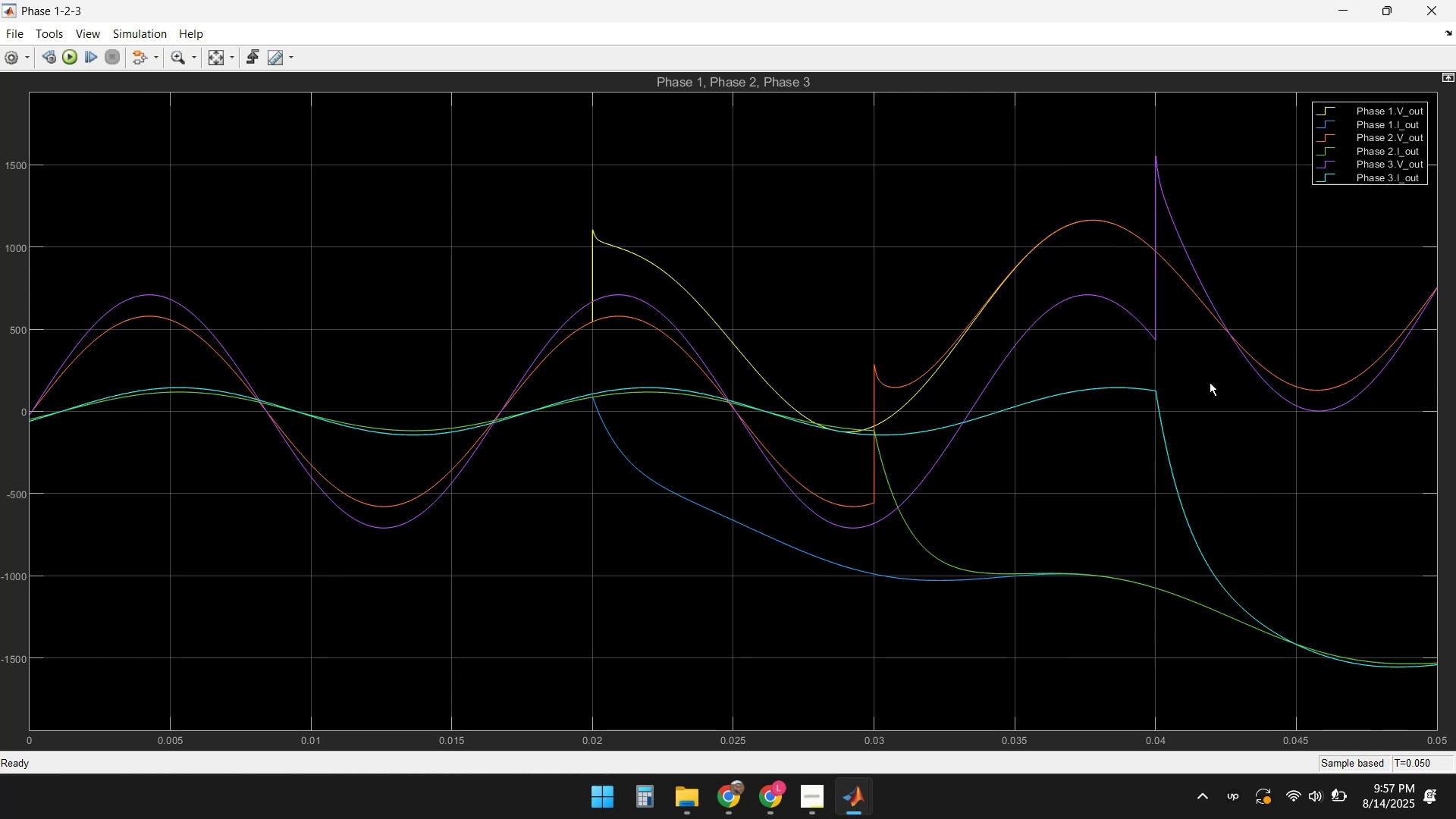 
left_click([1382, 177])
 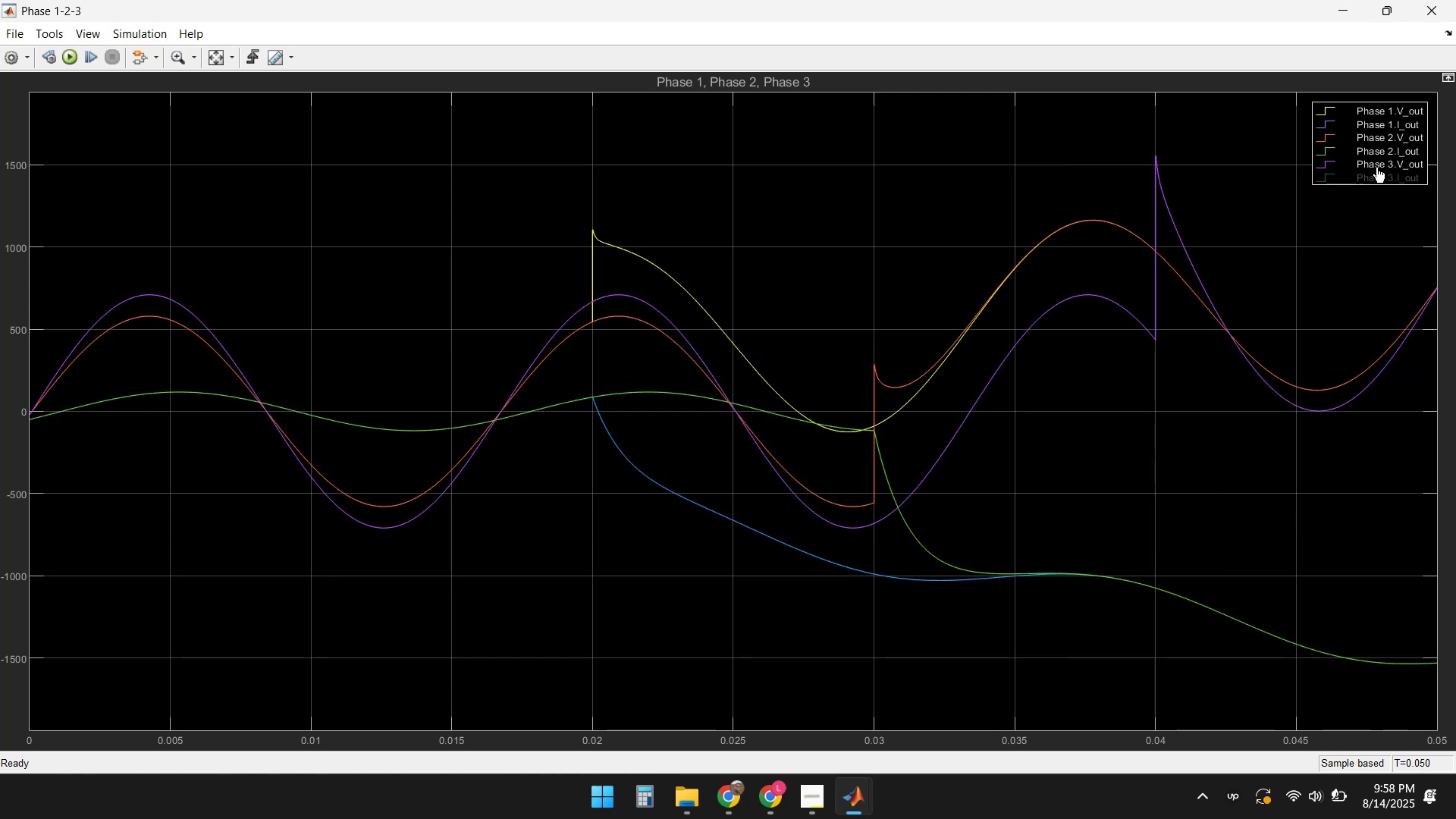 
left_click([1371, 175])
 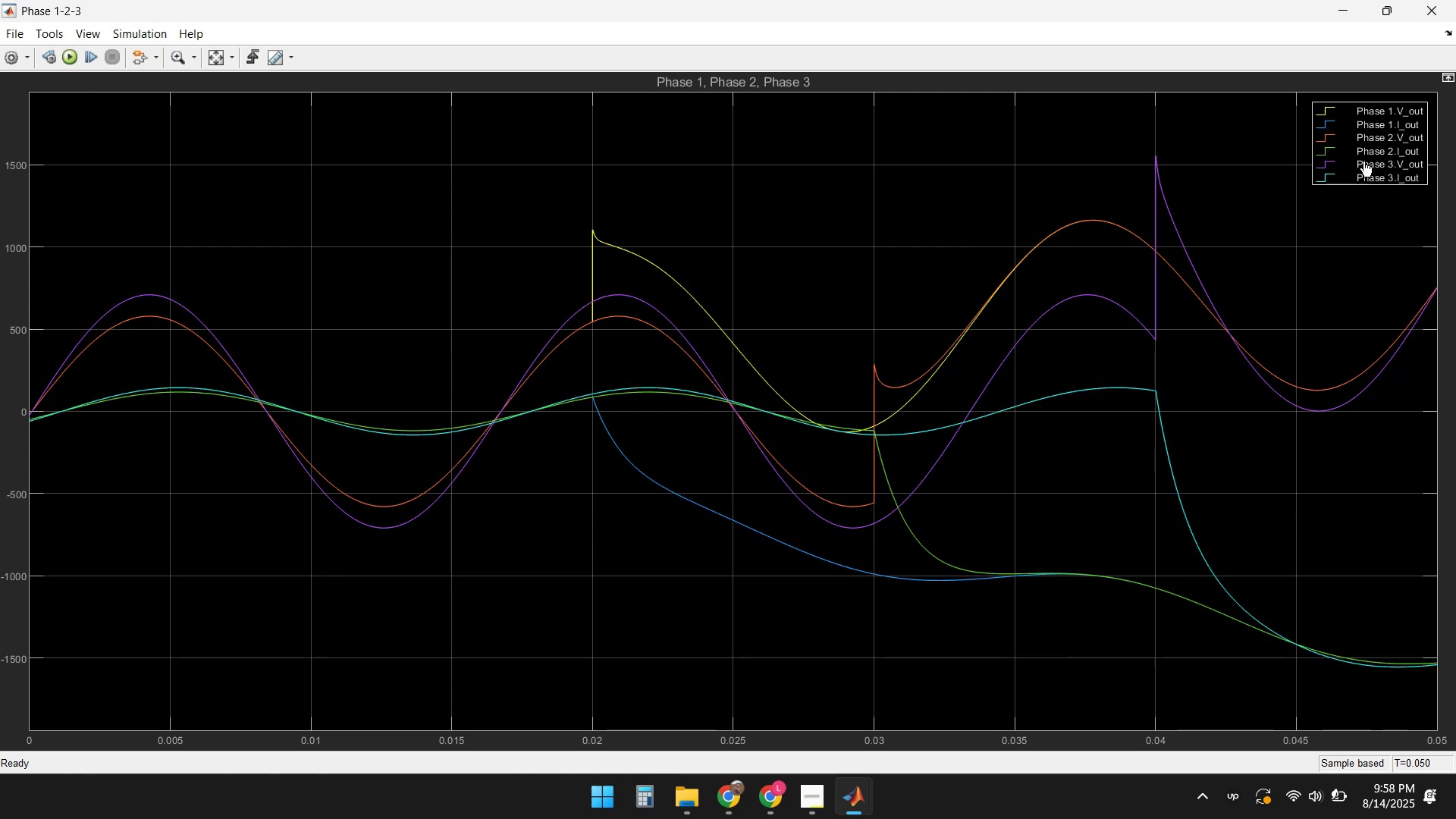 
left_click([1367, 151])
 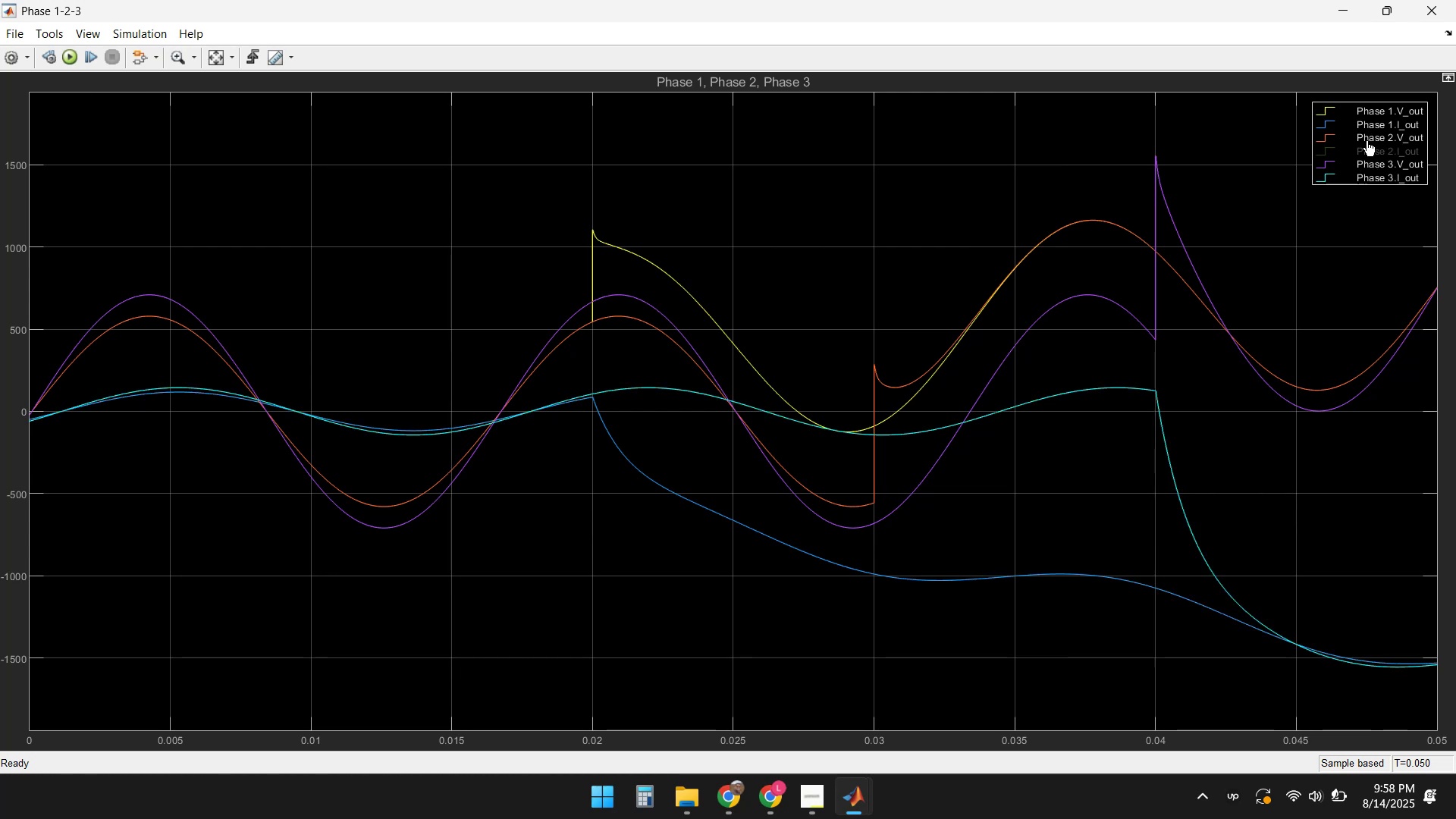 
left_click([1367, 140])
 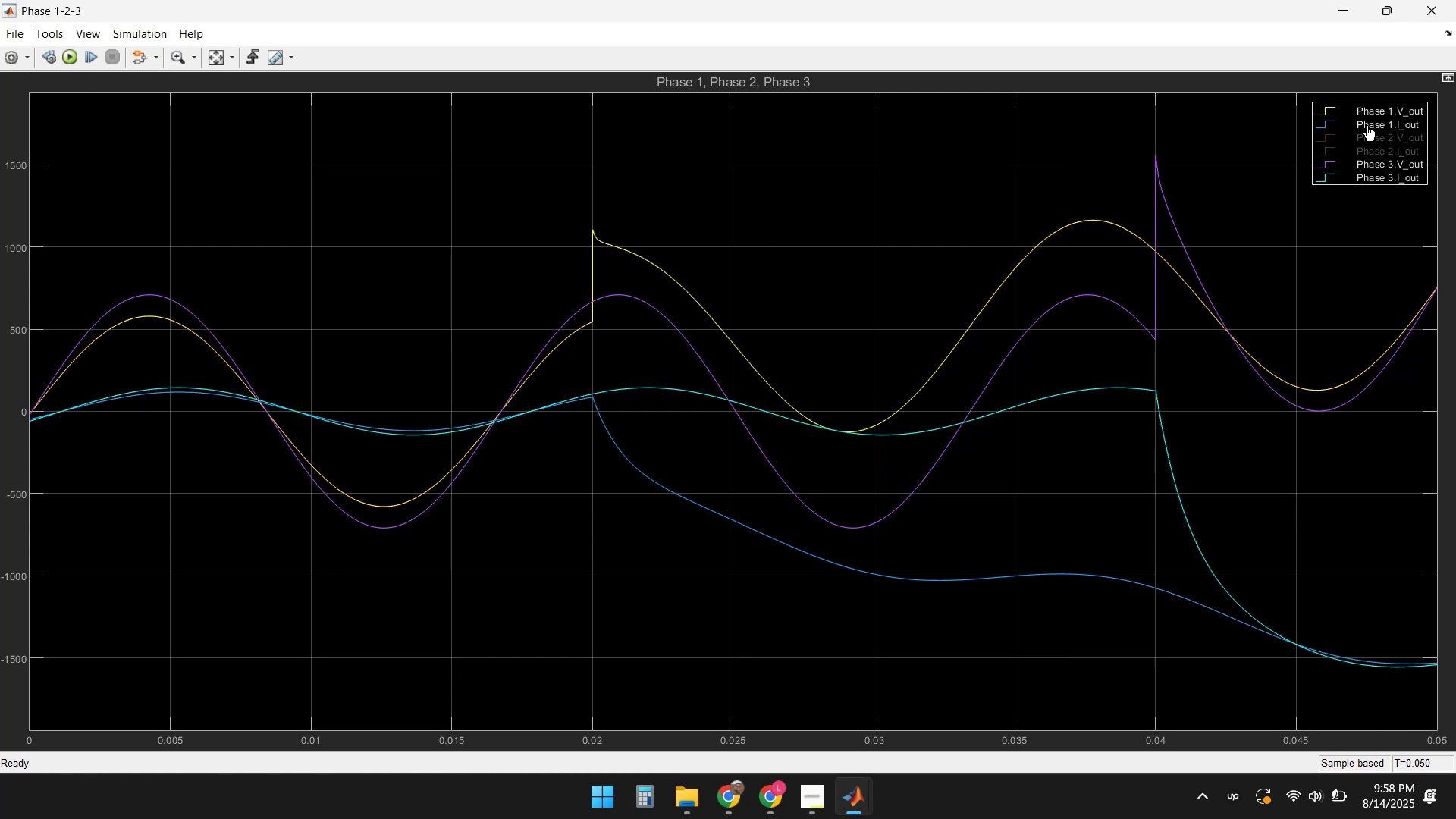 
double_click([1367, 111])
 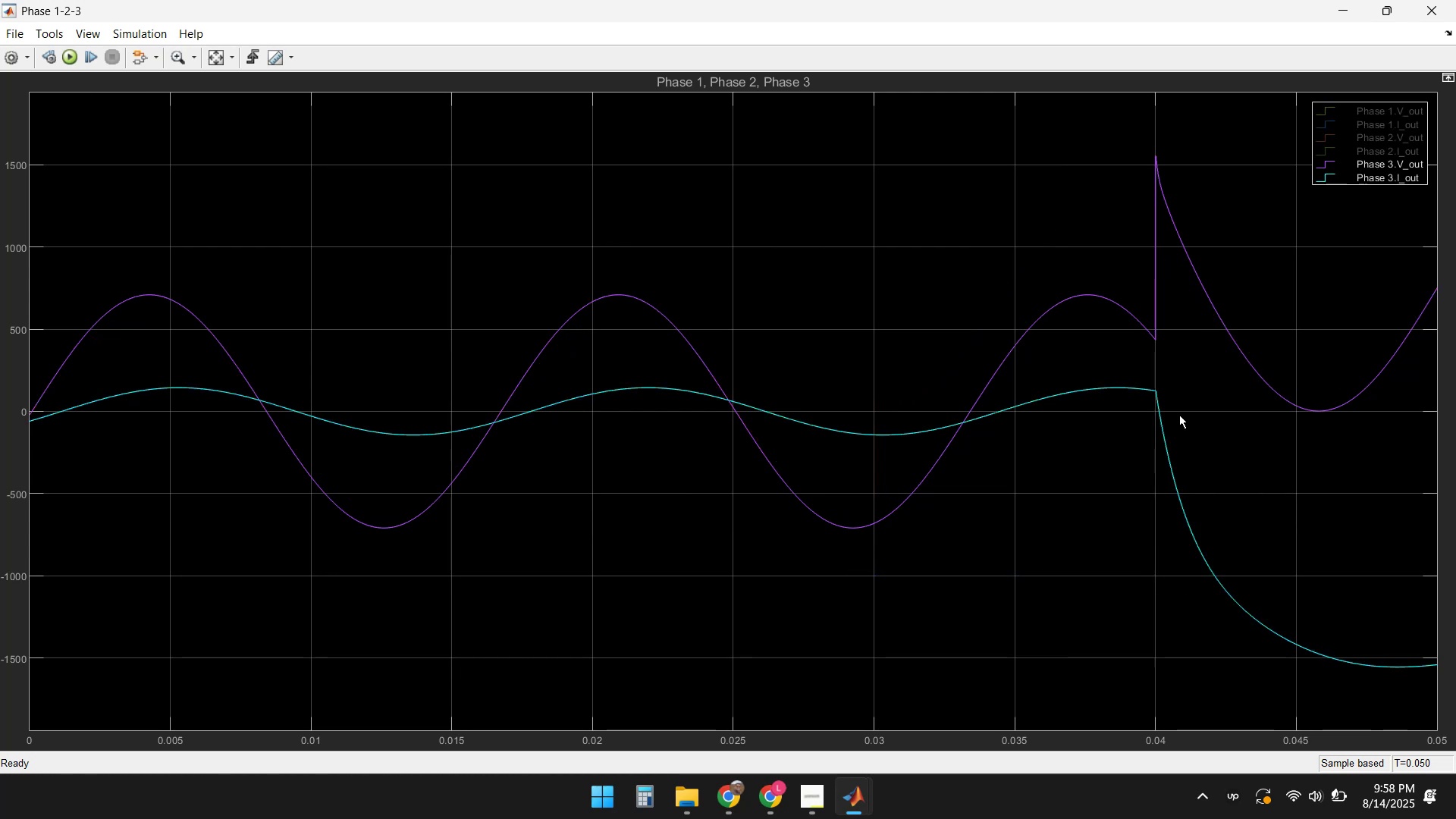 
left_click([987, 538])
 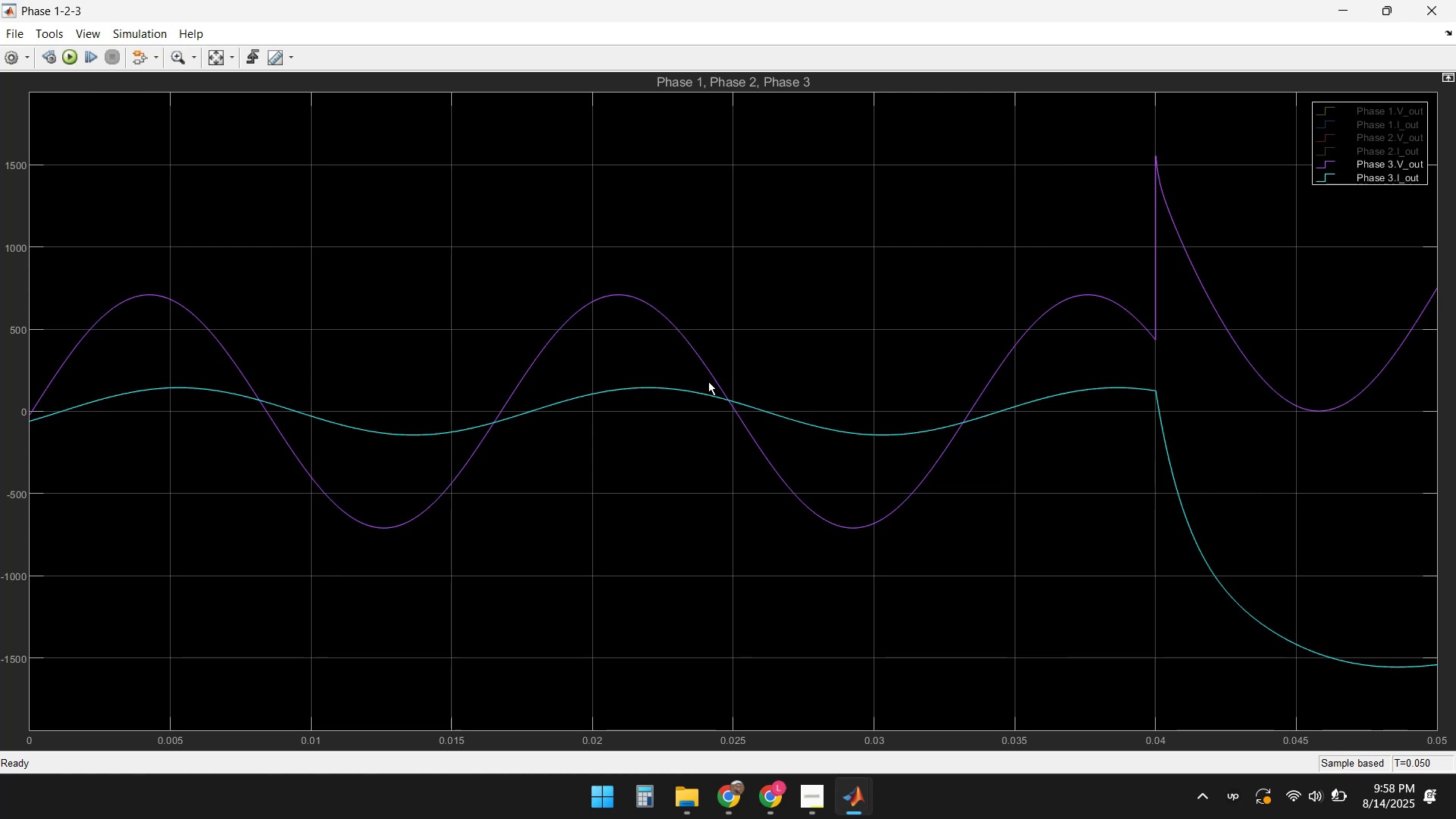 
wait(19.18)
 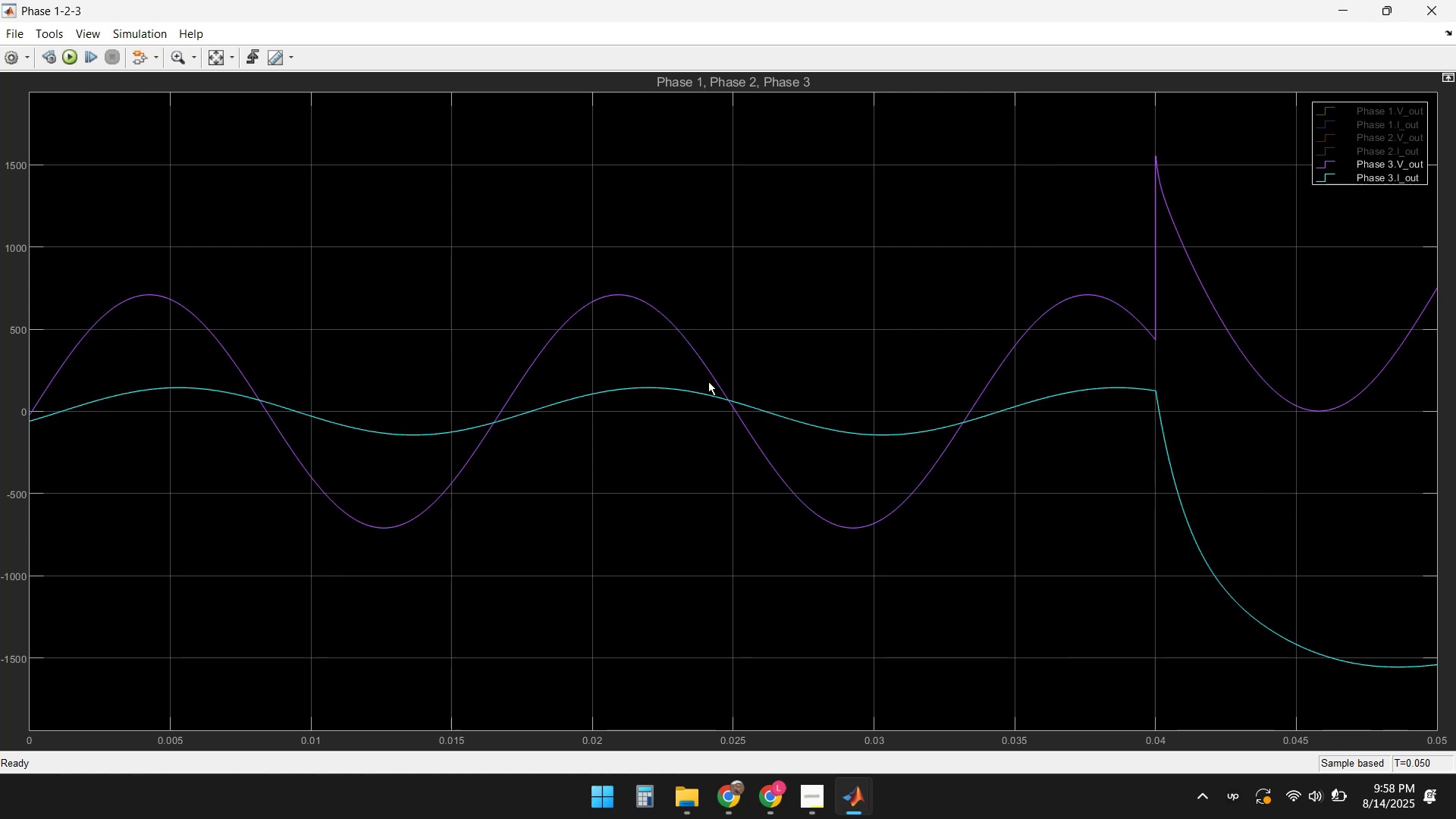 
left_click([831, 720])
 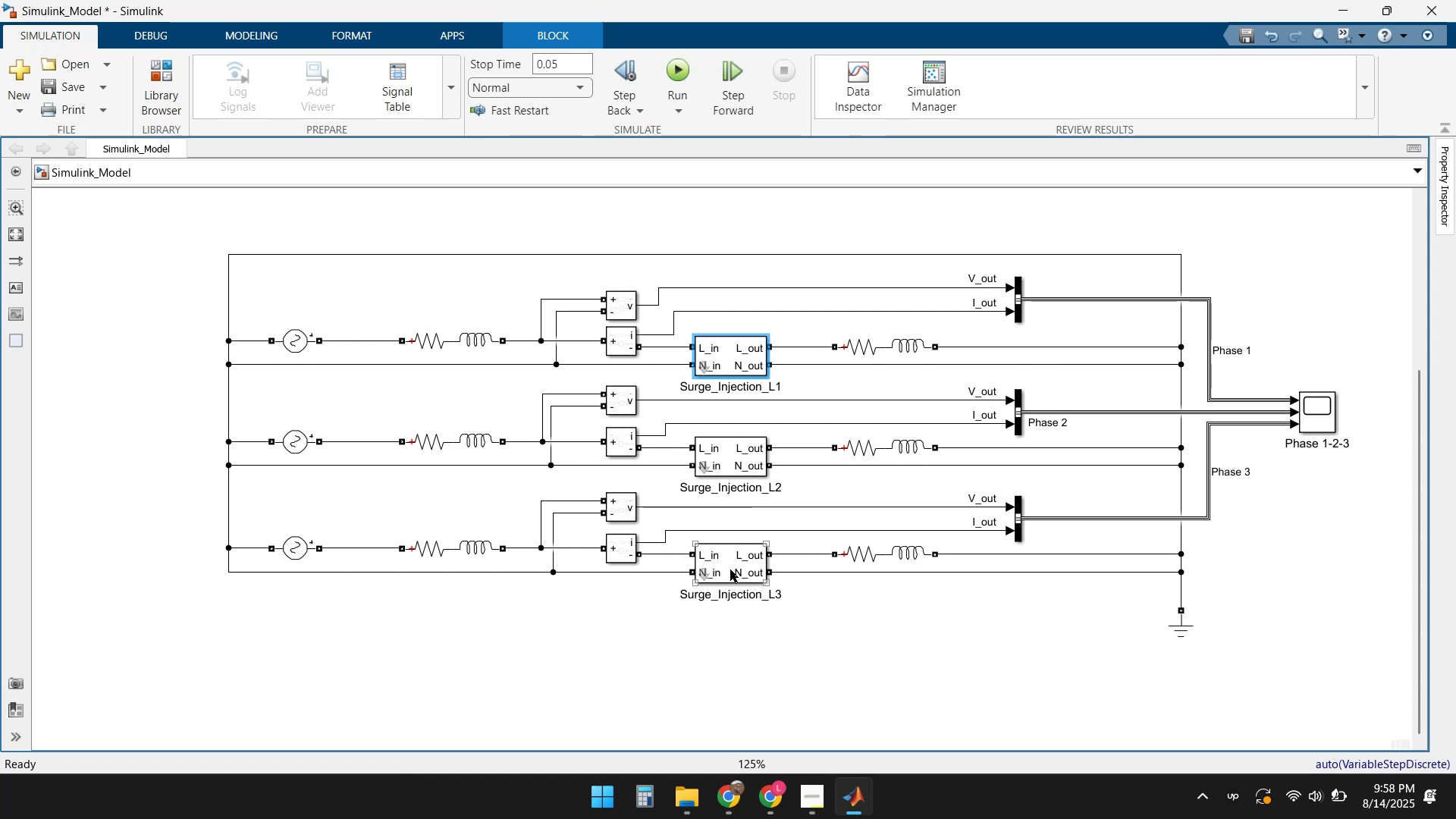 
double_click([724, 559])
 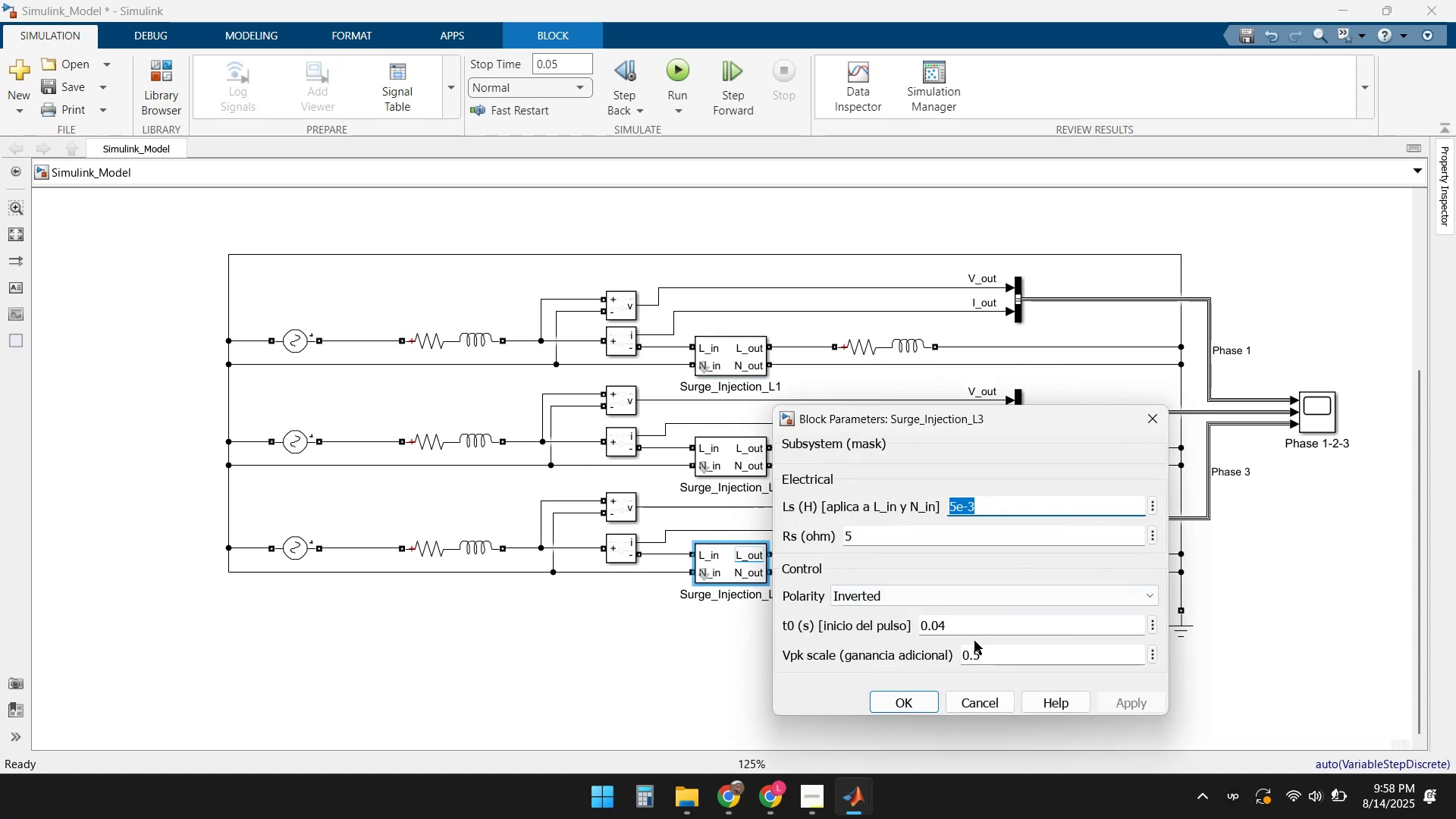 
left_click([971, 626])
 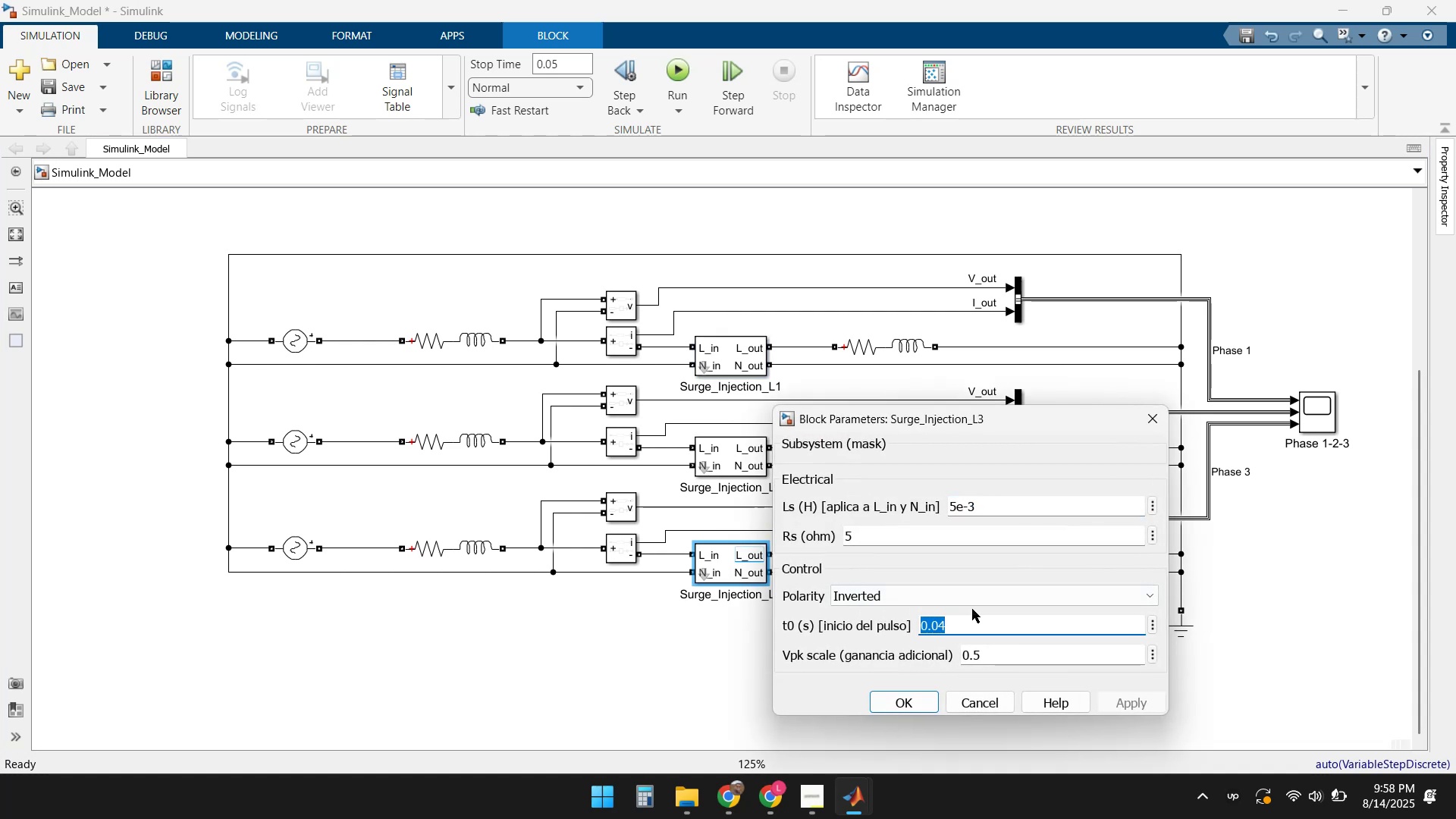 
key(ArrowRight)
 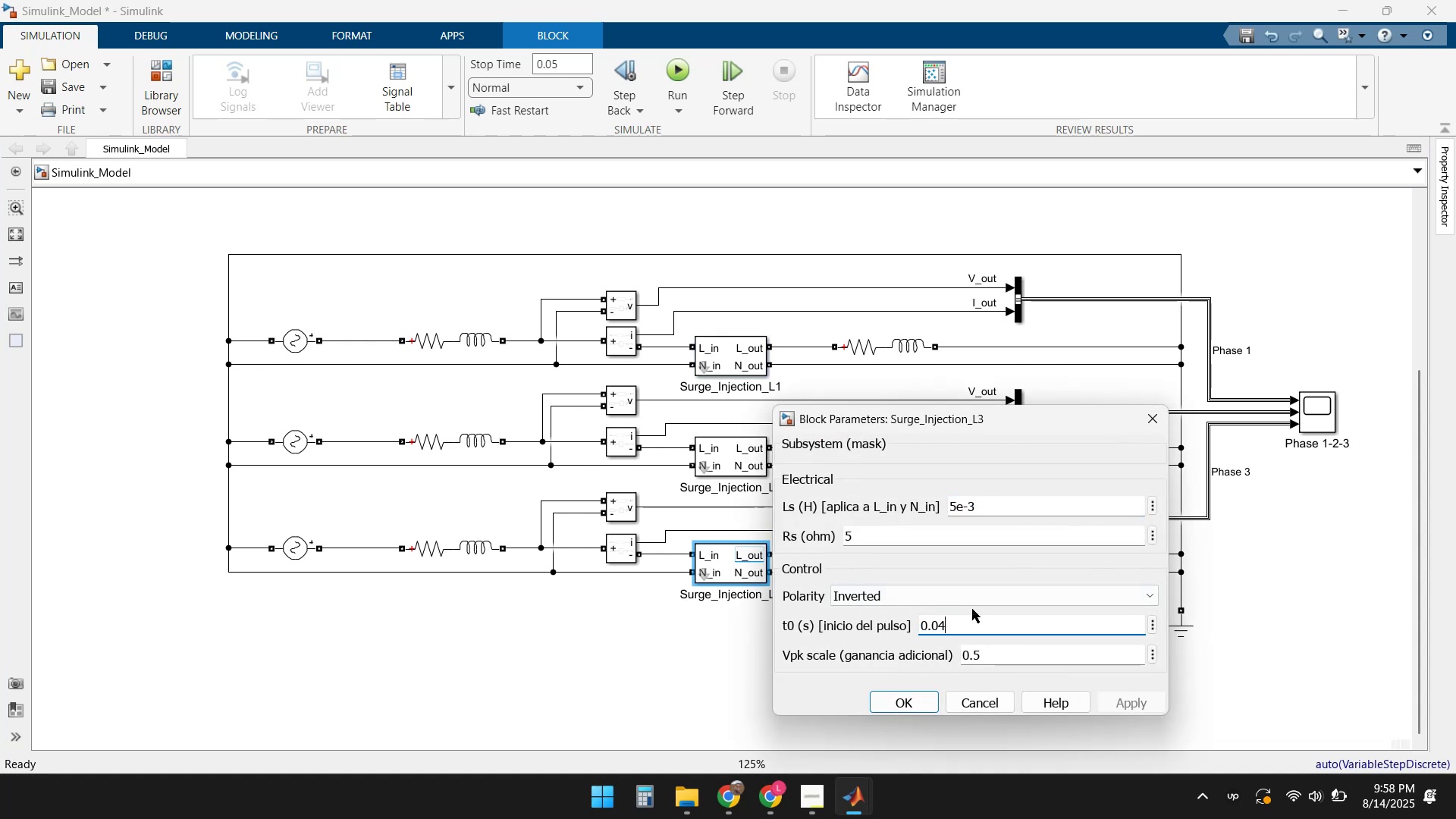 
key(Backspace)
 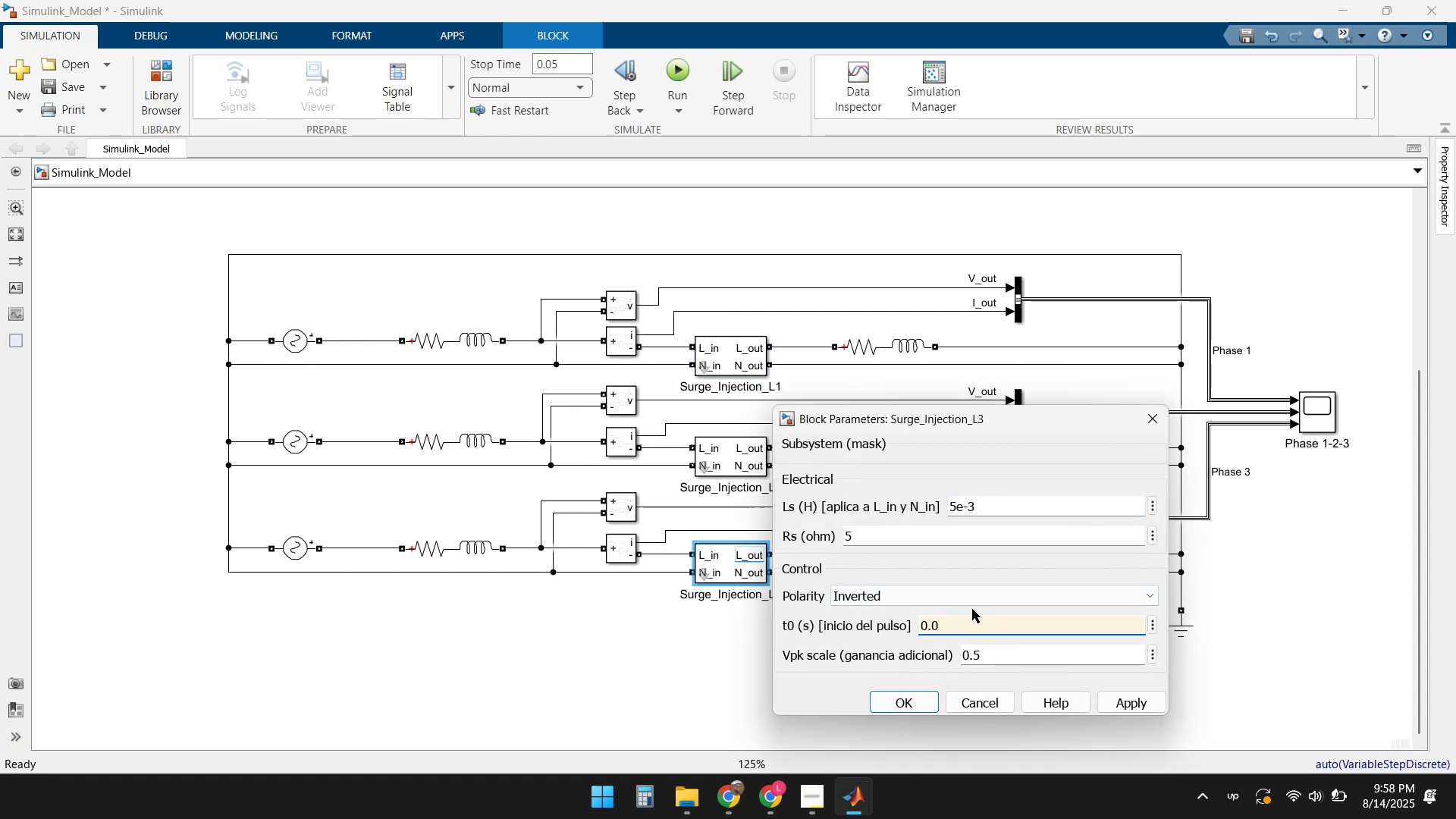 
key(Numpad2)
 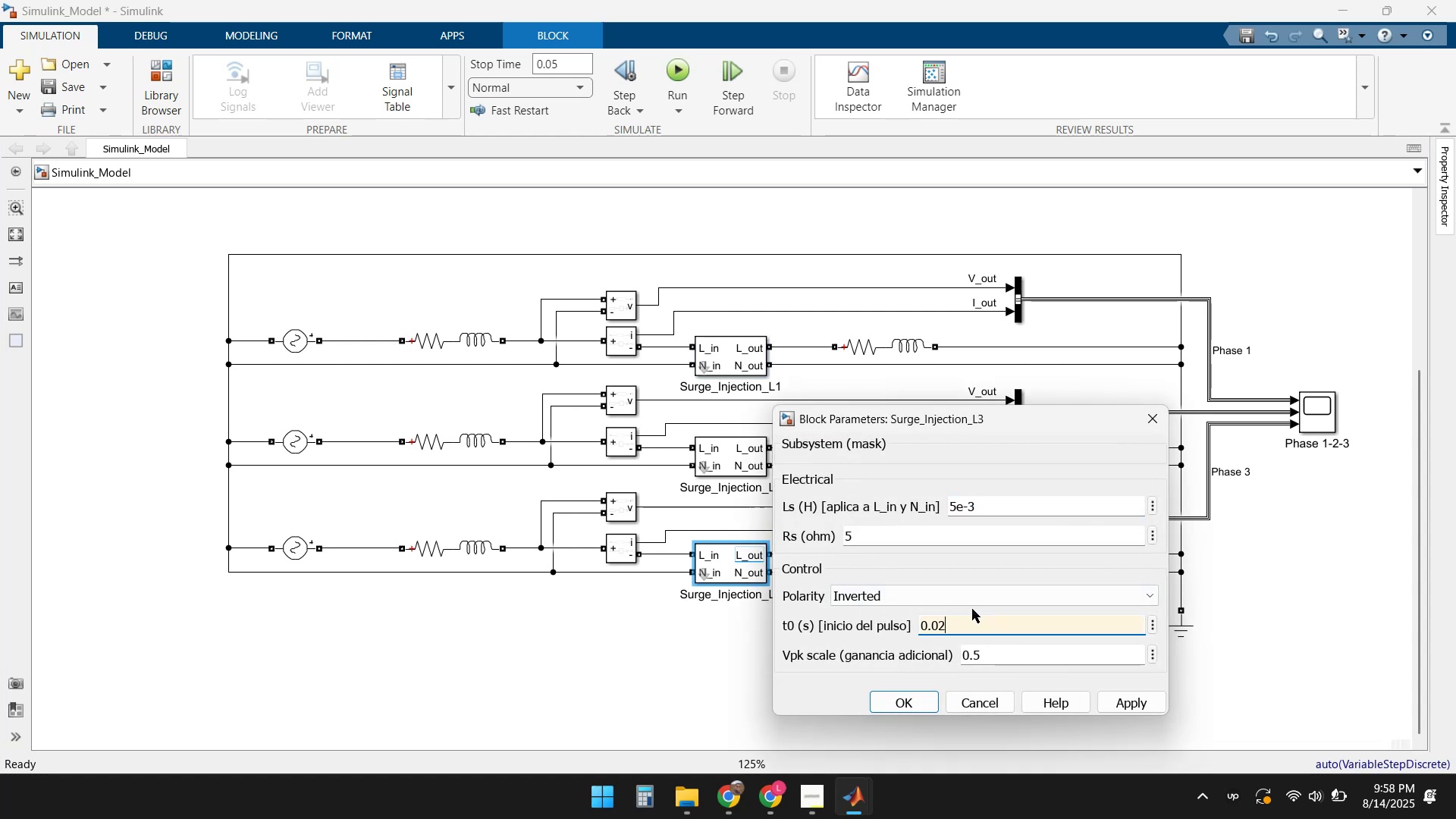 
key(Numpad5)
 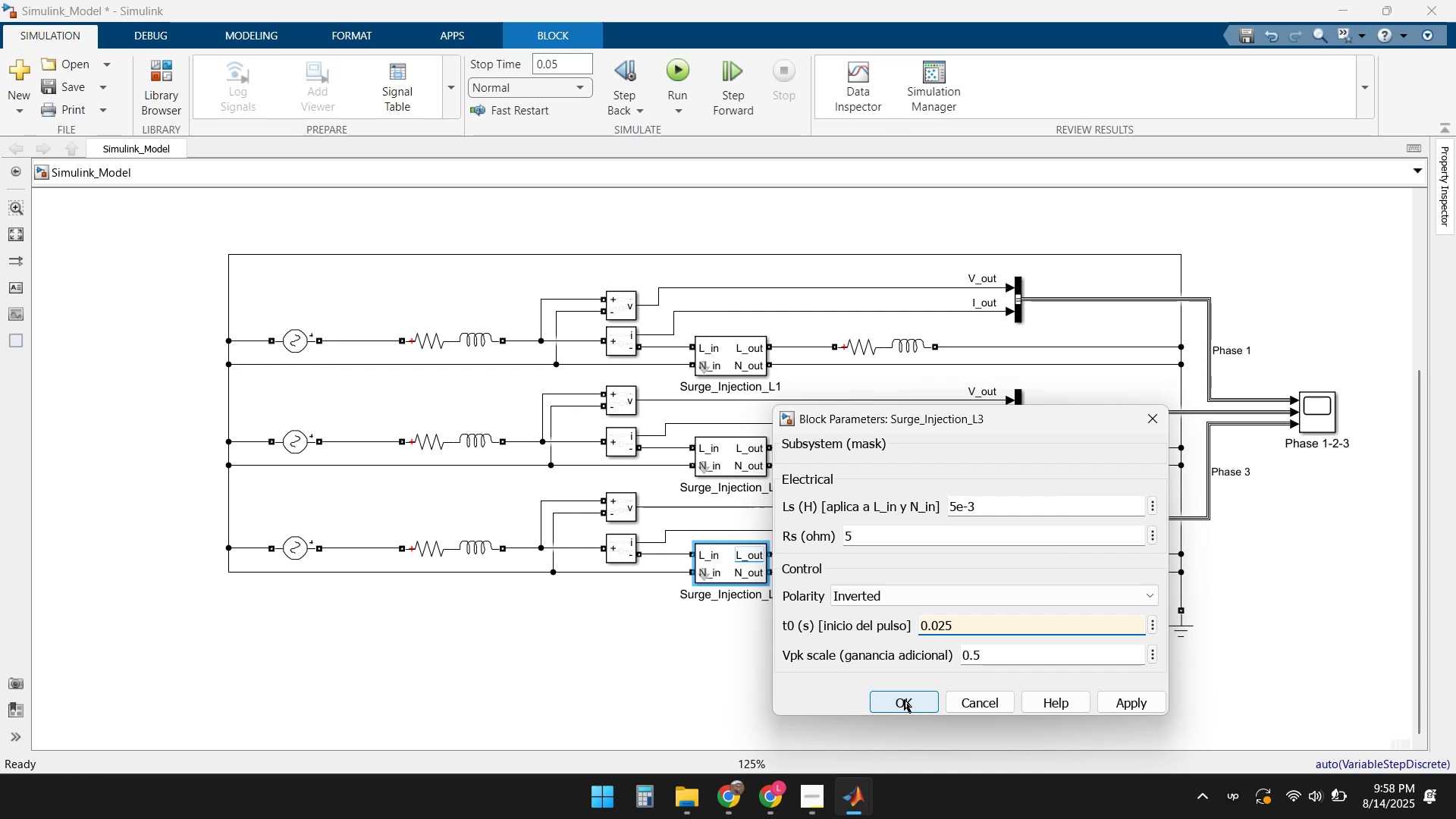 
wait(5.92)
 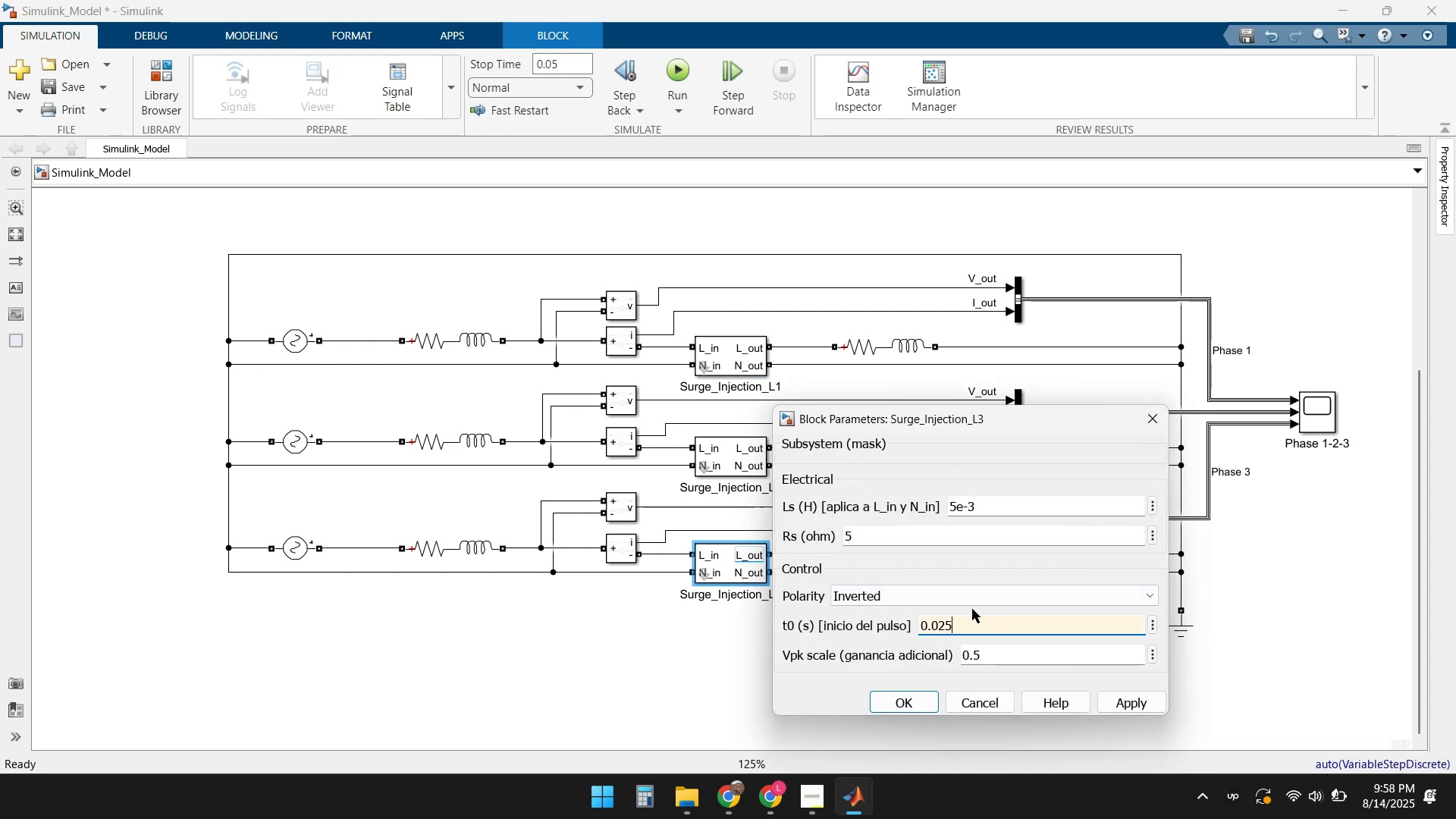 
key(ArrowLeft)
 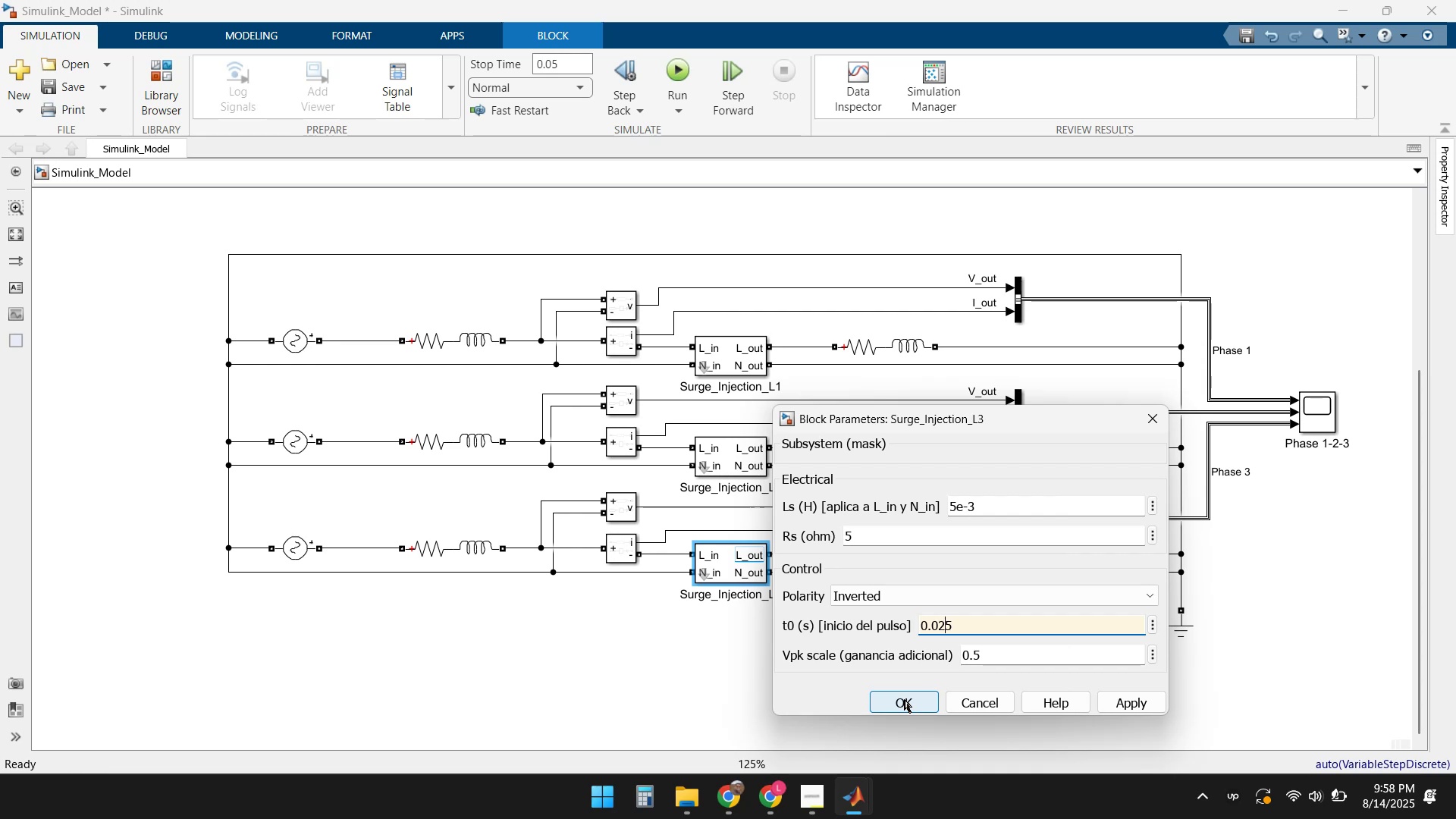 
key(ArrowLeft)
 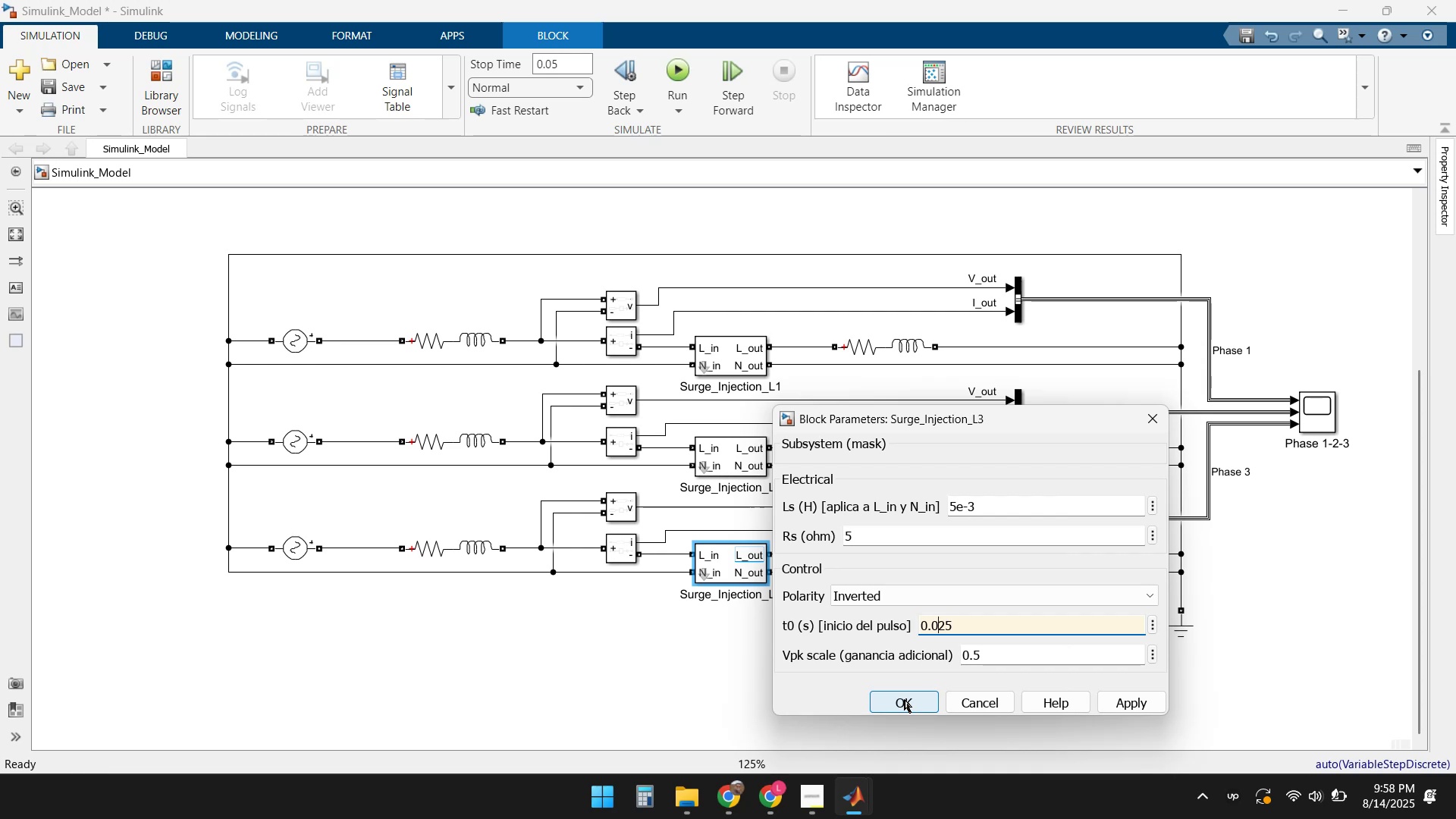 
left_click([905, 701])
 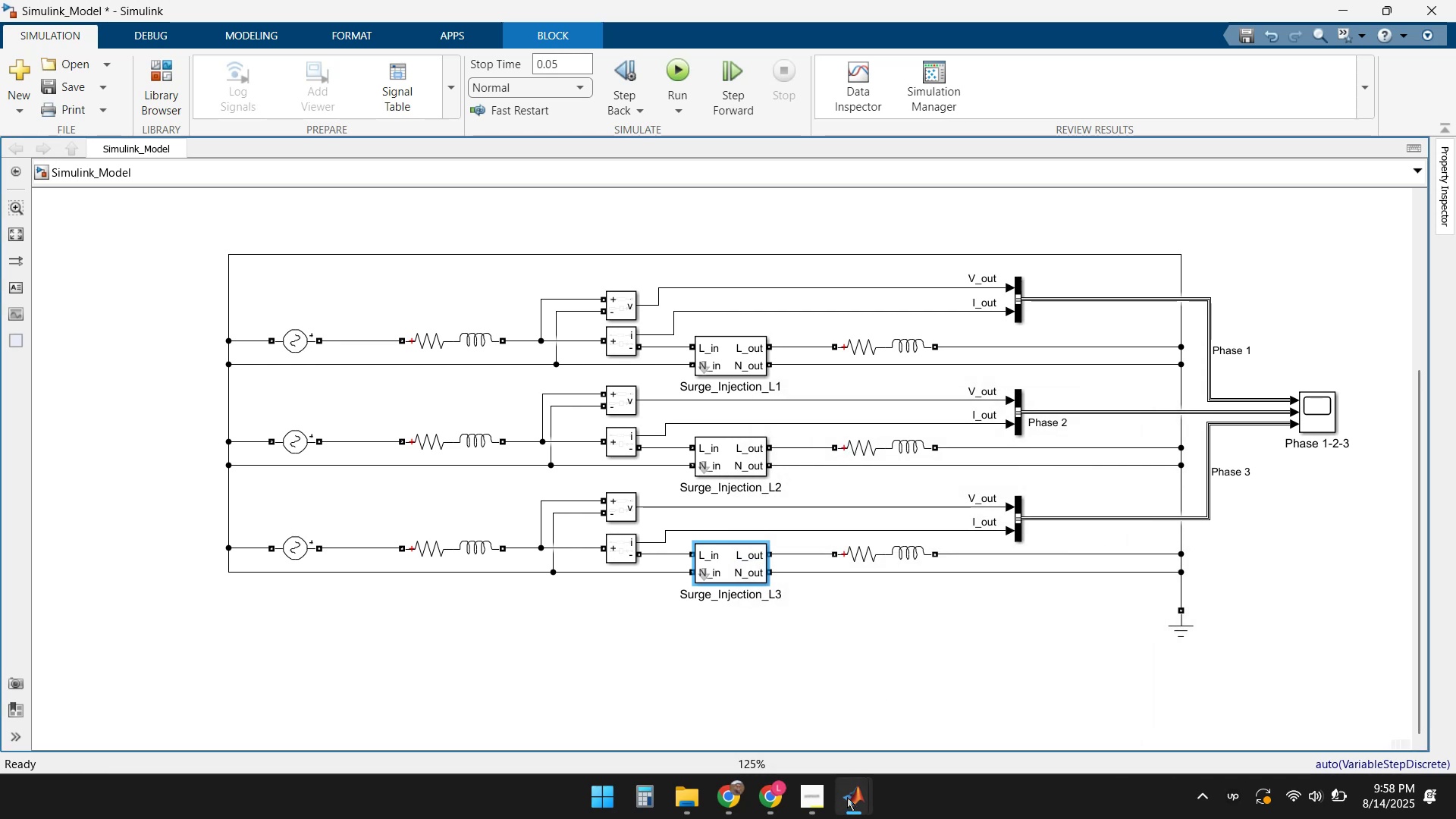 
left_click([1071, 713])
 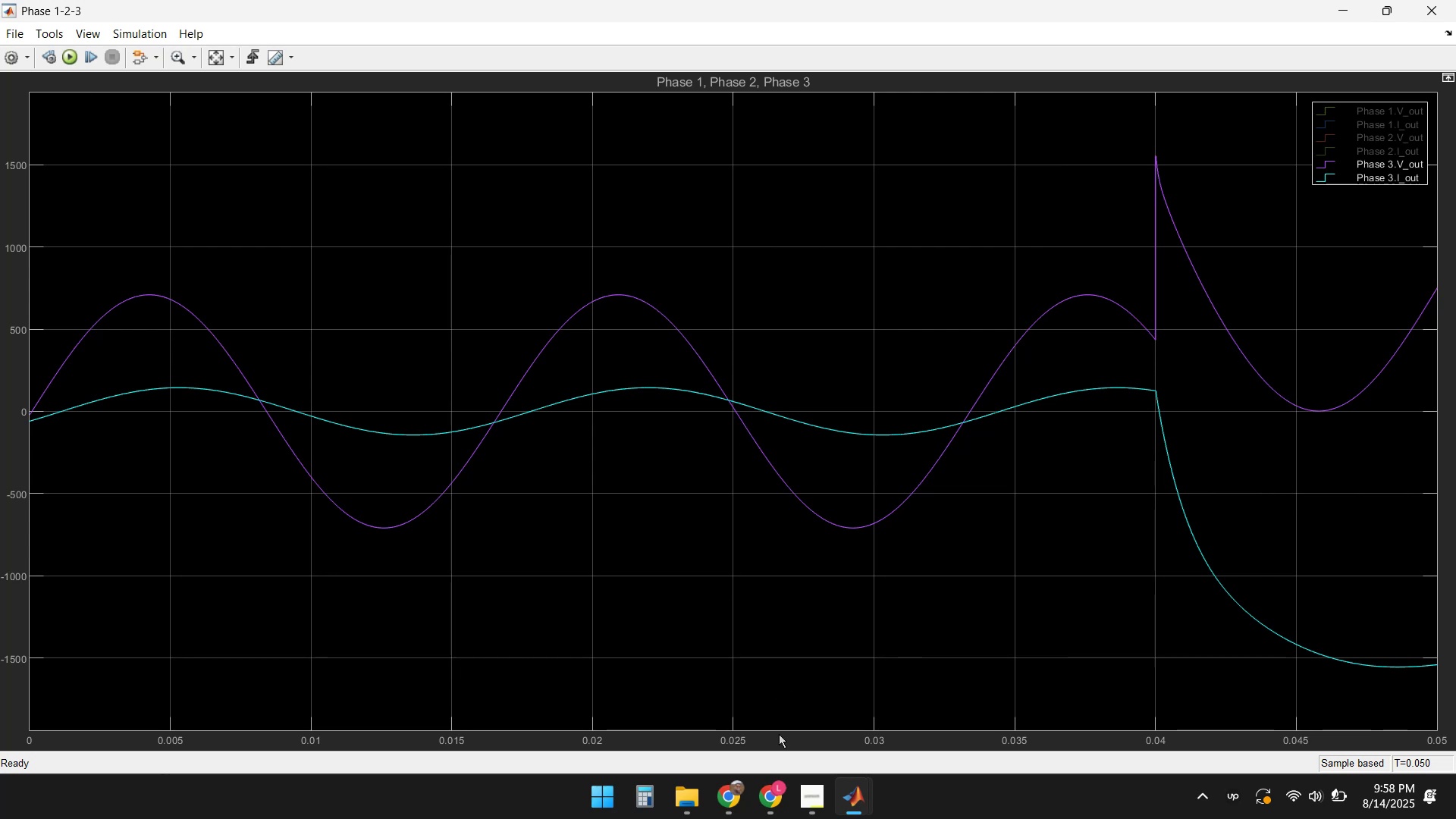 
double_click([1053, 687])
 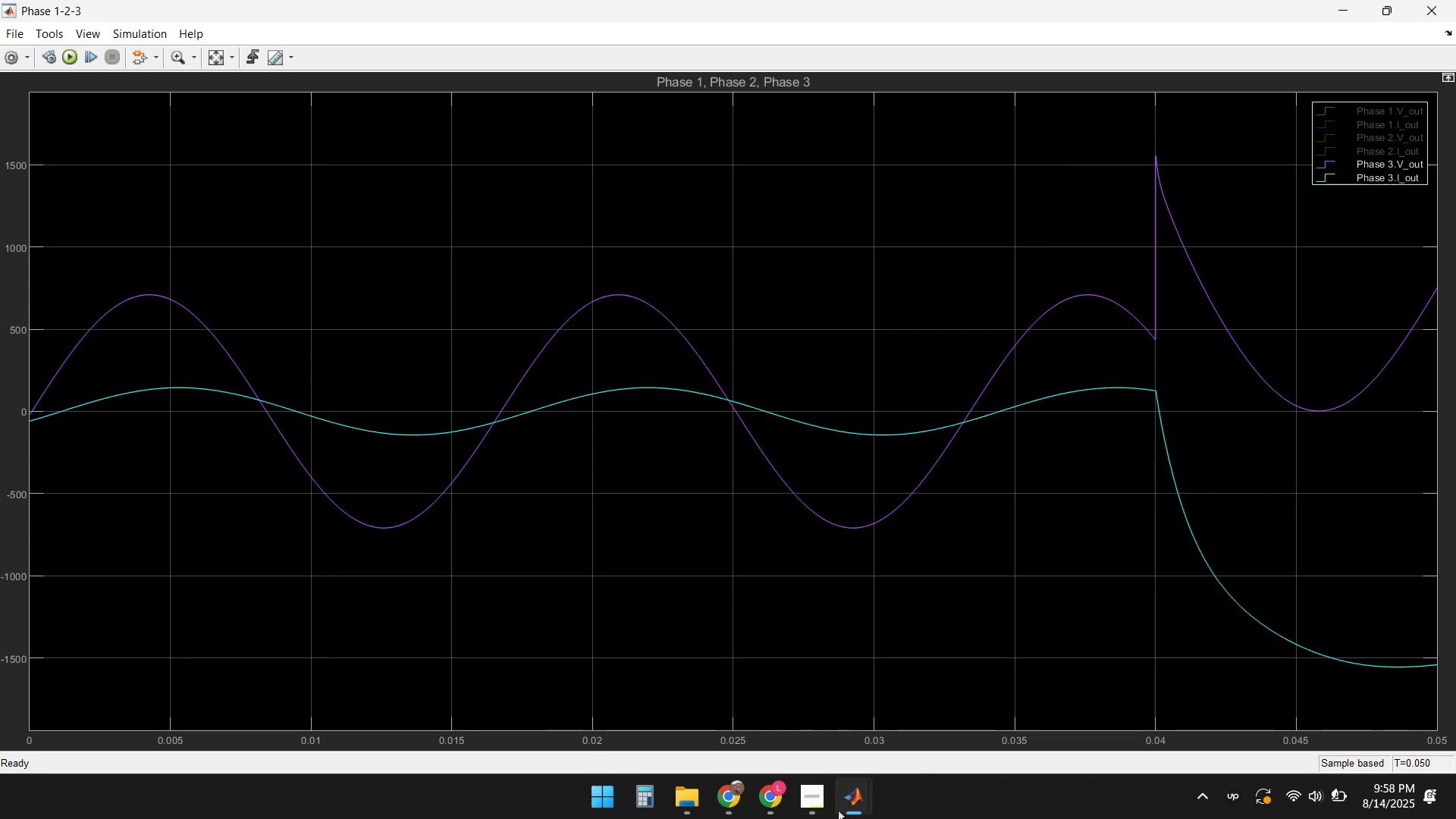 
double_click([783, 723])
 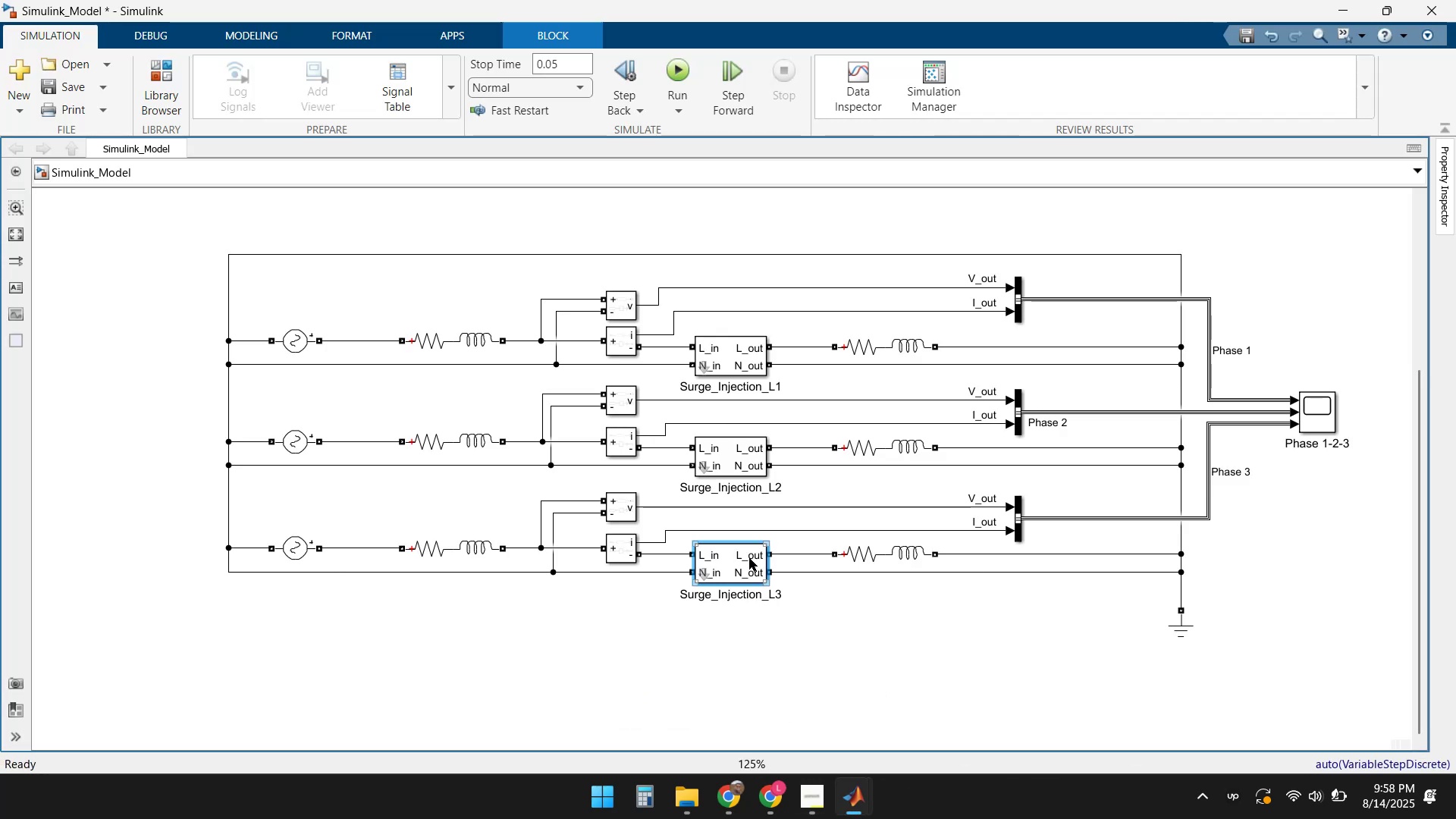 
double_click([731, 556])
 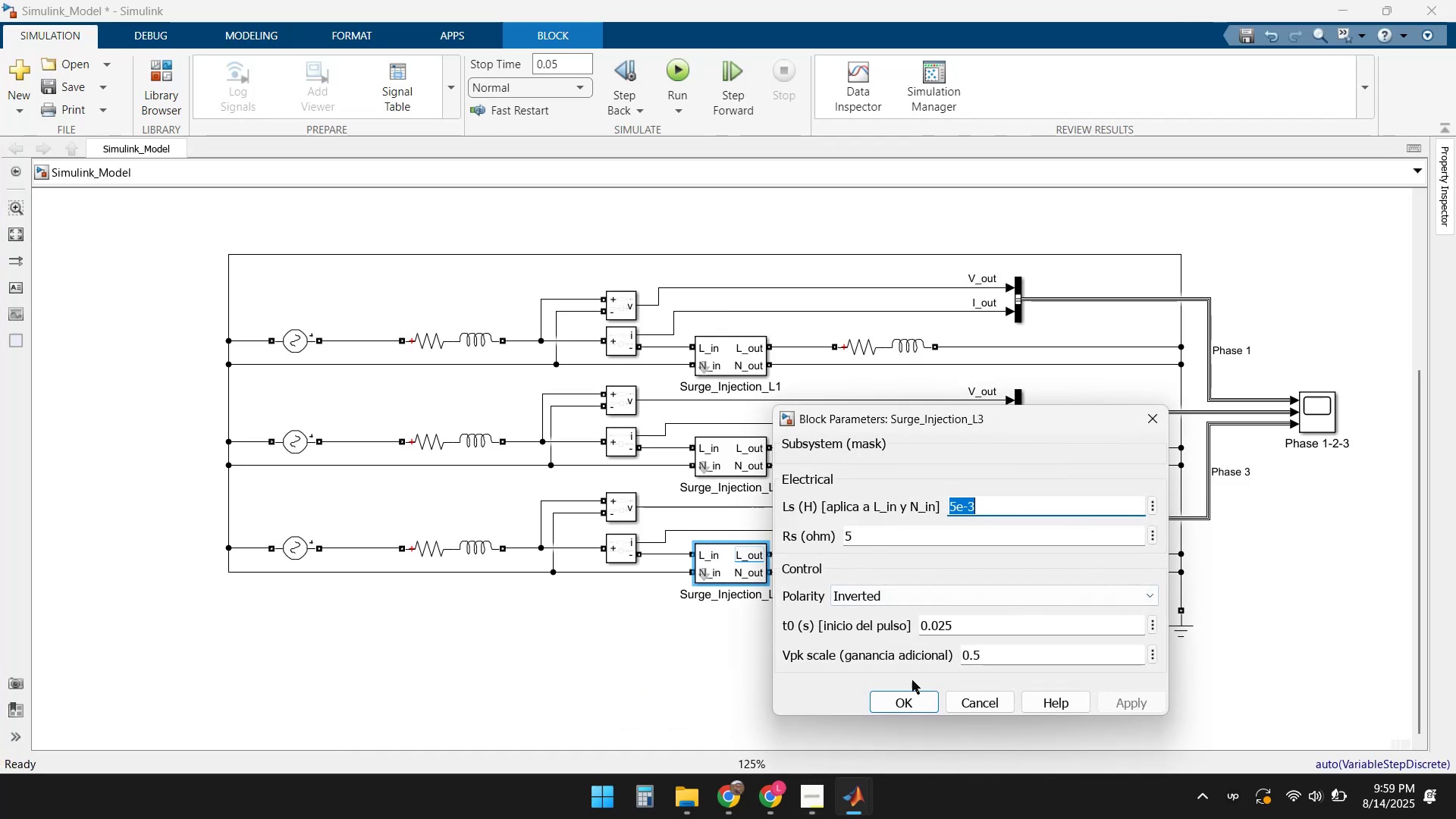 
left_click([895, 704])
 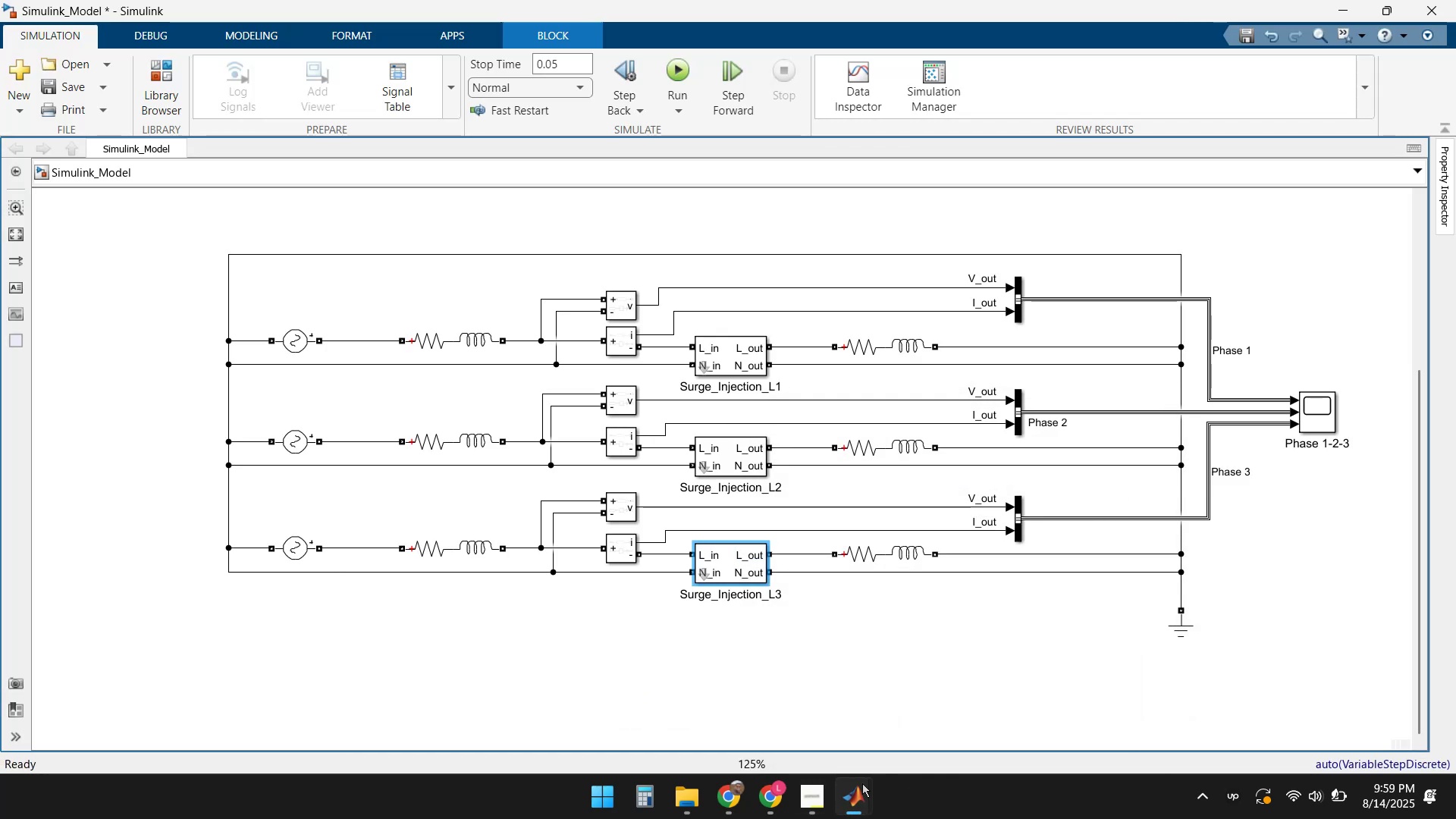 
left_click([852, 810])
 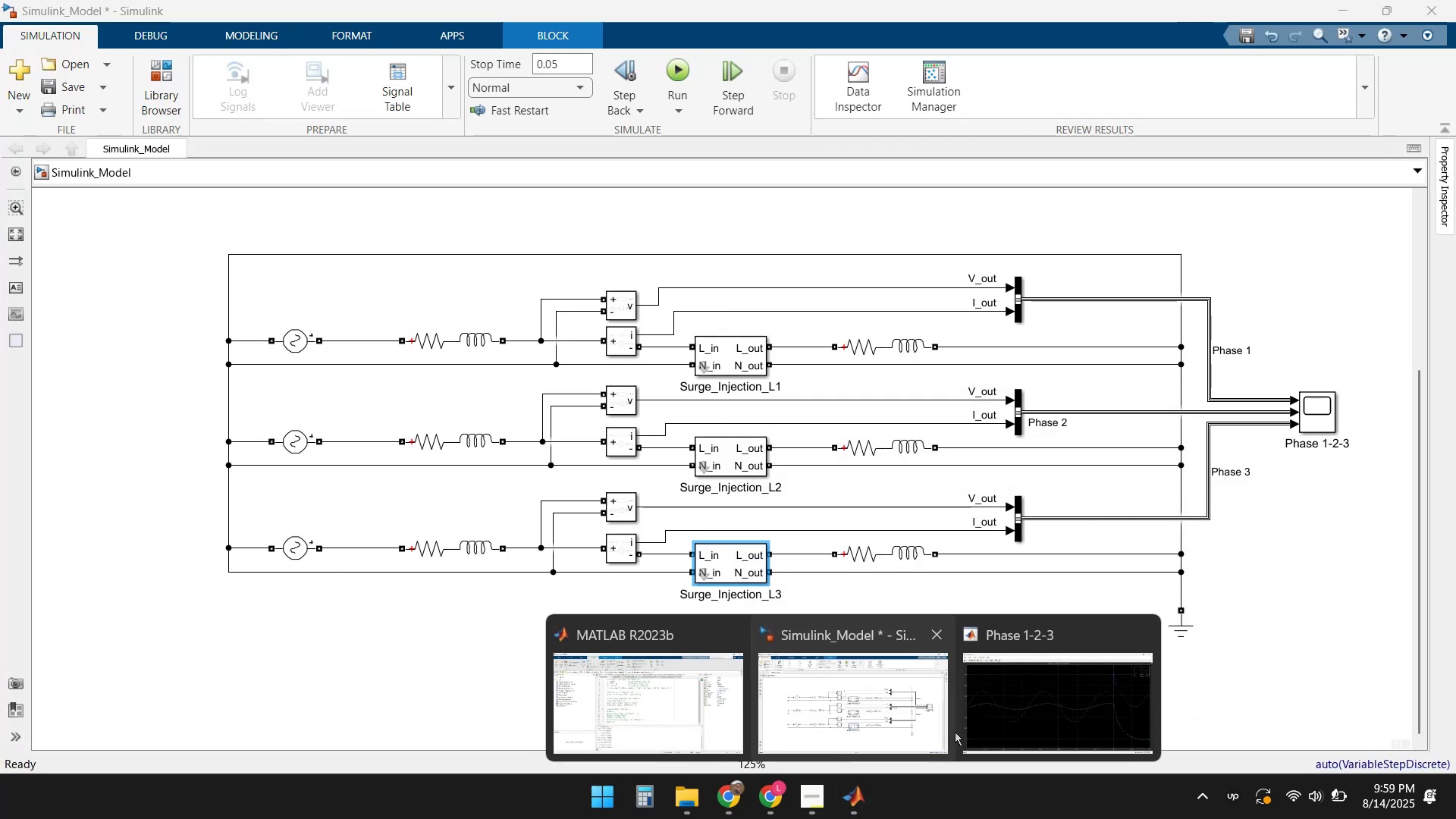 
left_click([1090, 698])
 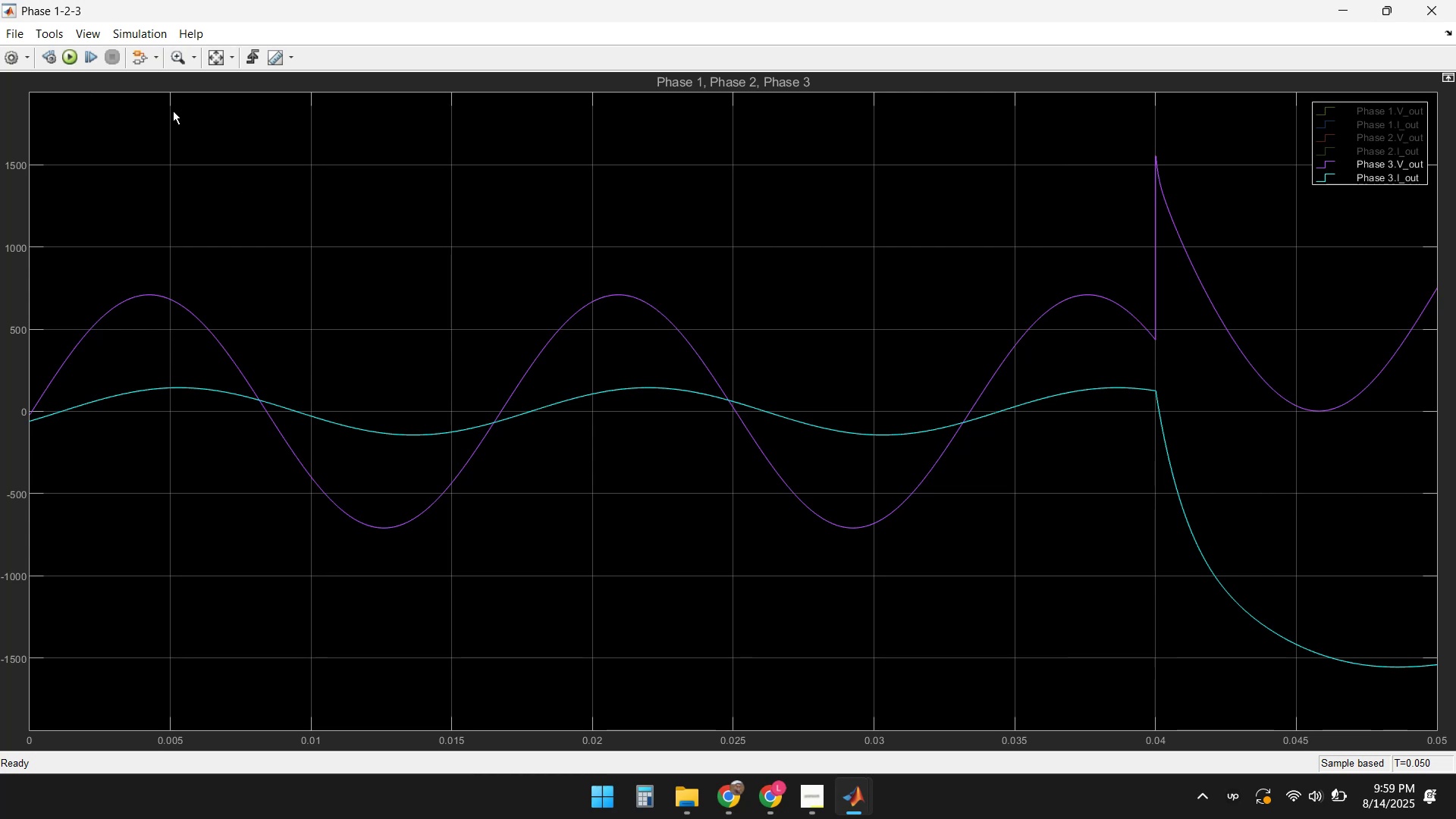 
left_click([67, 61])
 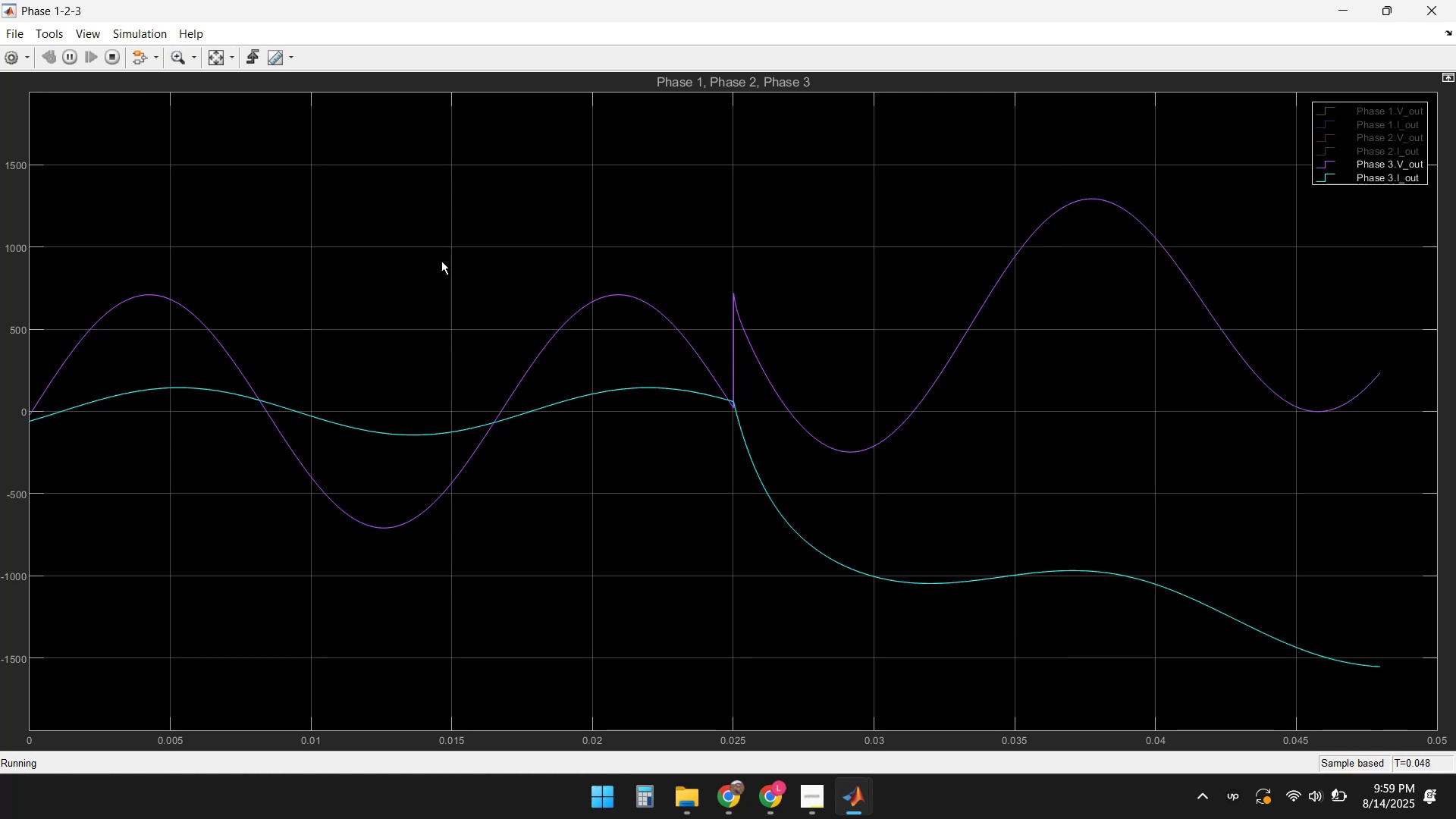 
wait(29.29)
 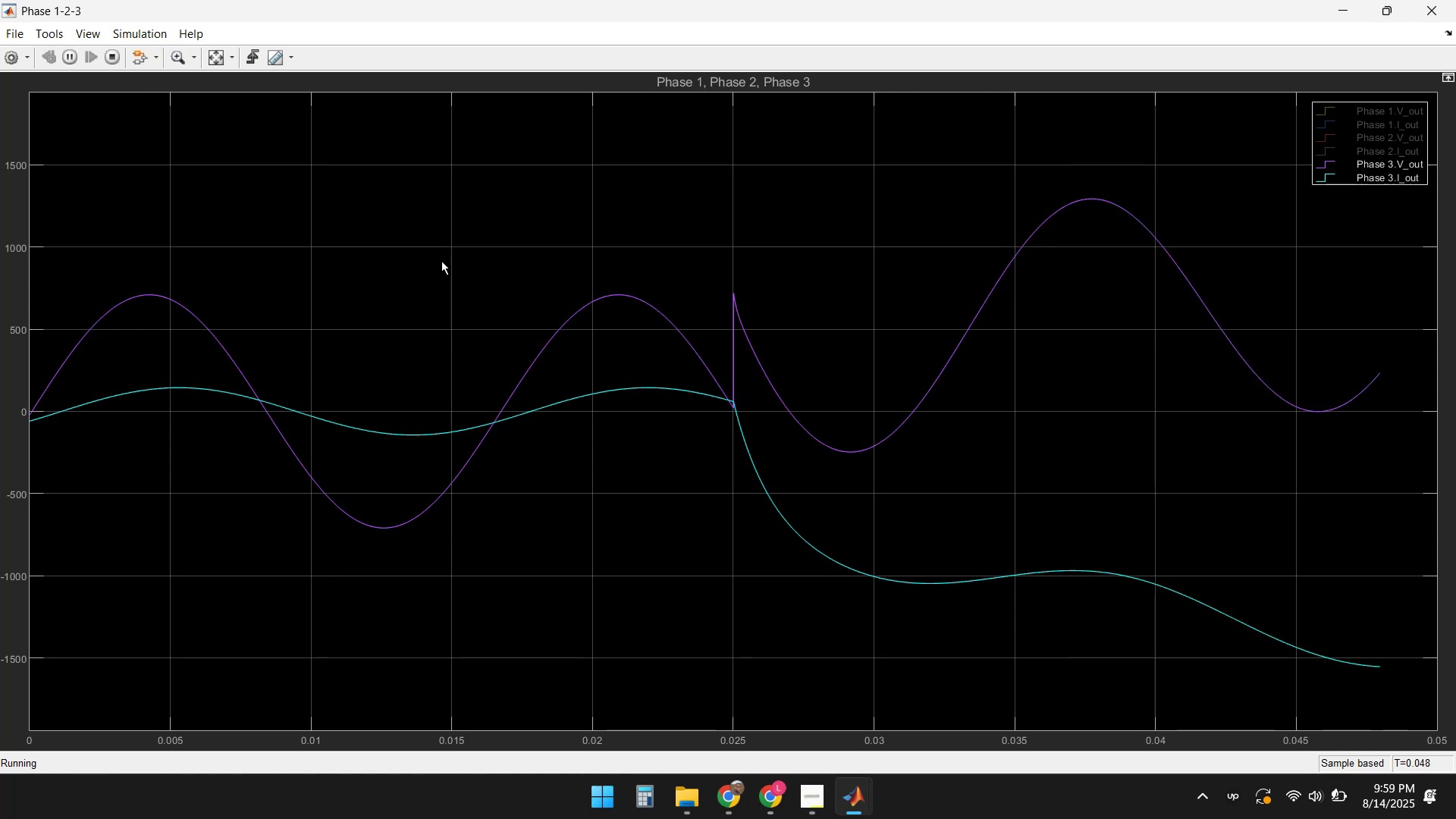 
left_click([211, 55])
 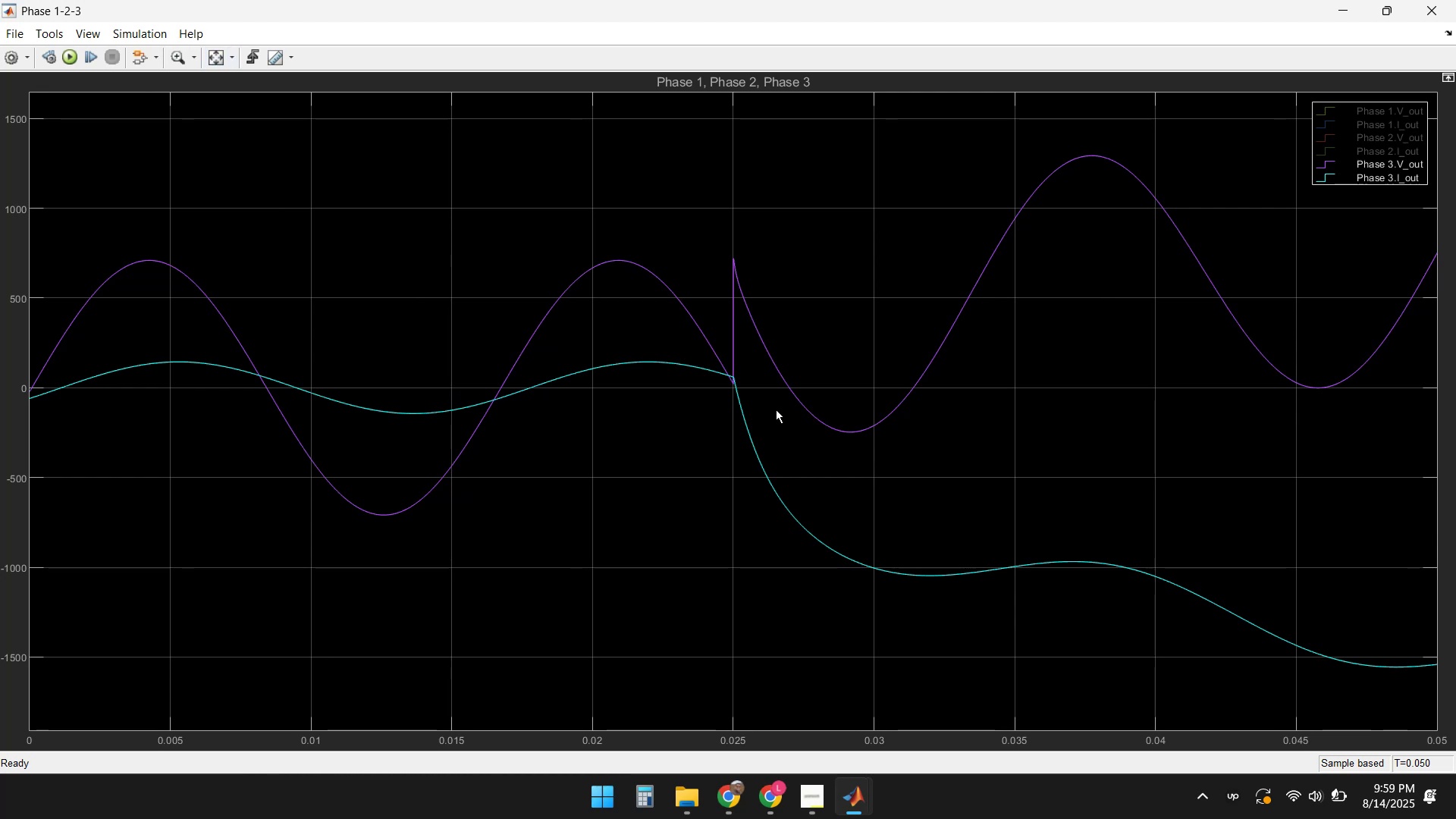 
left_click([1106, 488])
 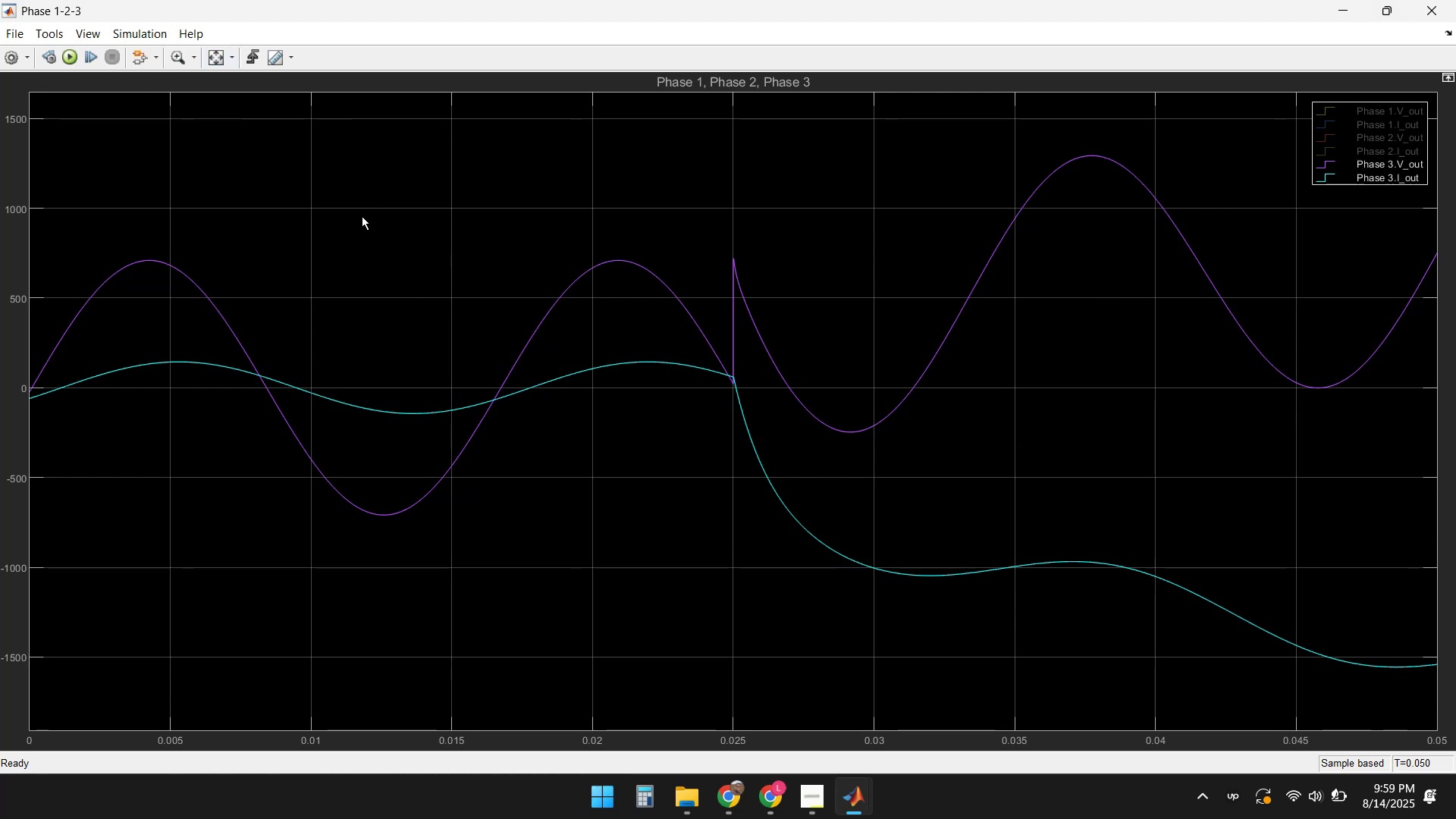 
wait(6.11)
 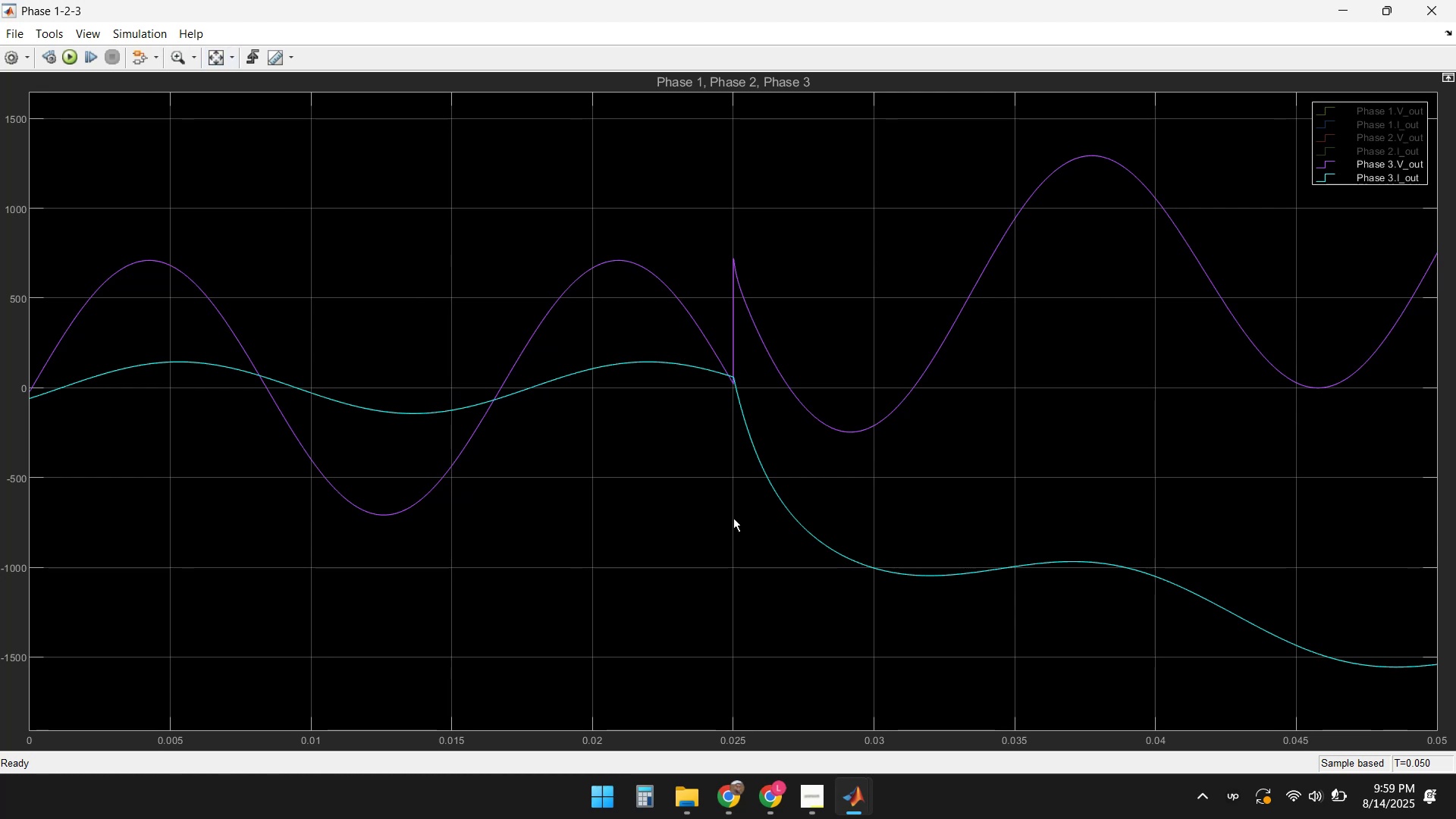 
left_click([1428, 15])
 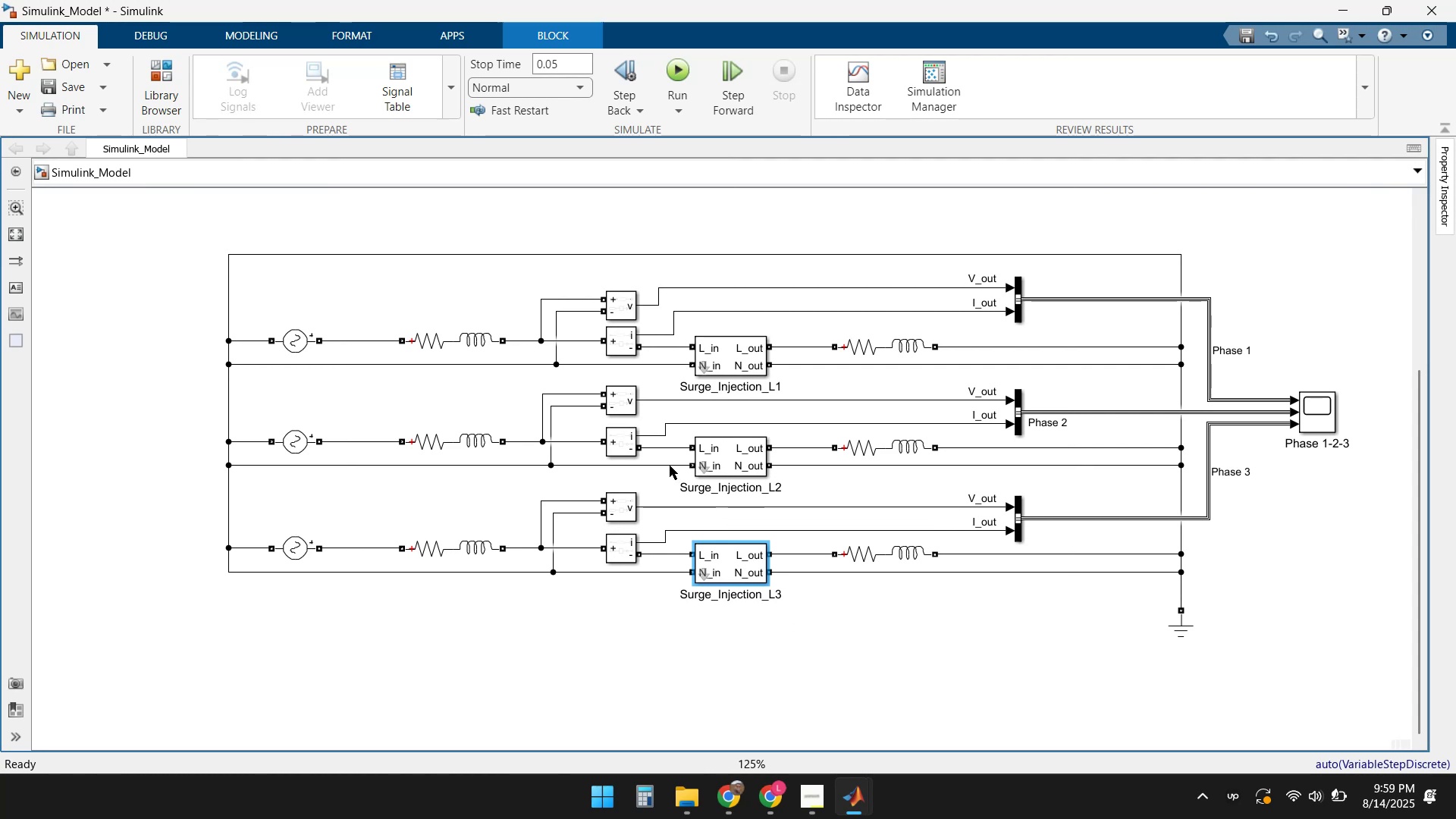 
wait(7.89)
 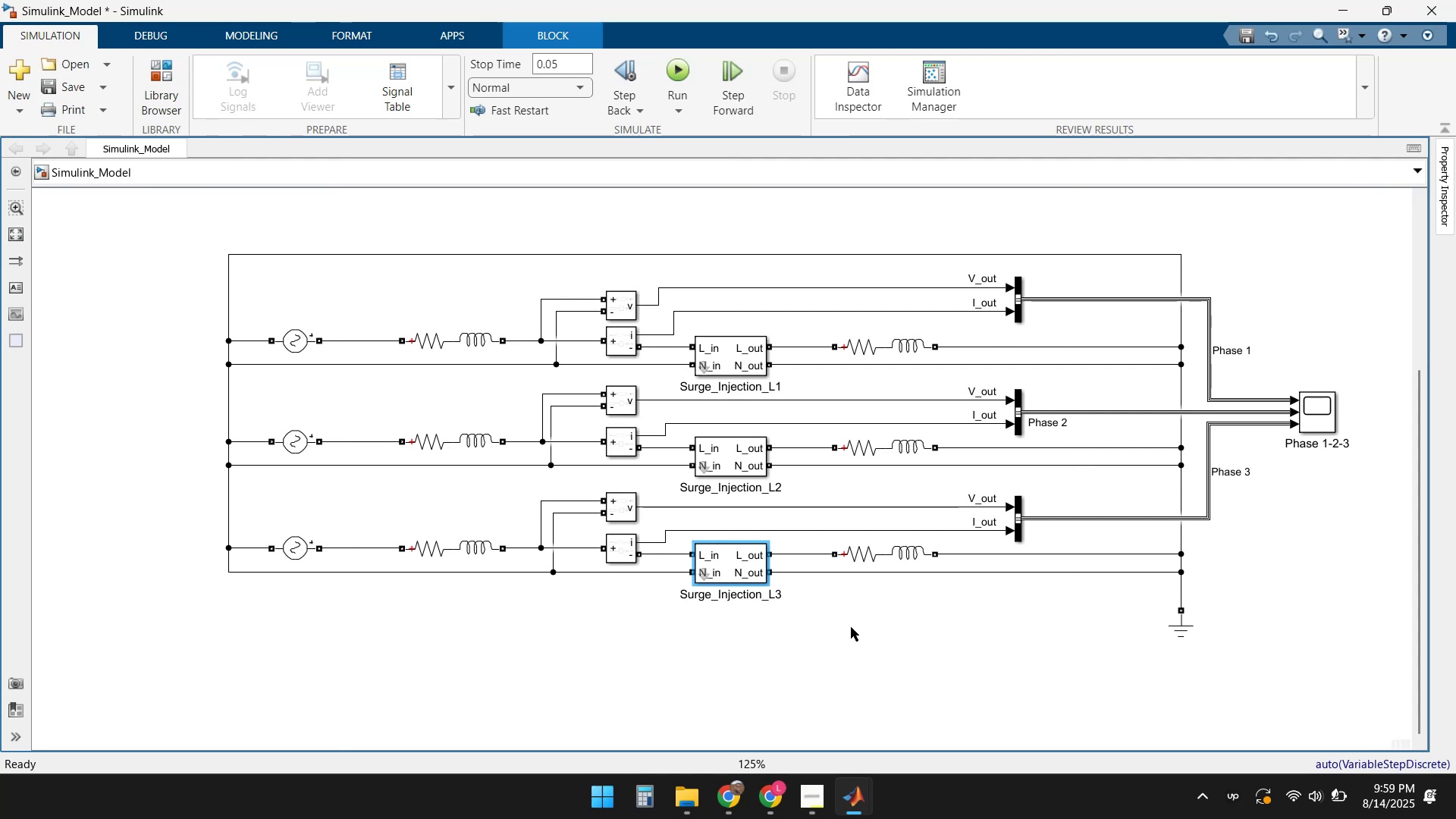 
left_click([672, 447])
 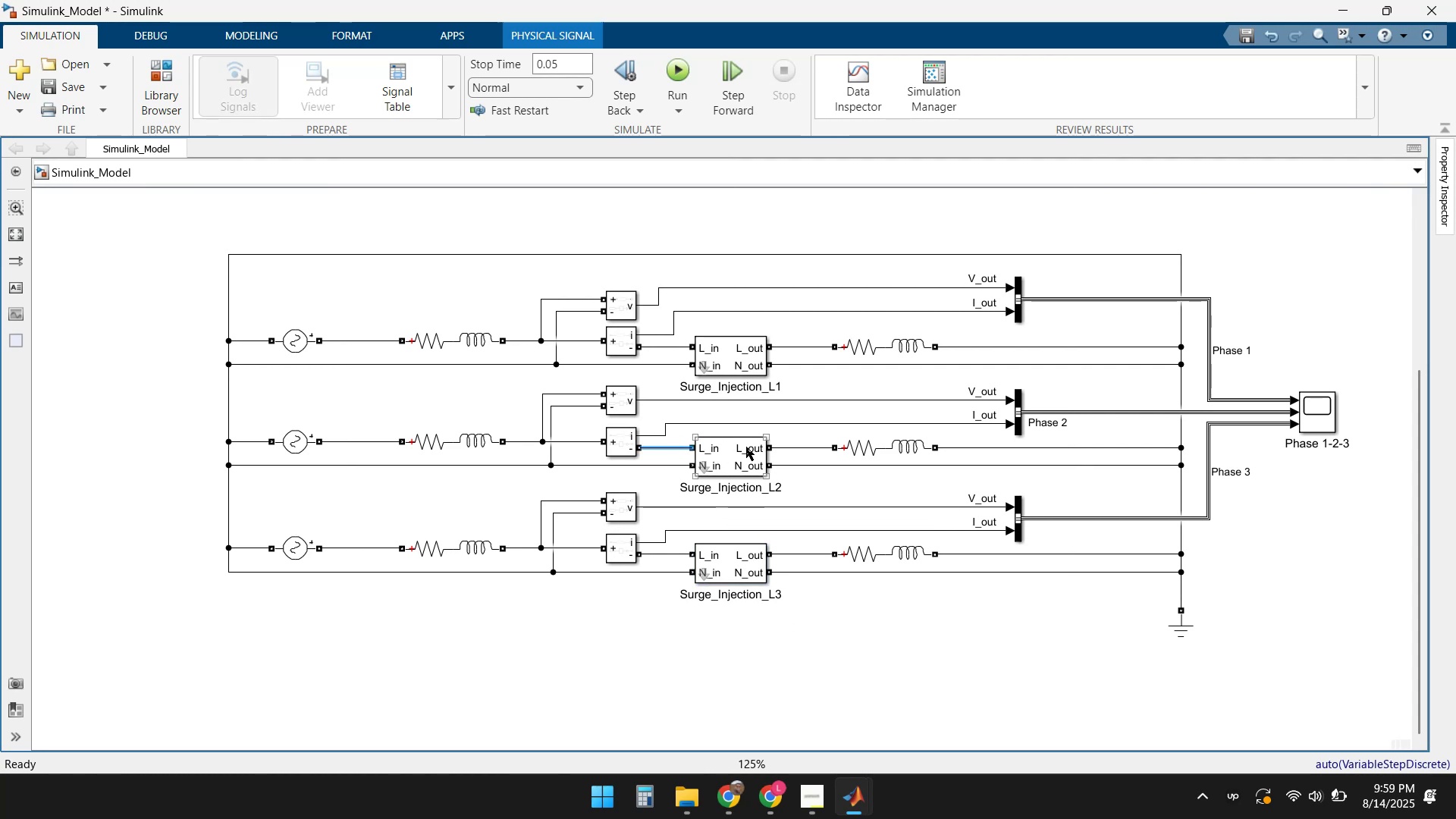 
key(Delete)
 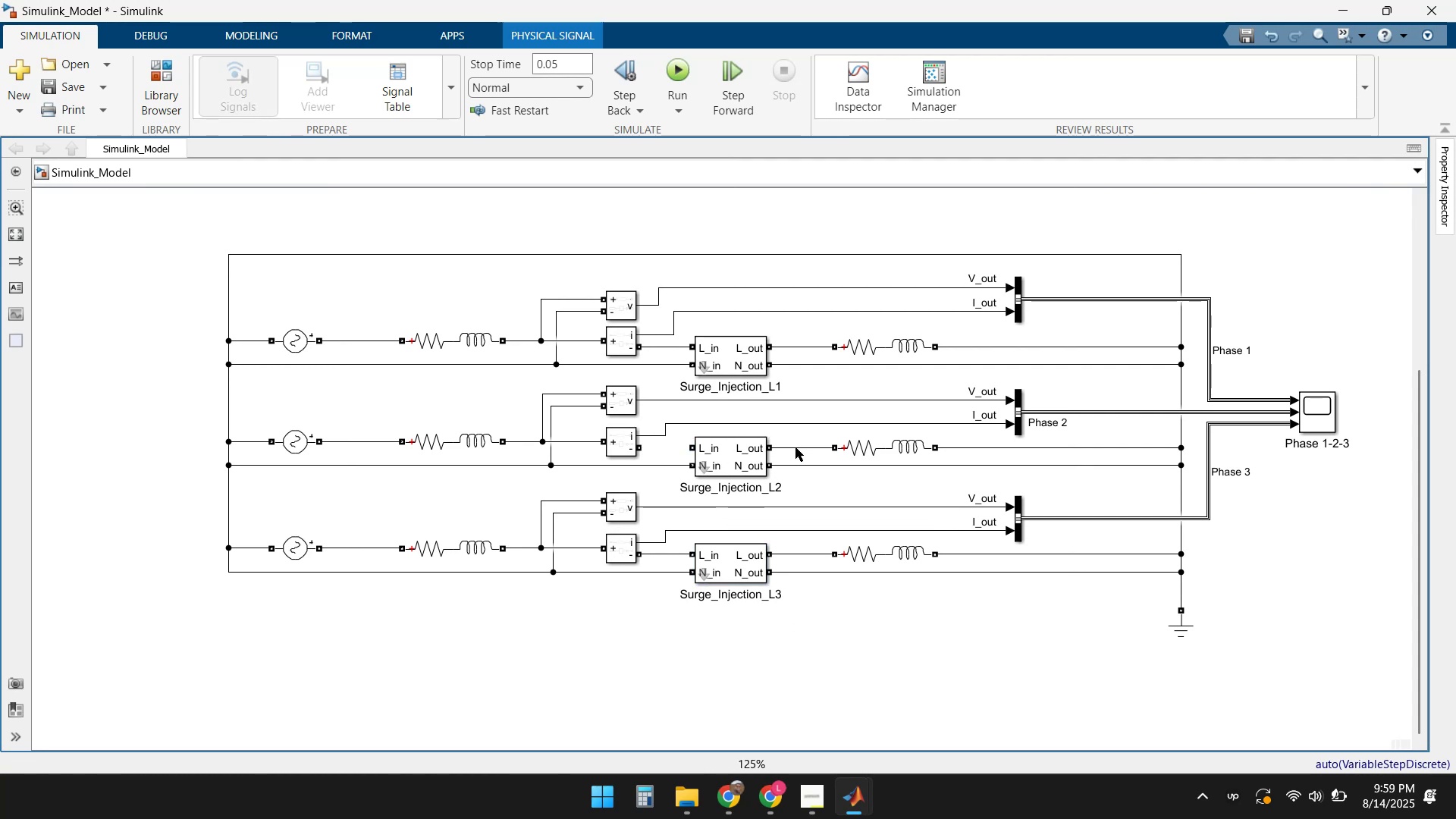 
left_click([795, 447])
 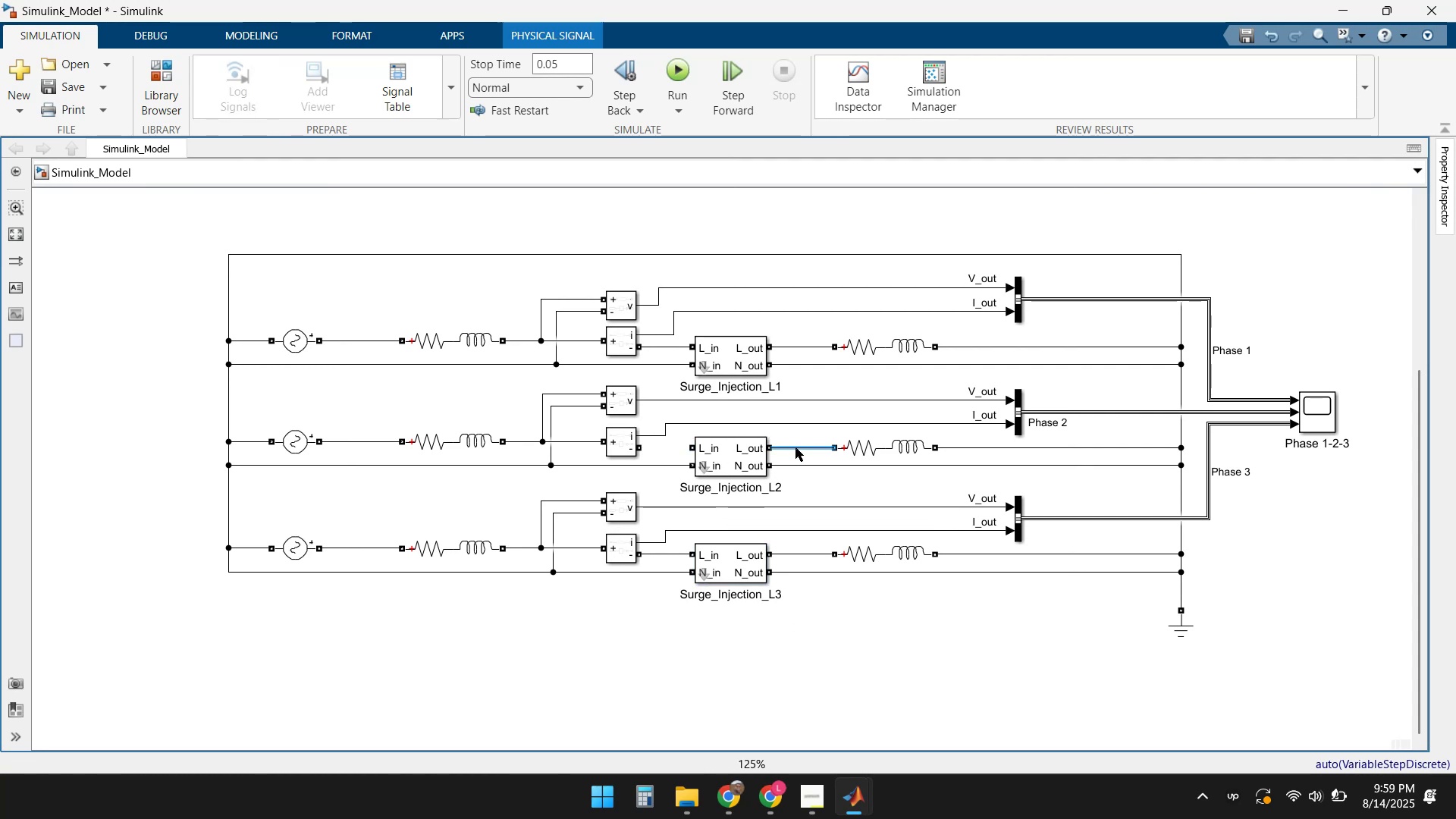 
key(Delete)
 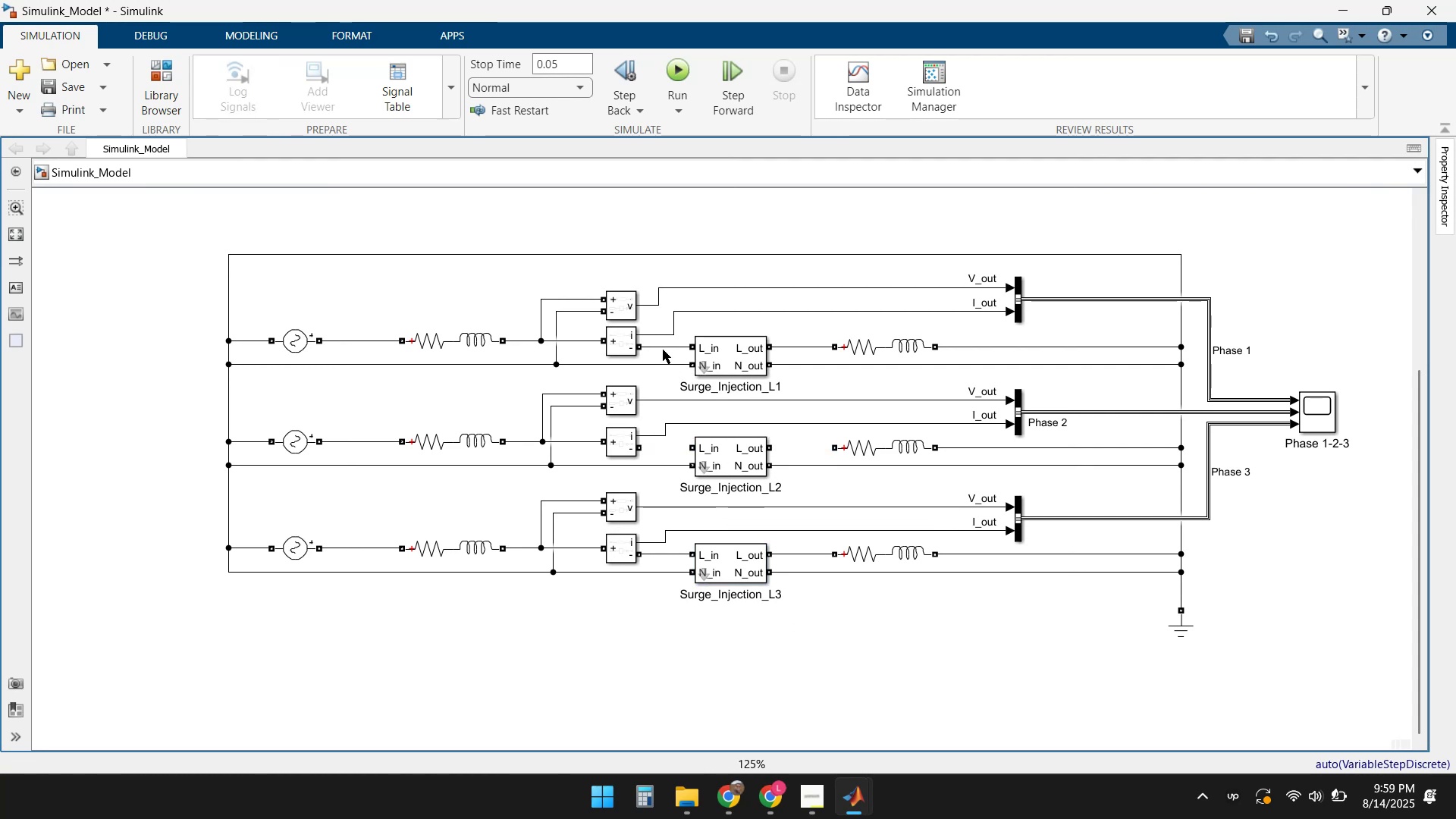 
left_click([663, 346])
 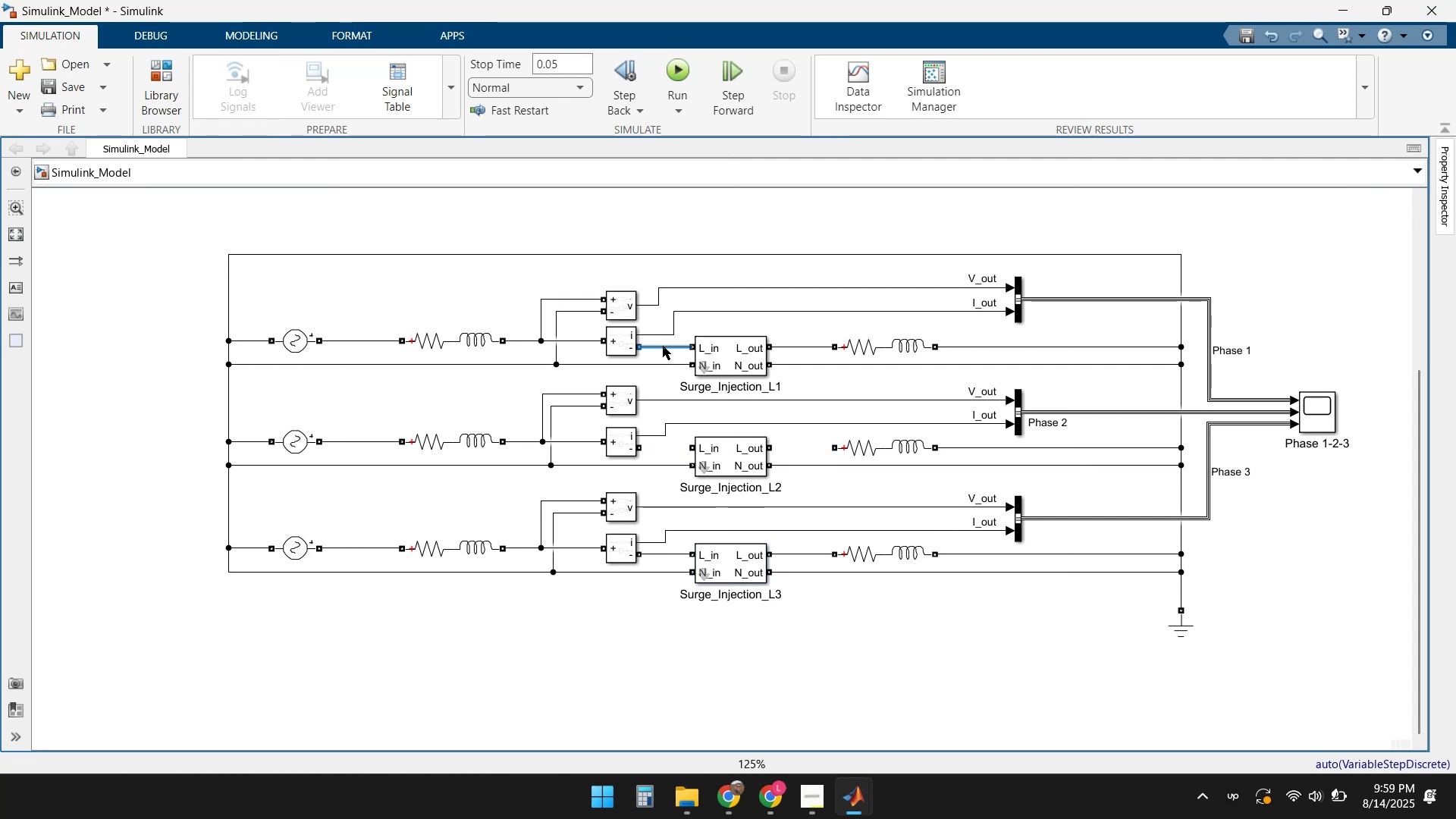 
key(Delete)
 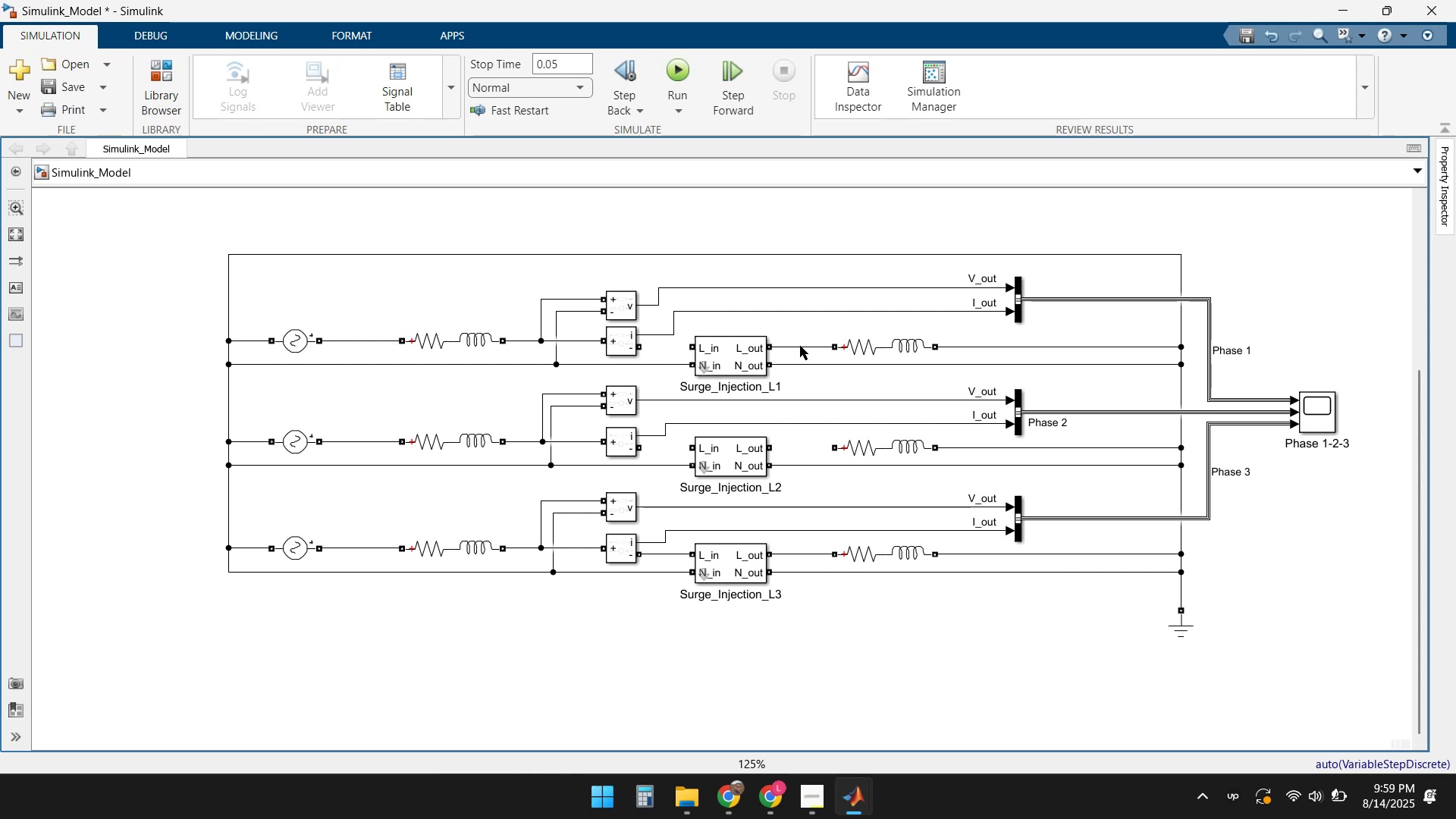 
left_click([806, 346])
 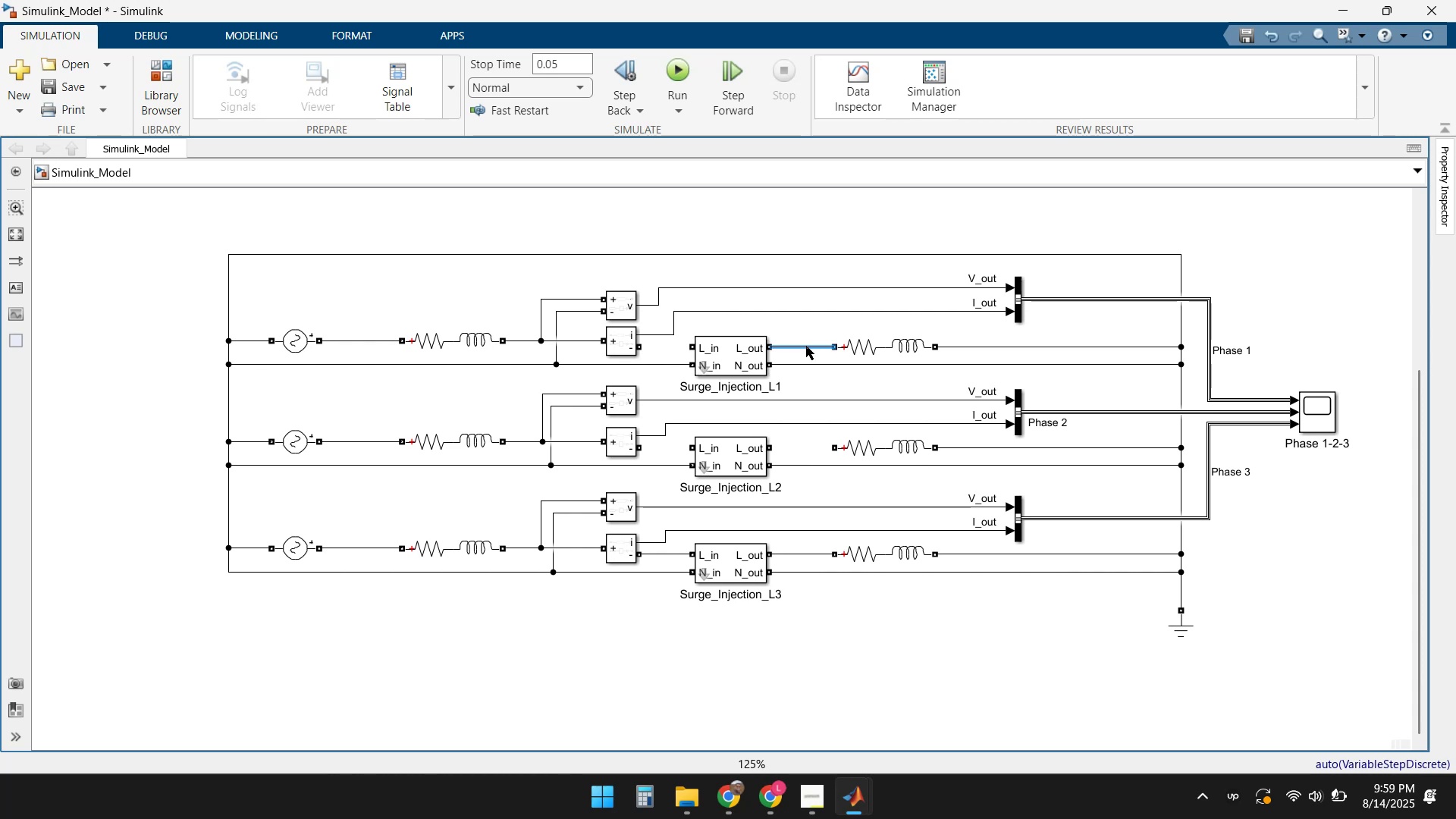 
key(Delete)
 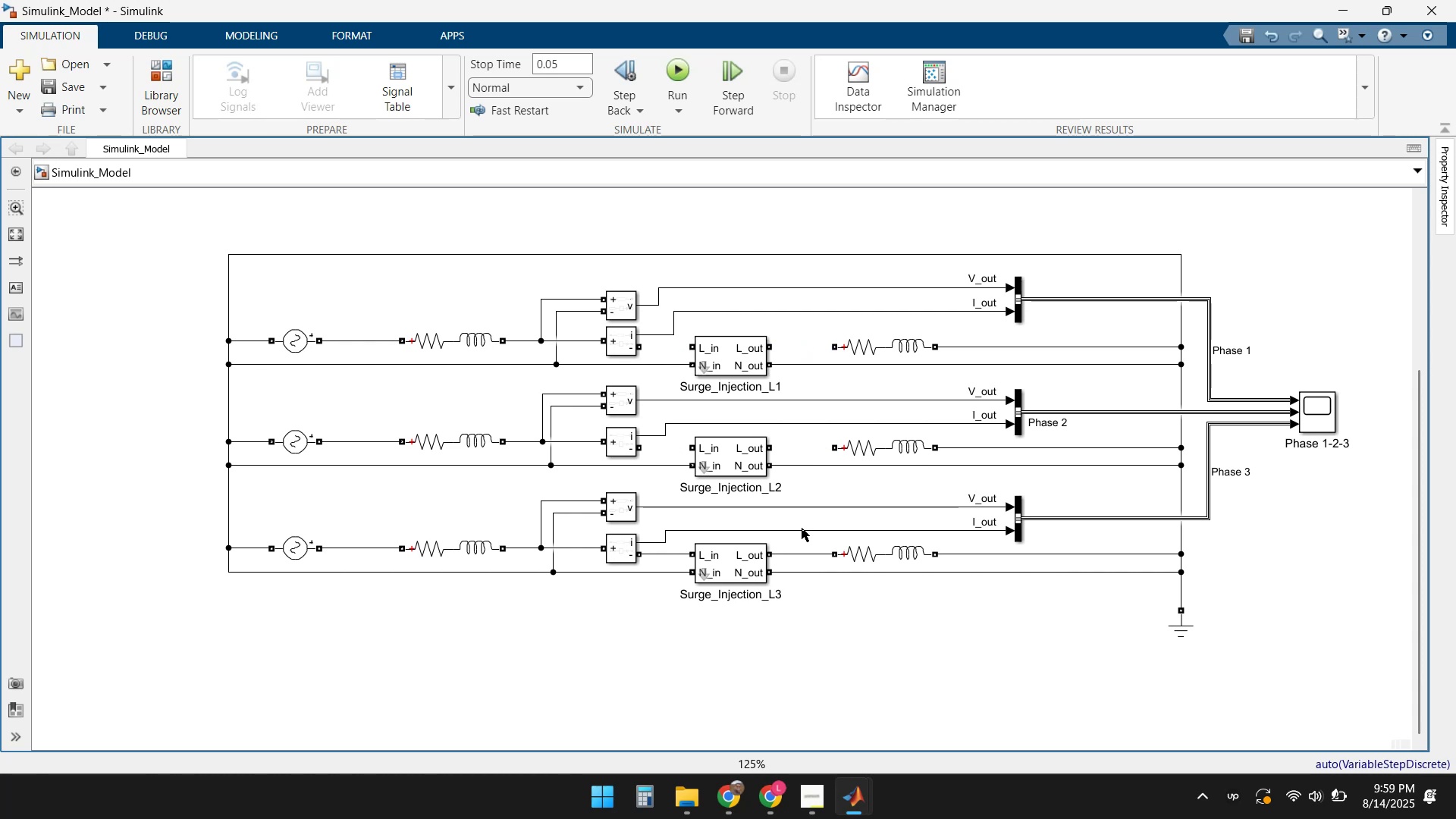 
left_click([795, 552])
 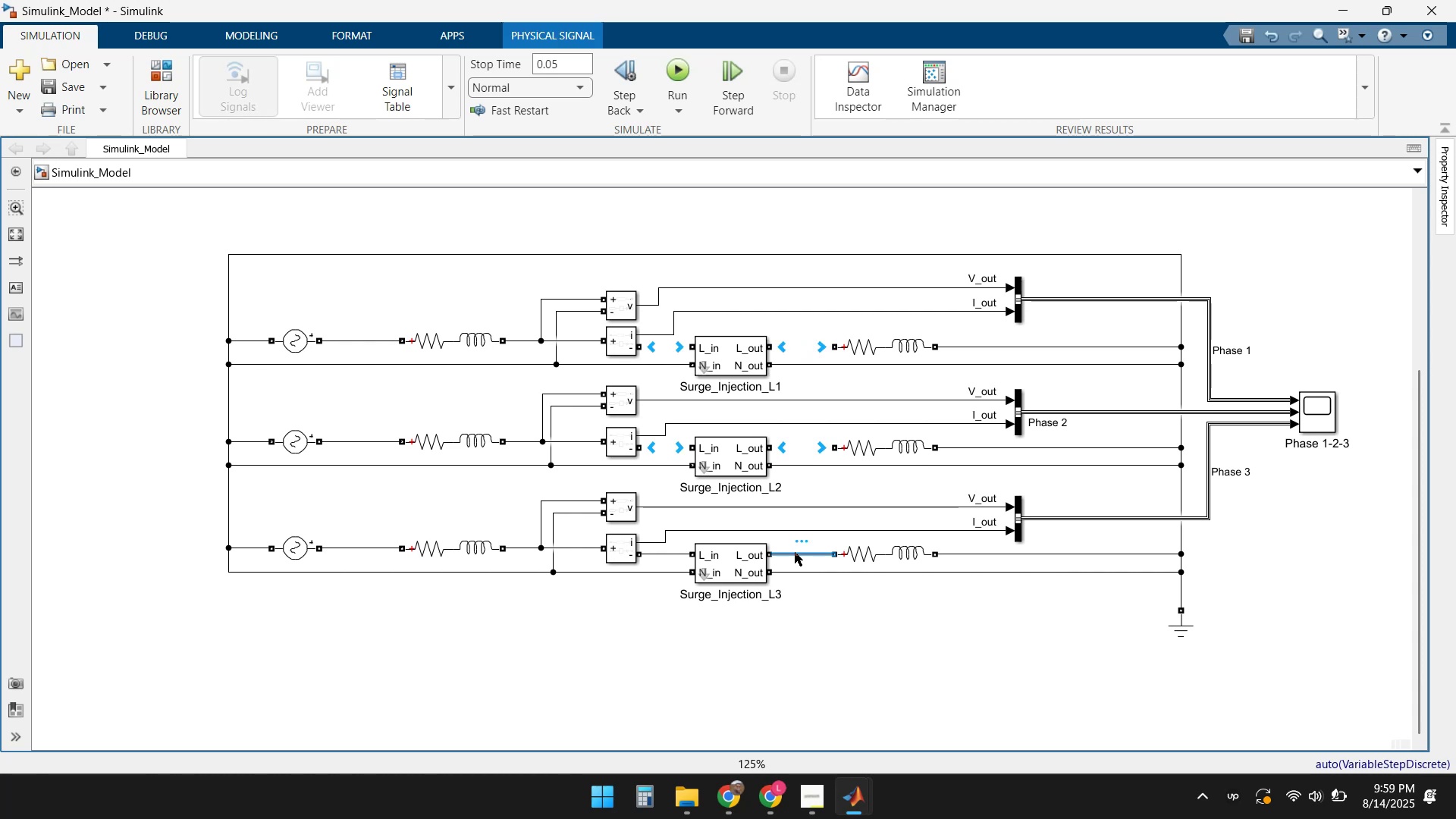 
key(Delete)
 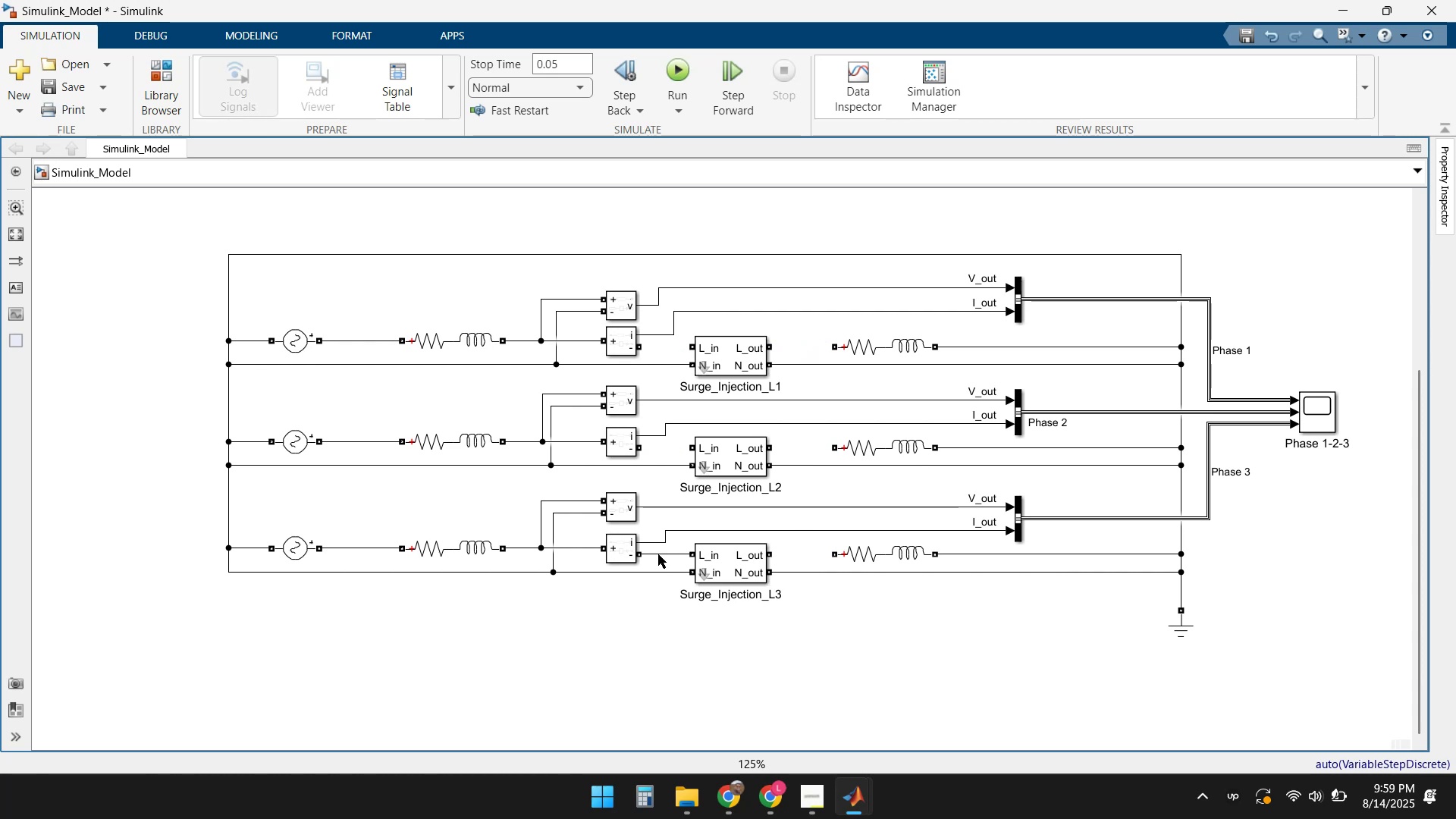 
left_click([659, 553])
 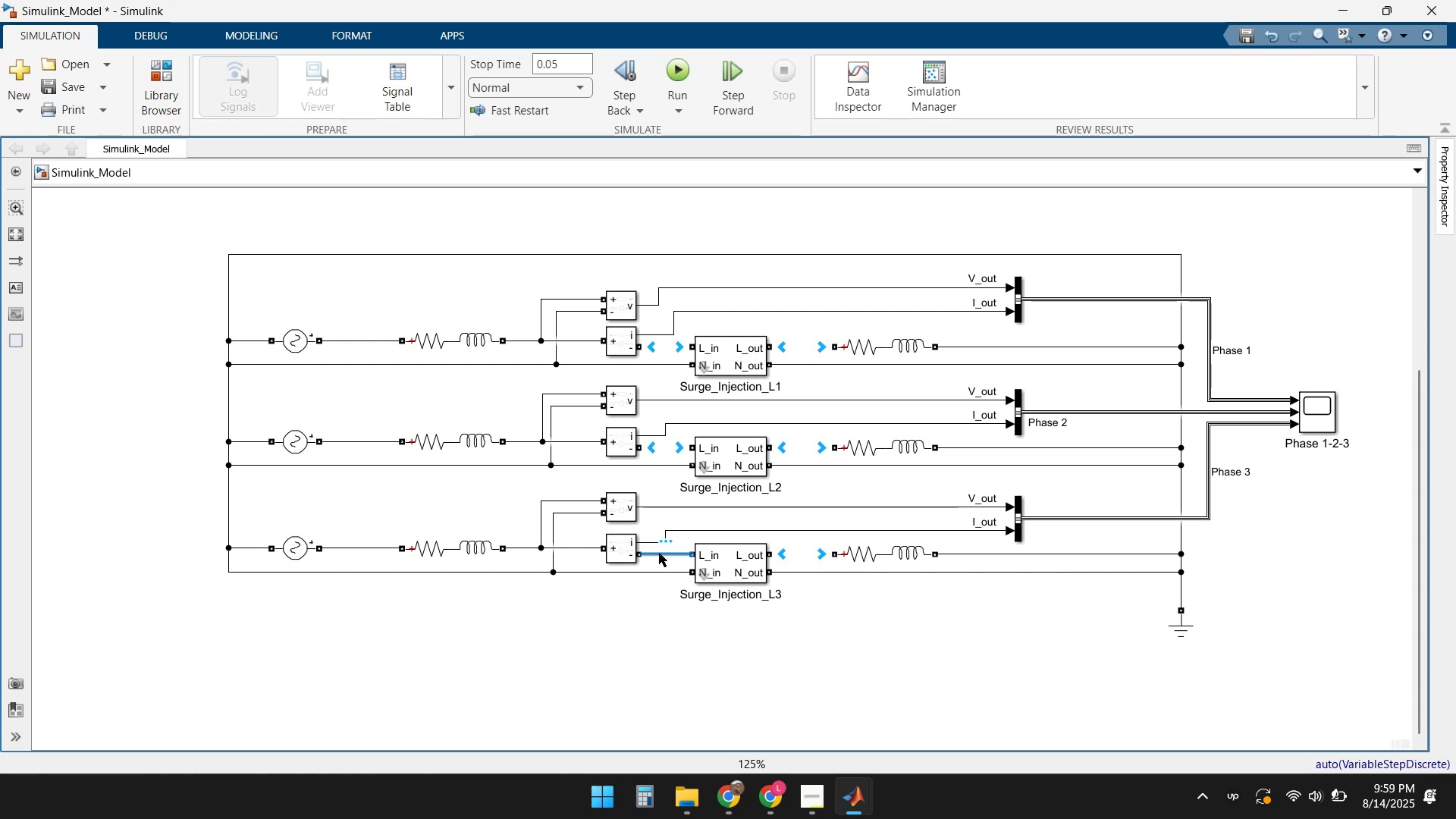 
key(Delete)
 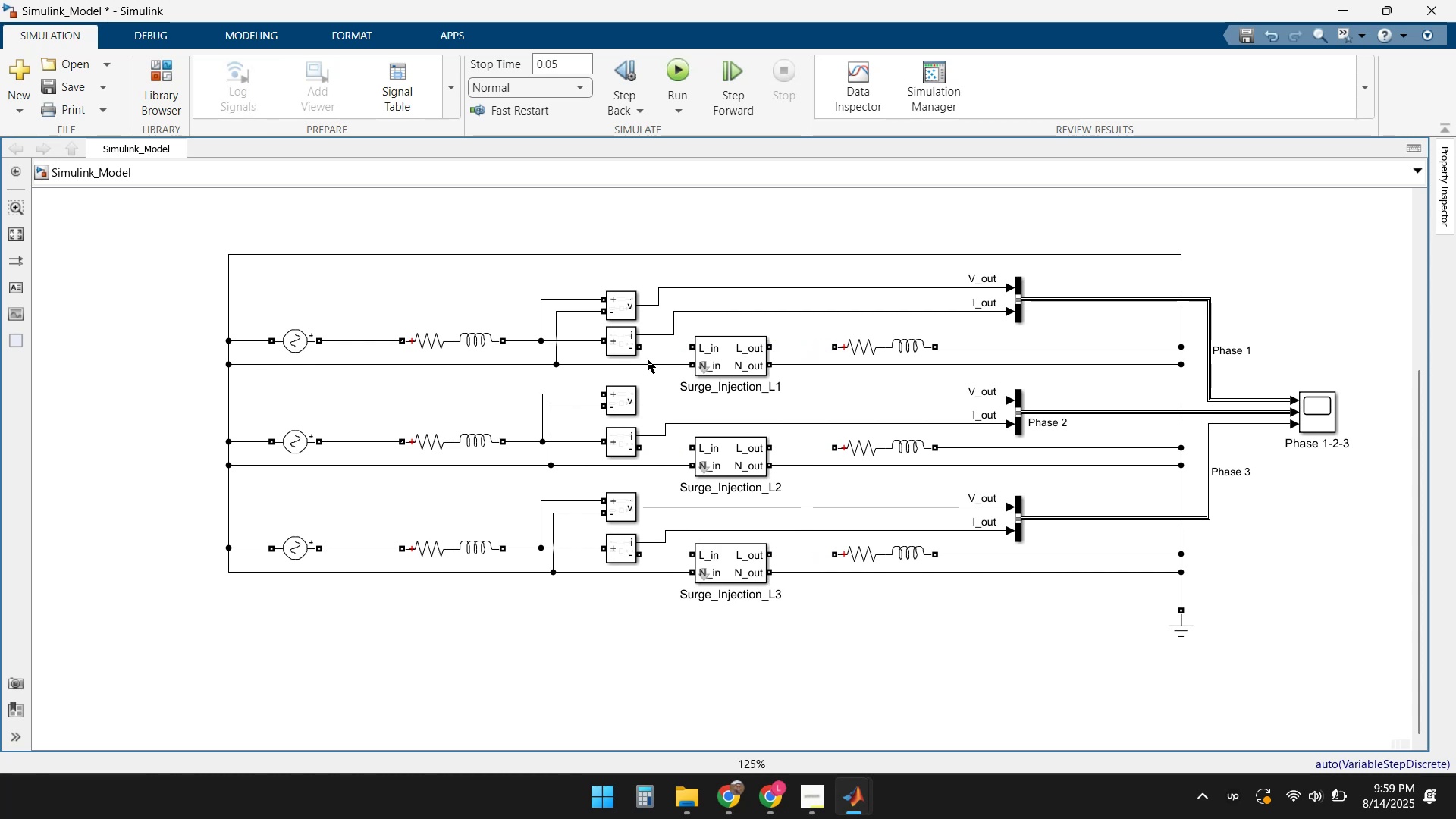 
left_click_drag(start_coordinate=[644, 349], to_coordinate=[835, 344])
 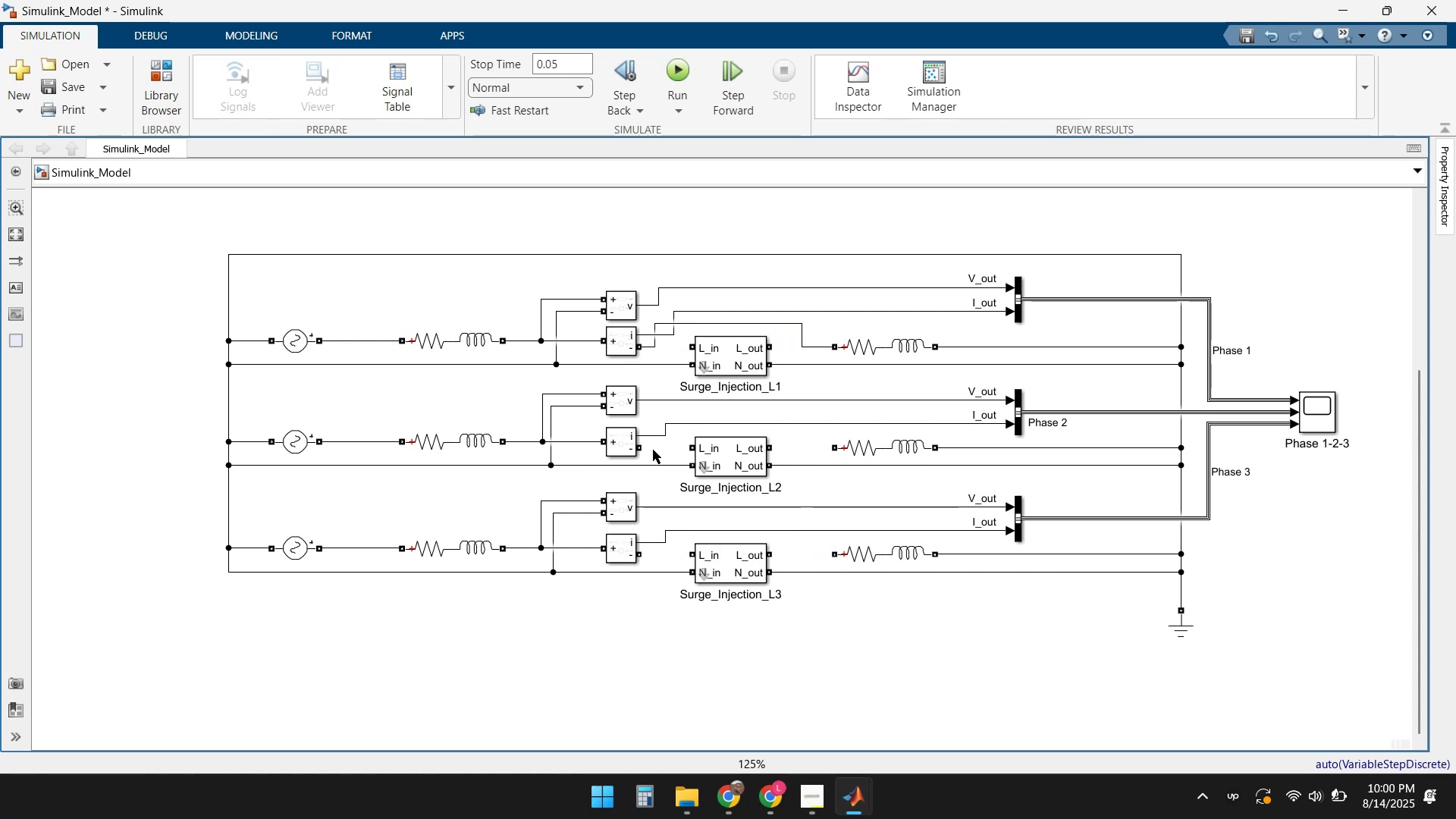 
left_click_drag(start_coordinate=[641, 447], to_coordinate=[829, 444])
 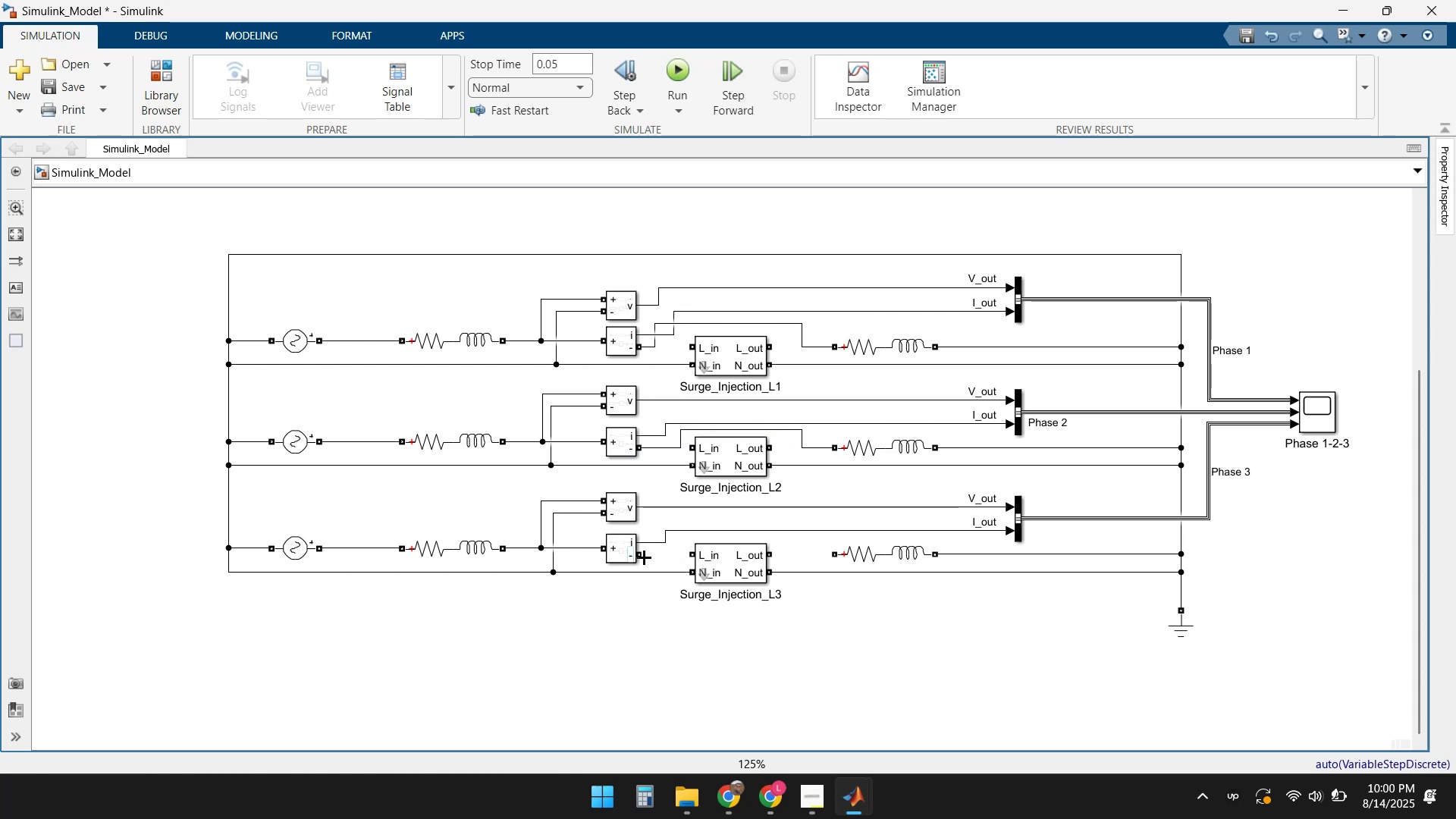 
left_click_drag(start_coordinate=[645, 554], to_coordinate=[829, 550])
 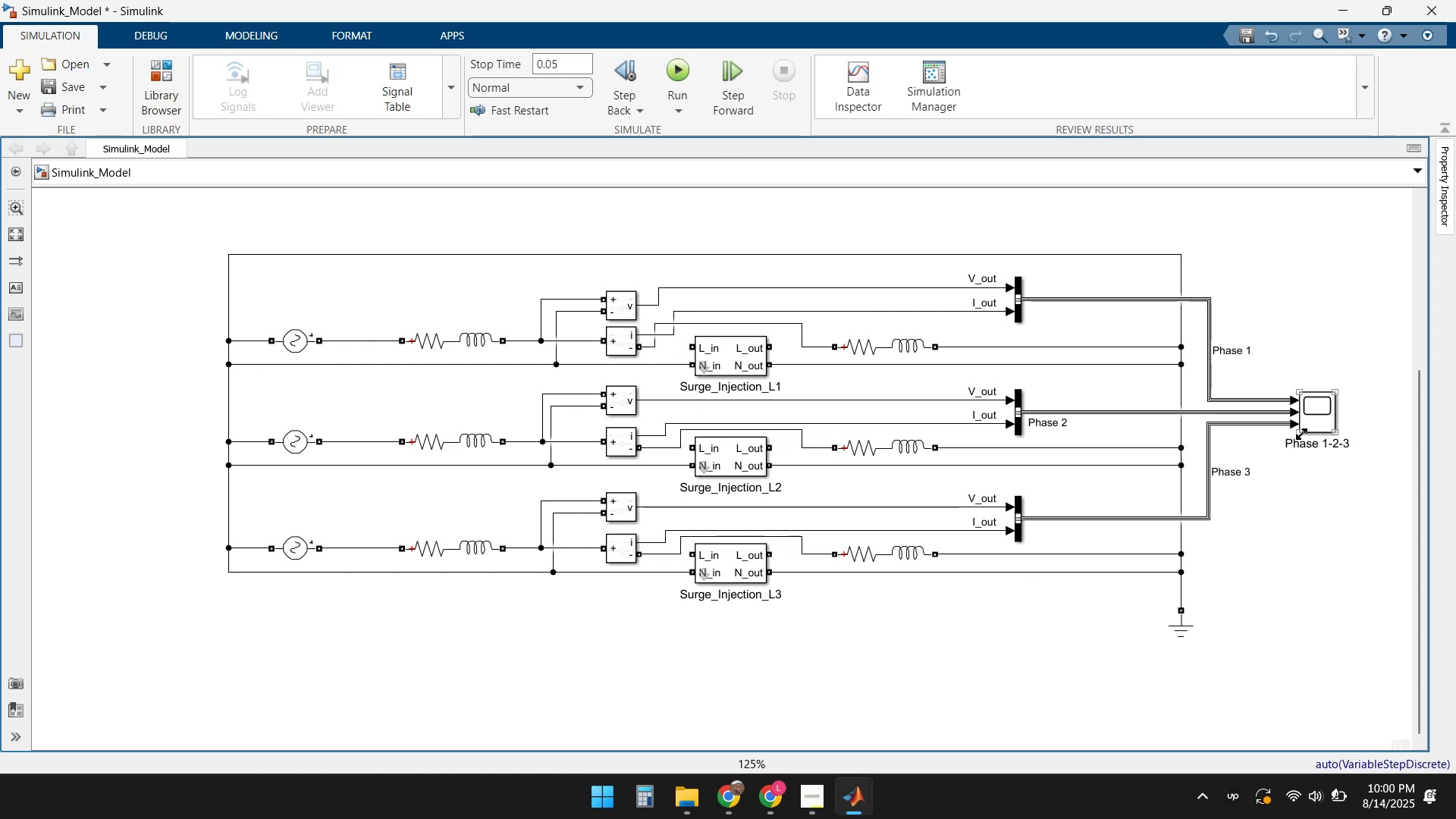 
double_click([1312, 423])
 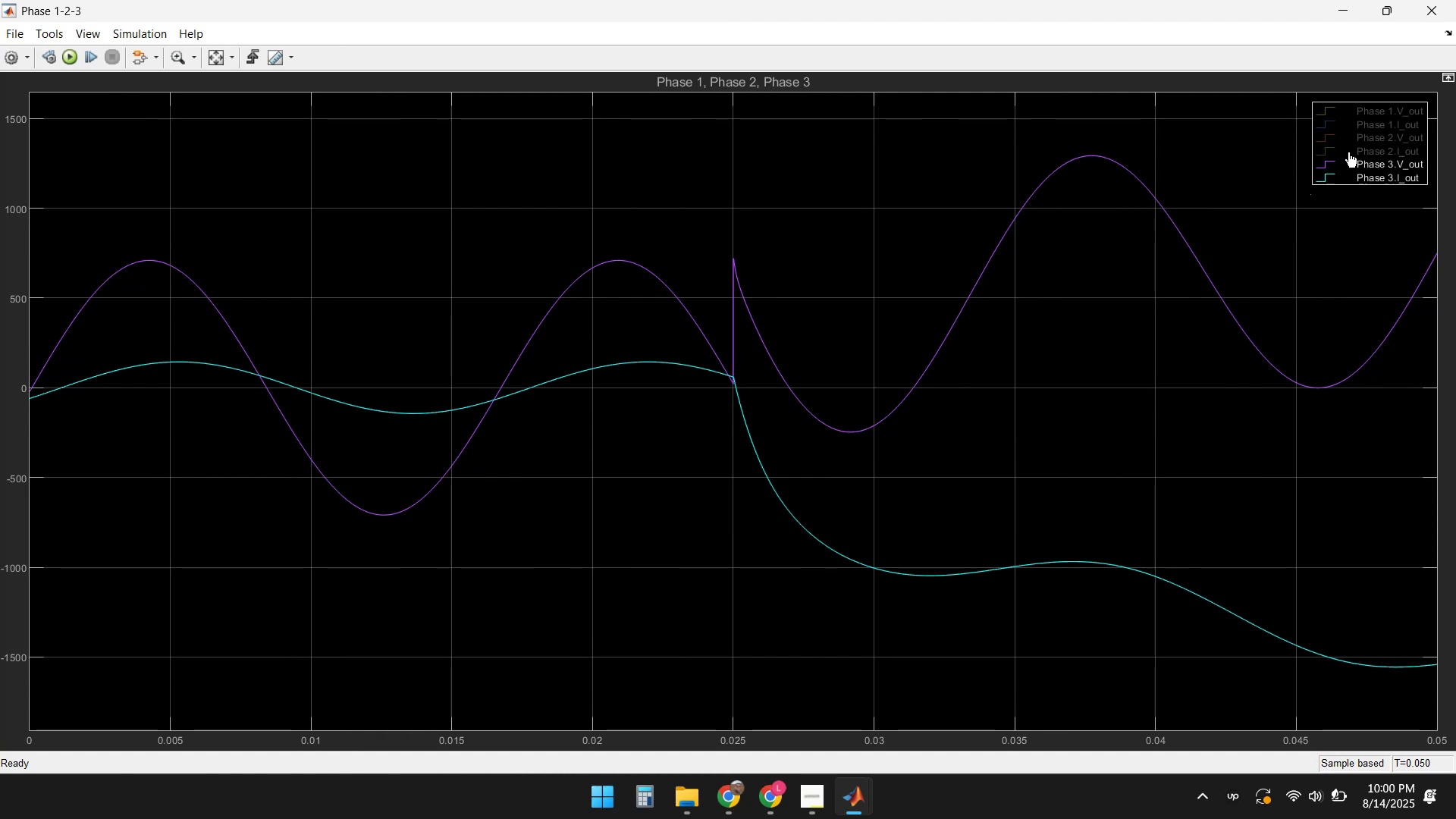 
left_click([1364, 112])
 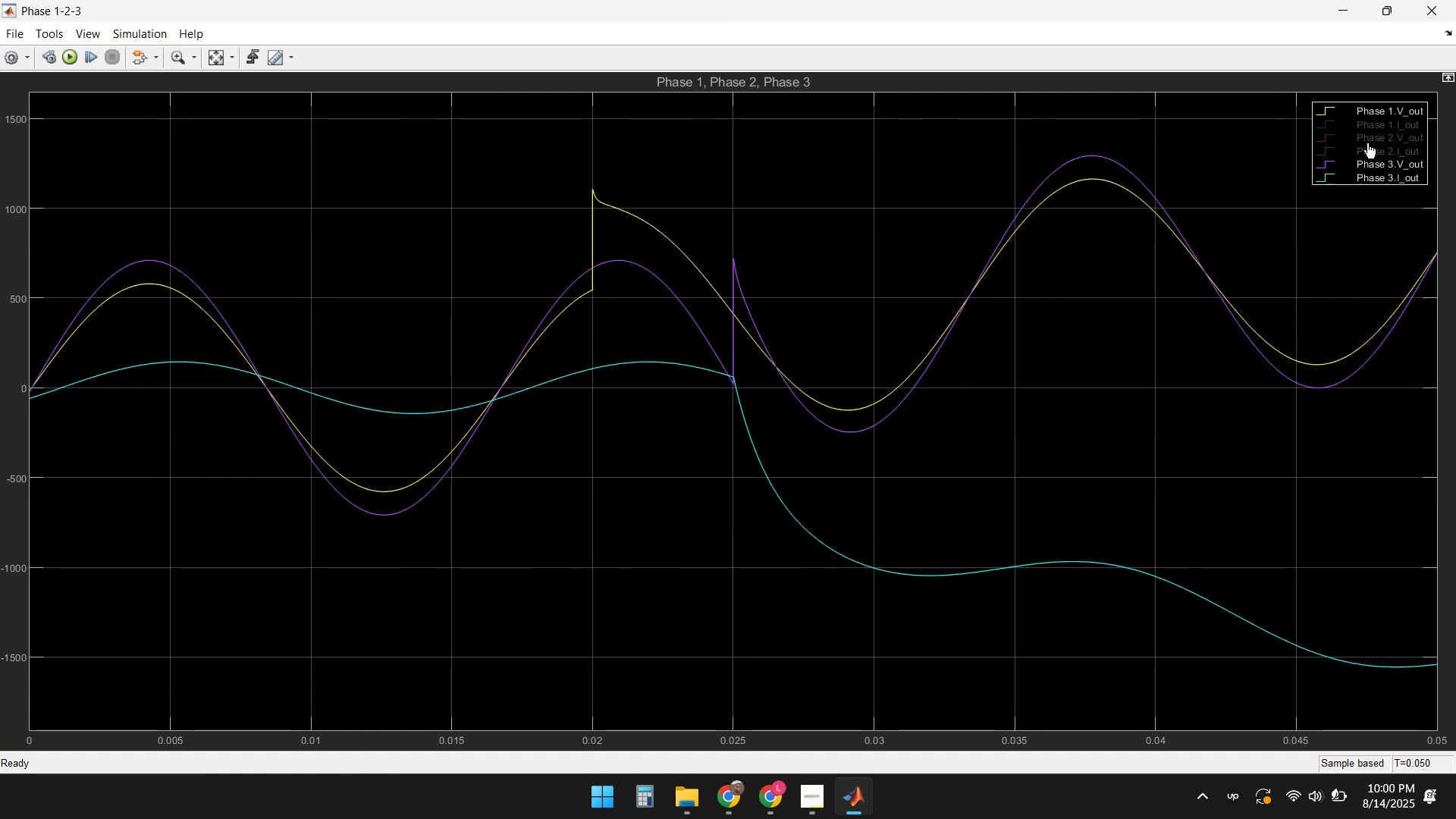 
left_click([1367, 143])
 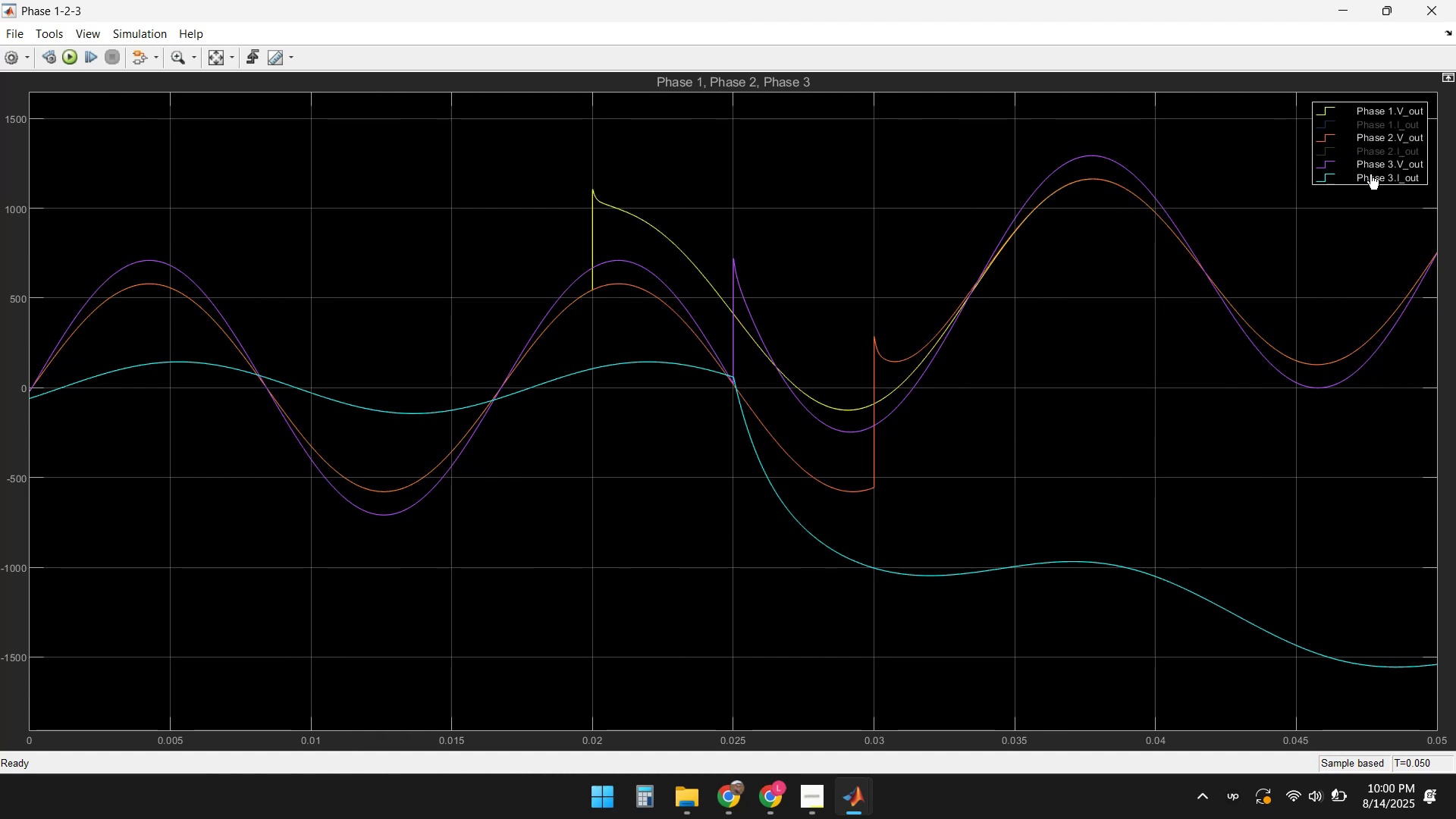 
left_click([1370, 174])
 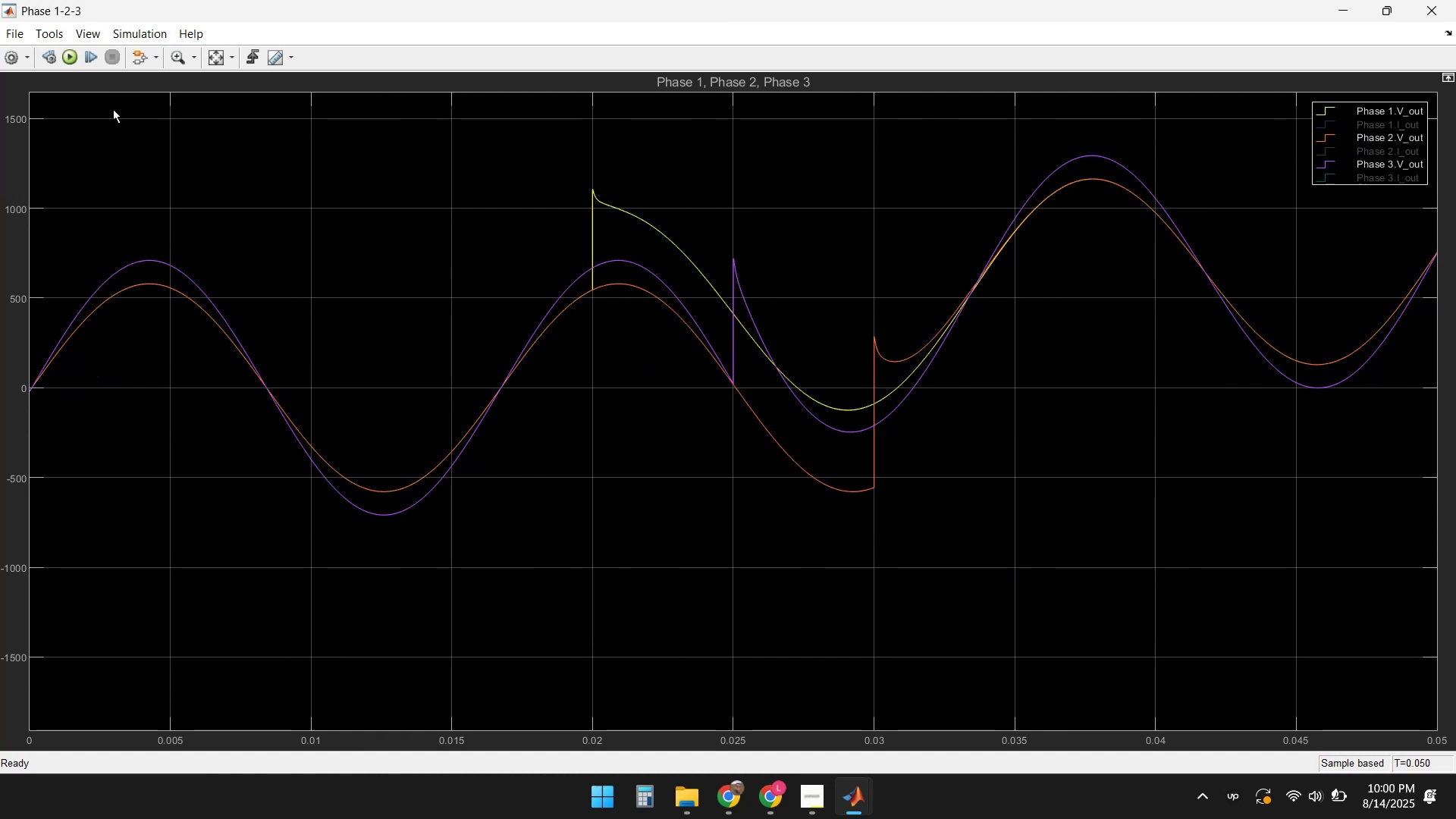 
left_click([69, 60])
 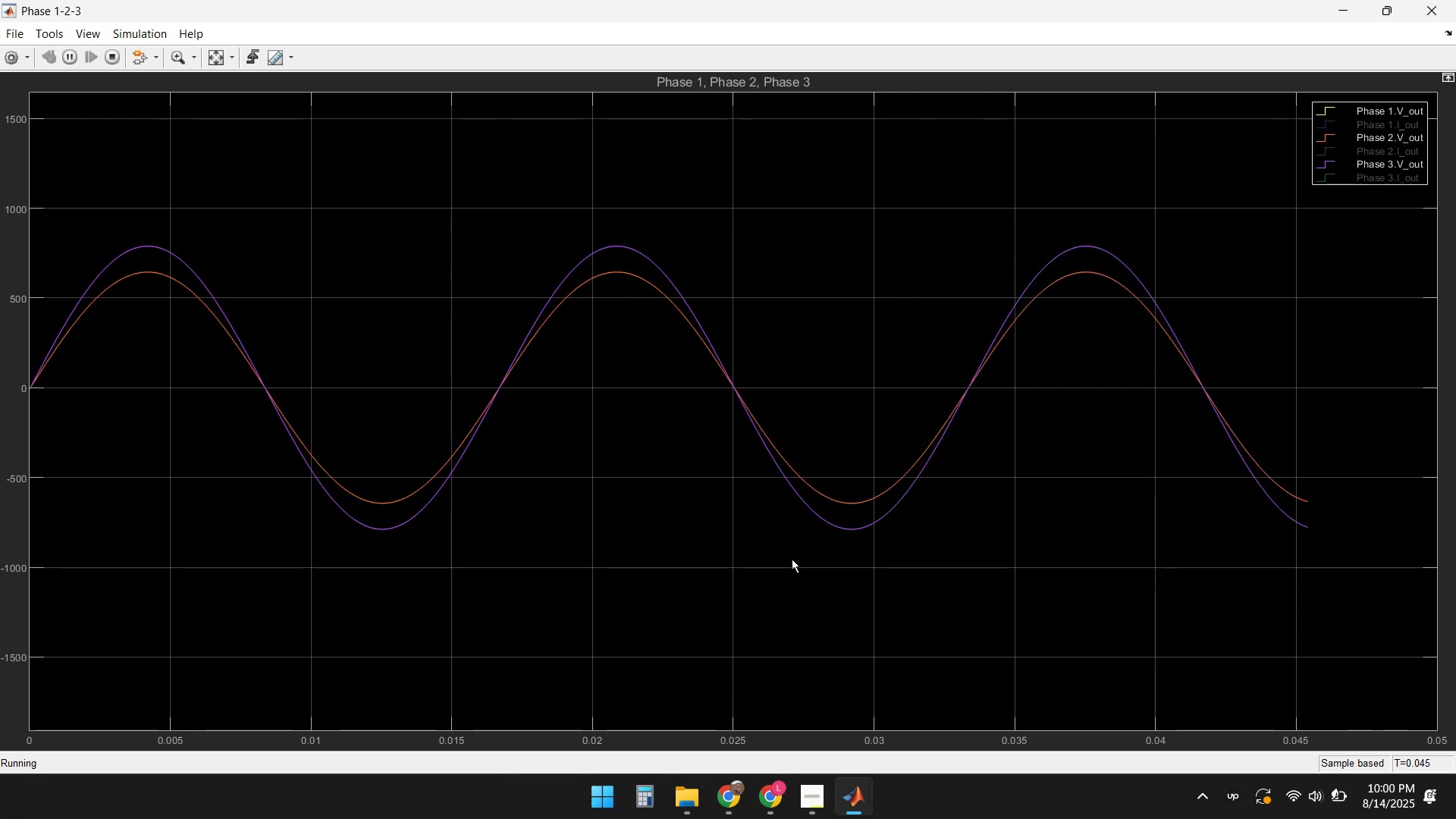 
wait(23.52)
 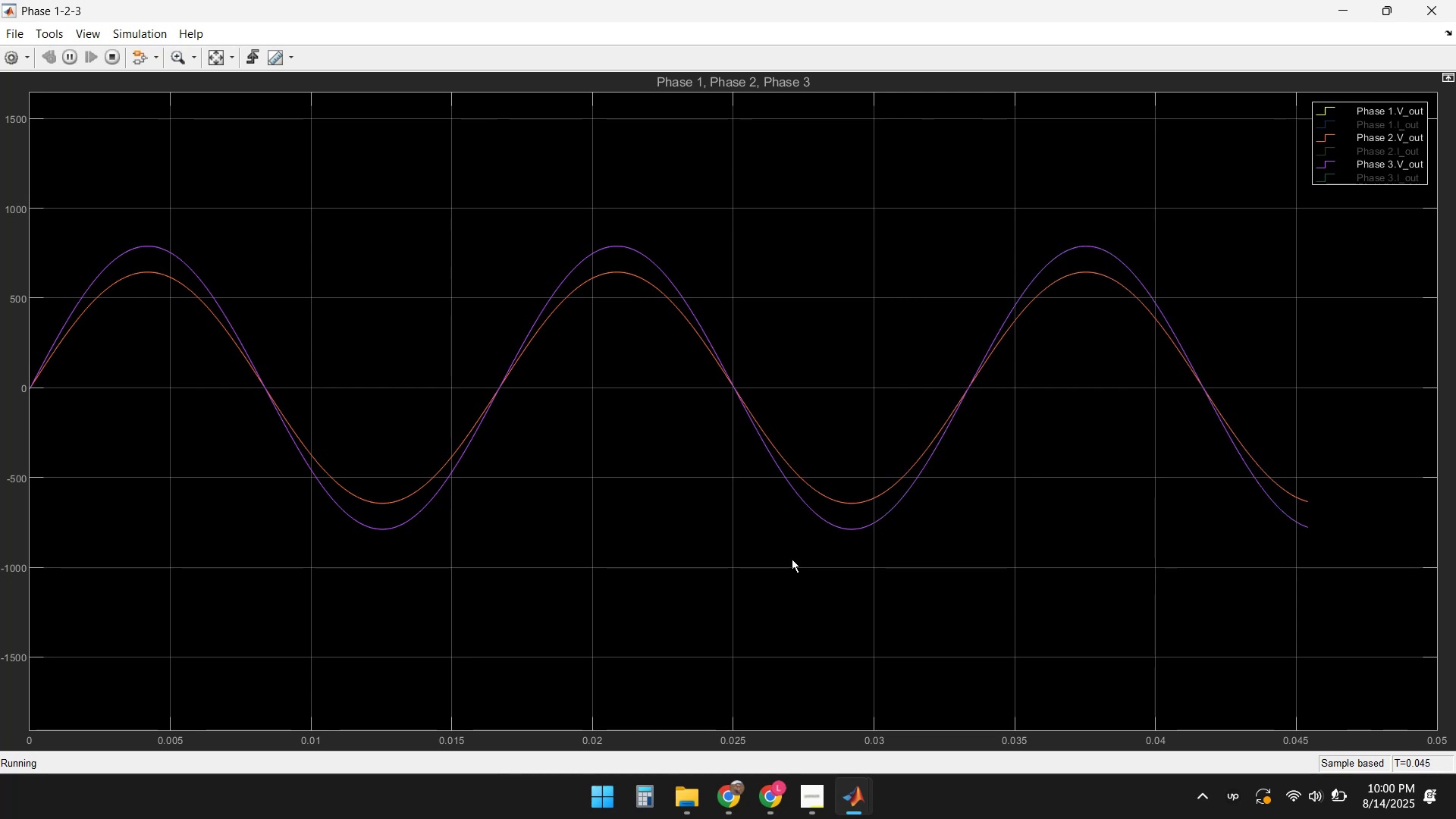 
left_click([220, 60])
 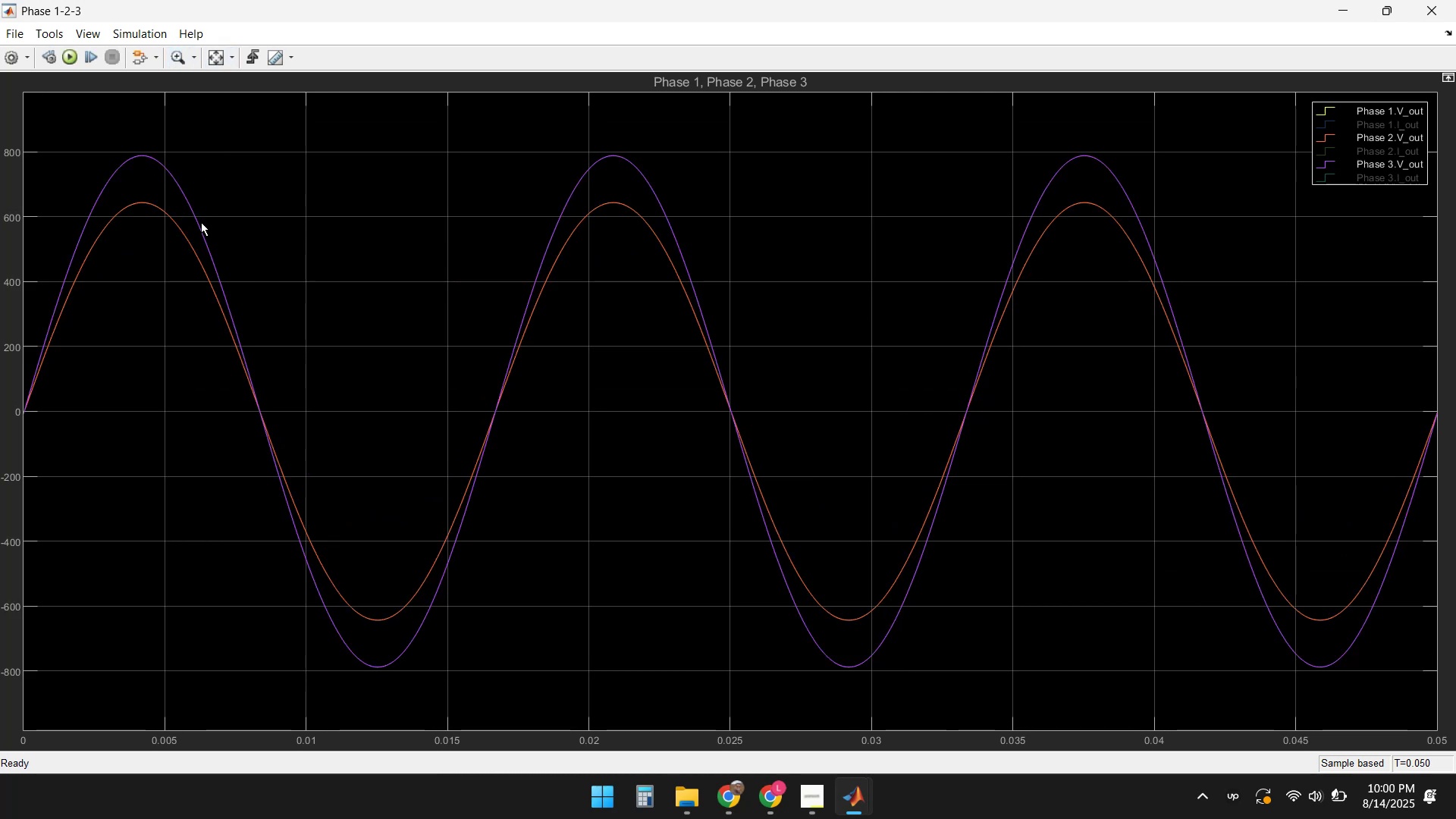 
wait(5.74)
 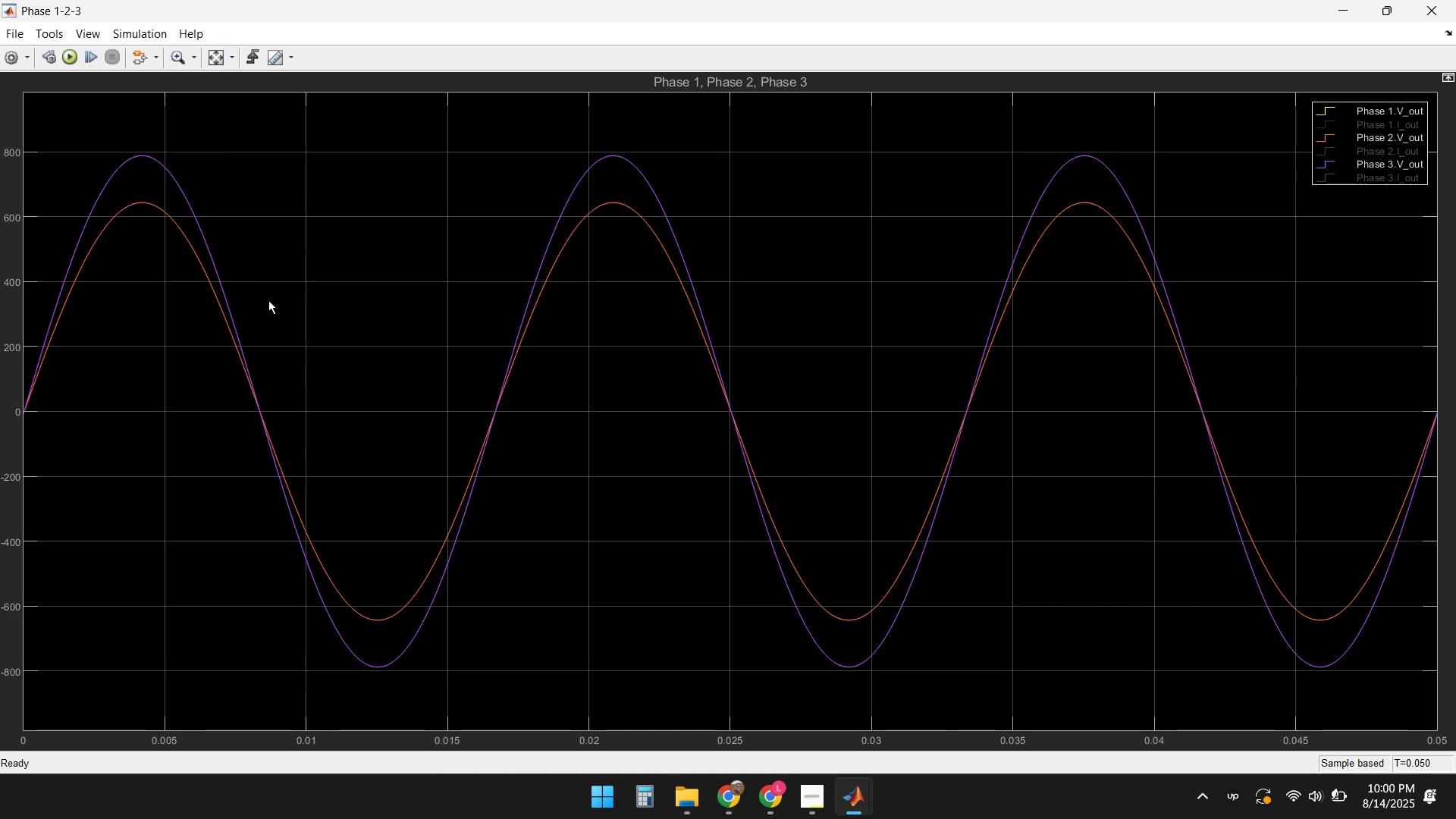 
left_click([1363, 165])
 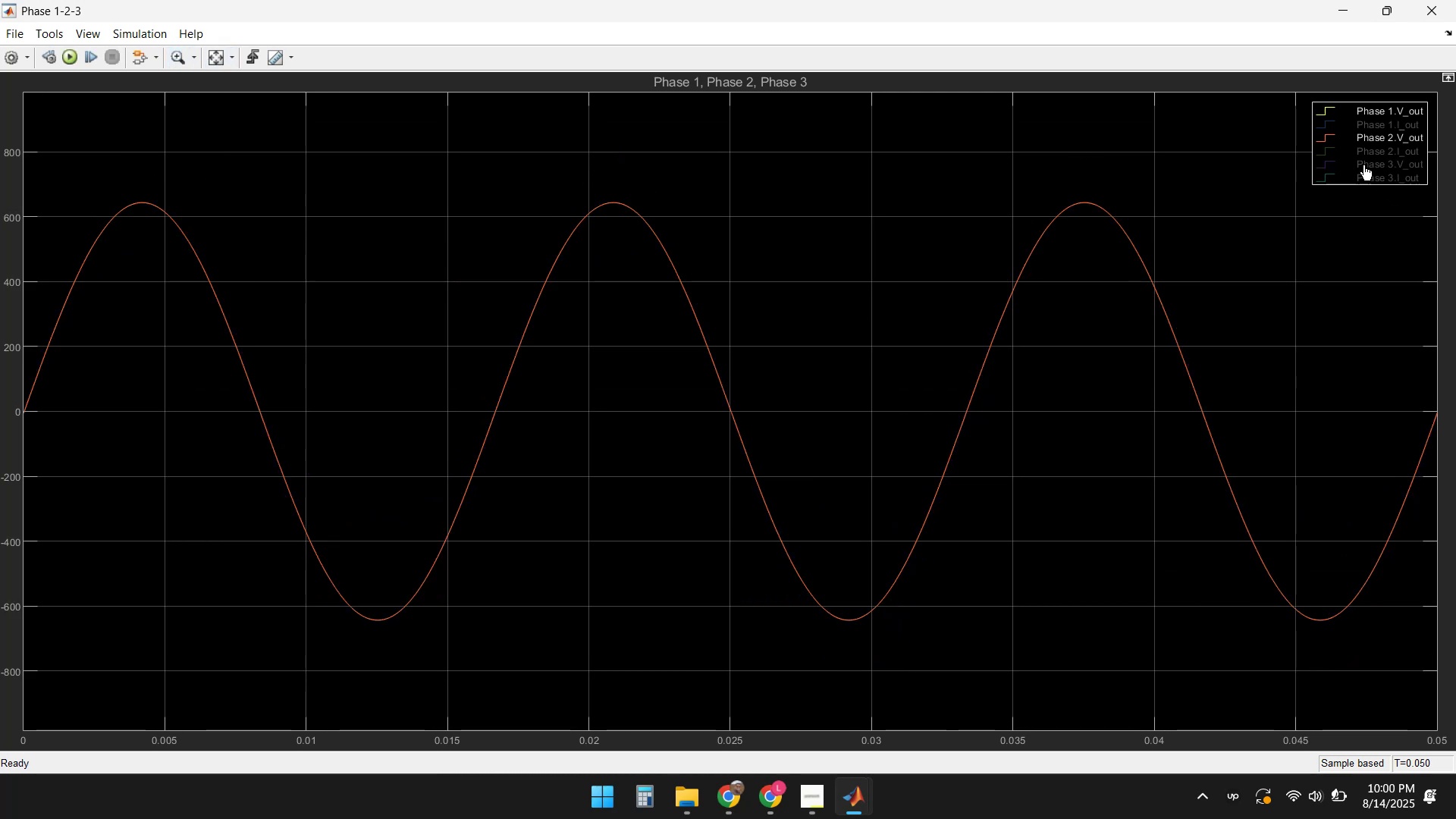 
left_click([1363, 165])
 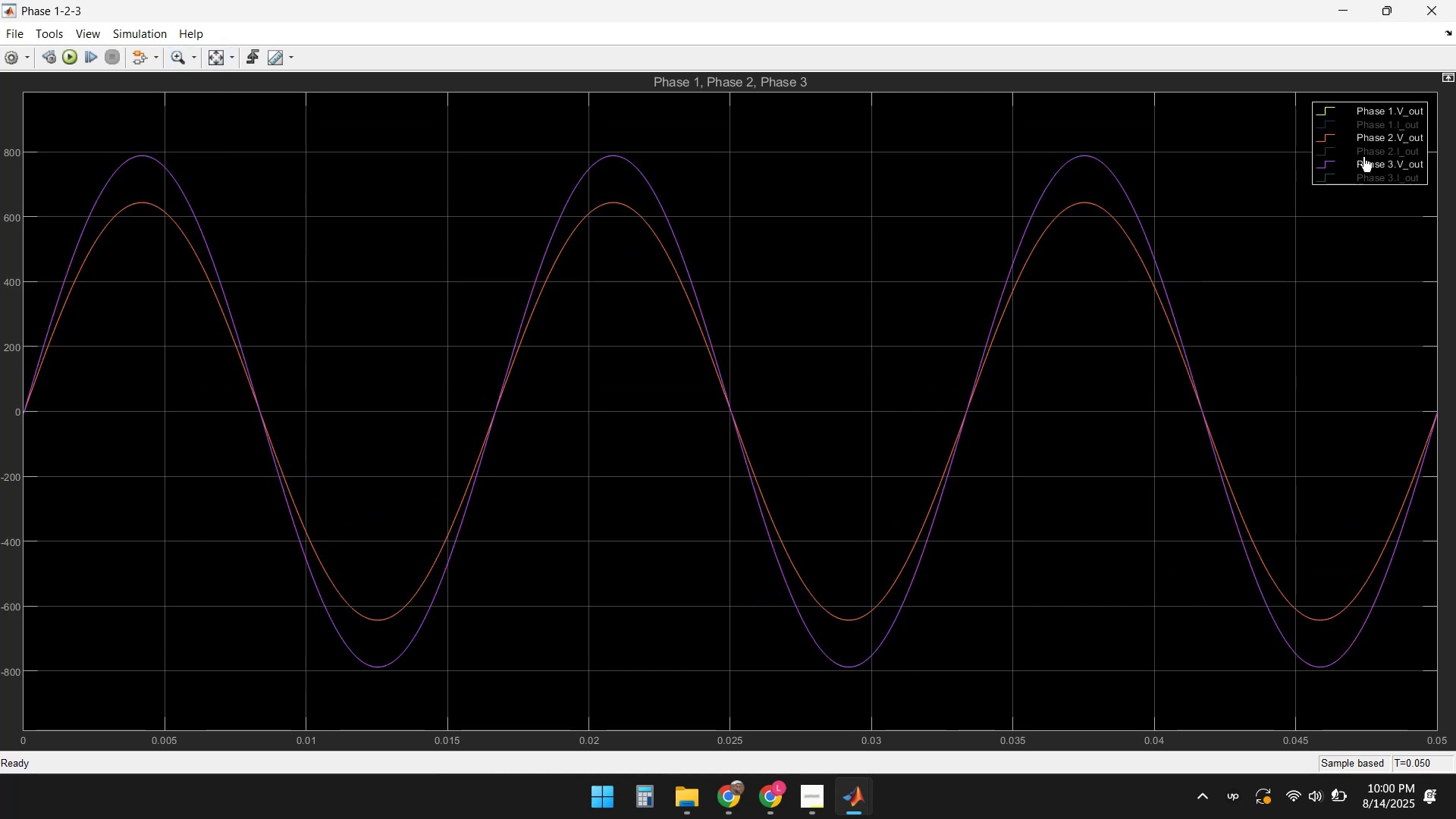 
left_click([1363, 155])
 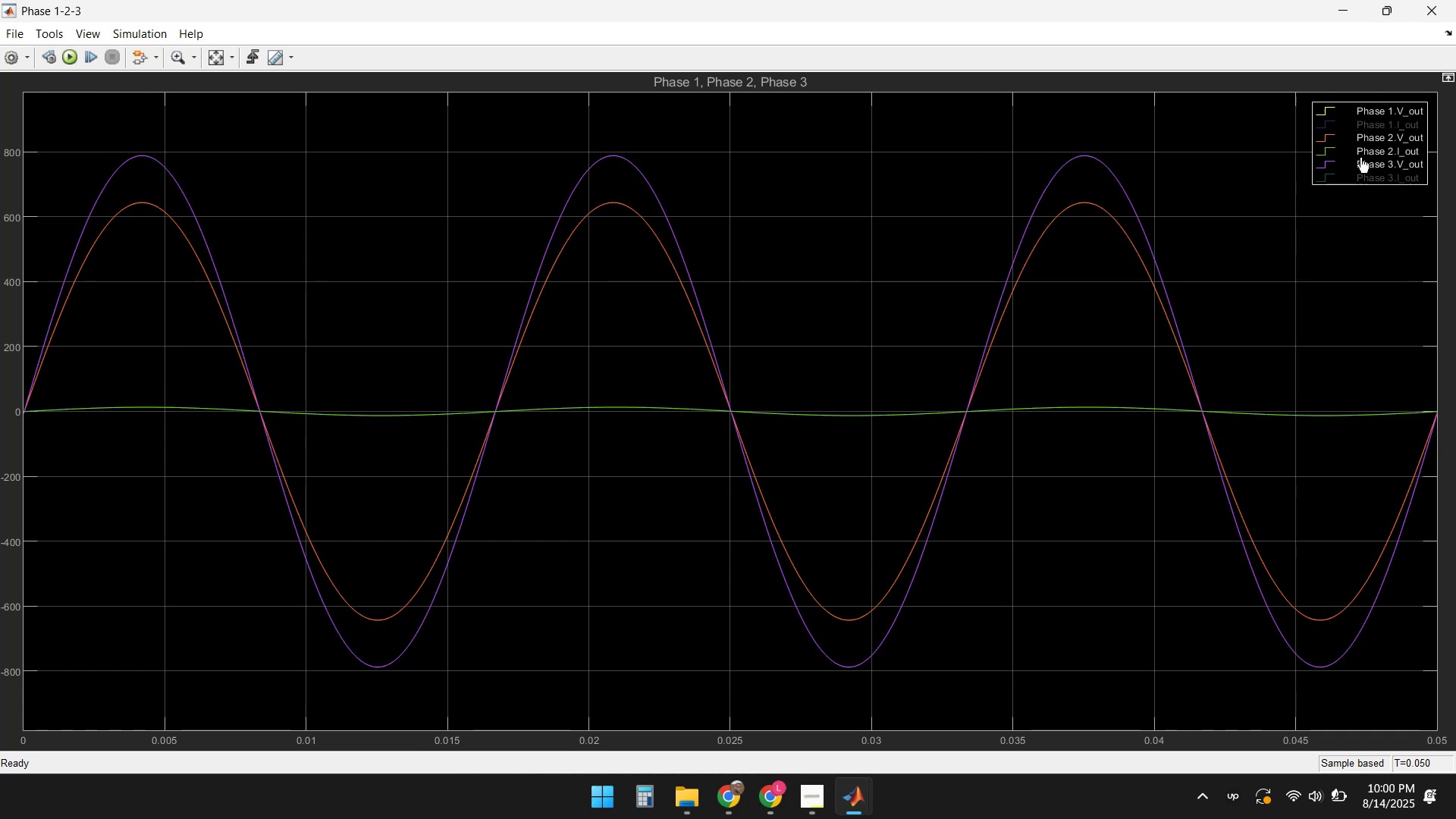 
left_click([1360, 152])
 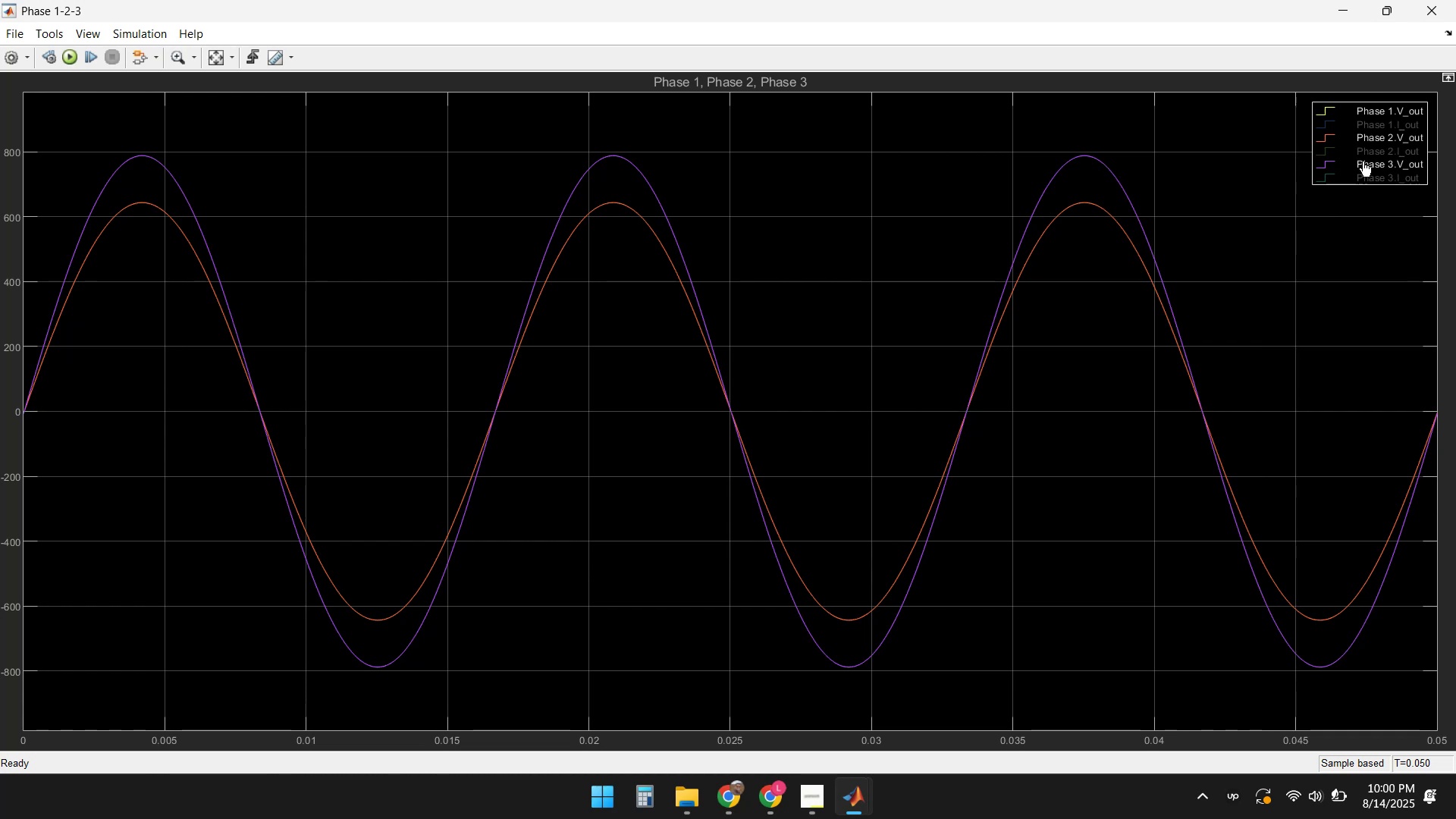 
left_click([1363, 164])
 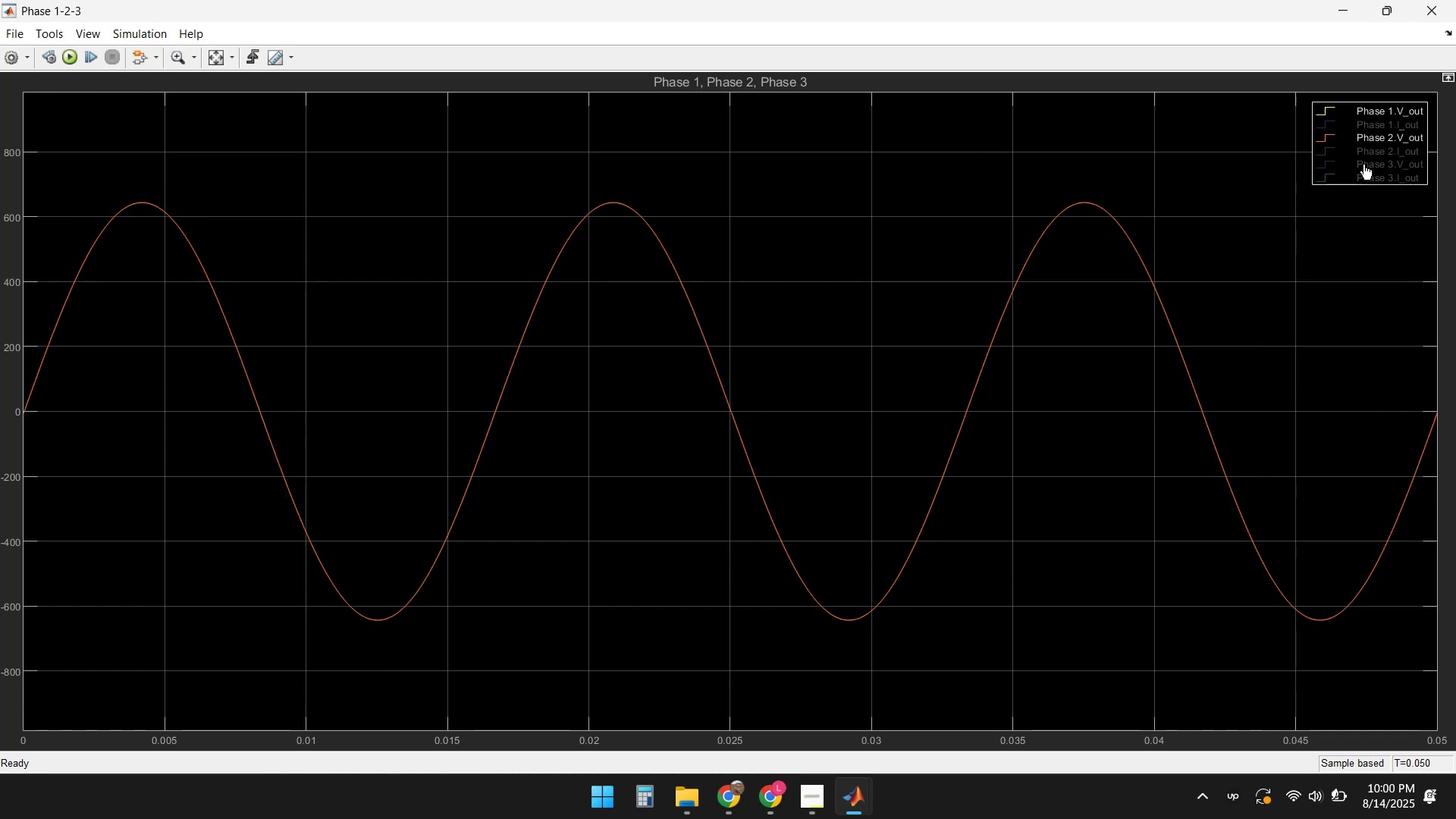 
left_click([1363, 164])
 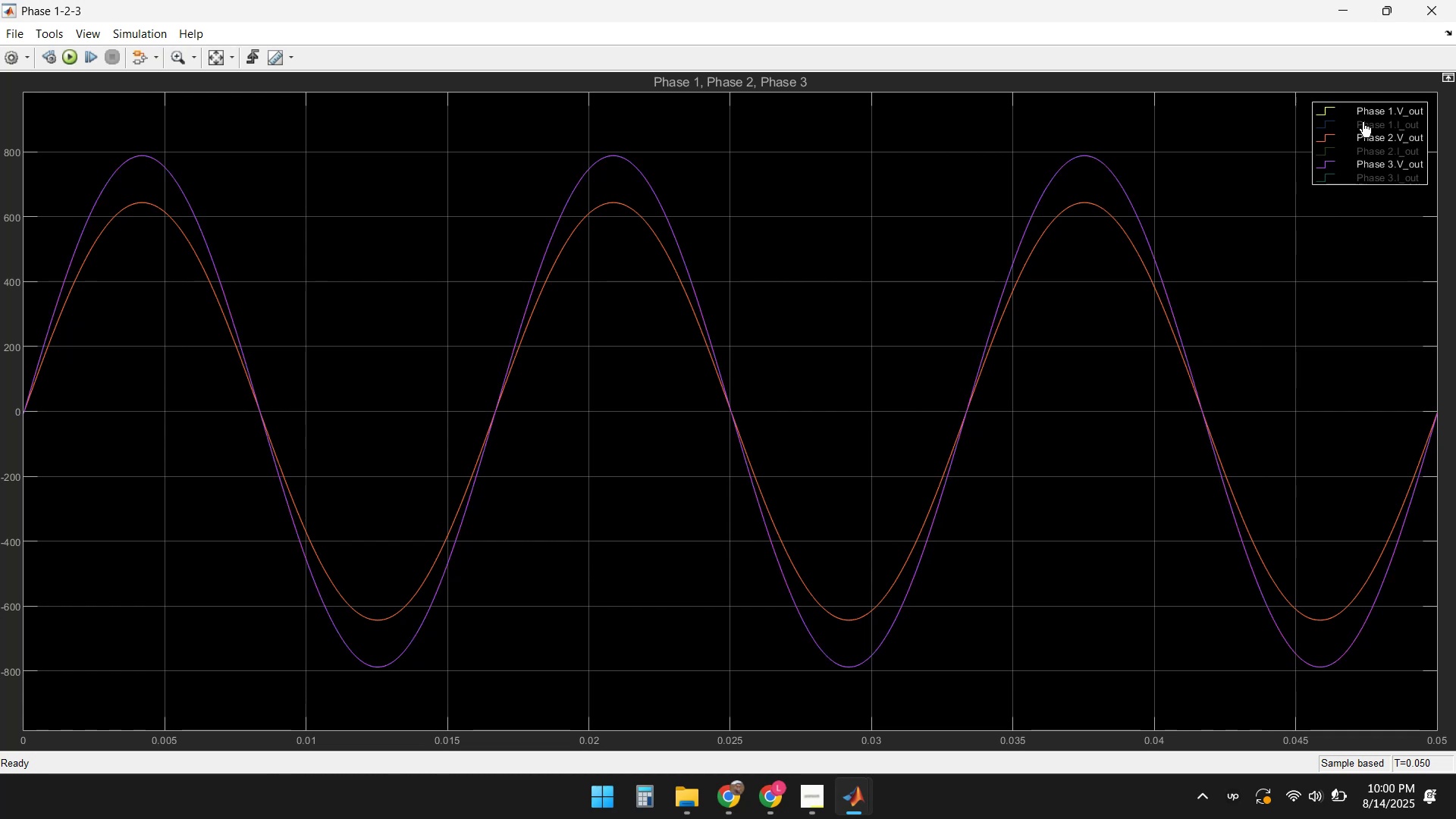 
left_click([1361, 111])
 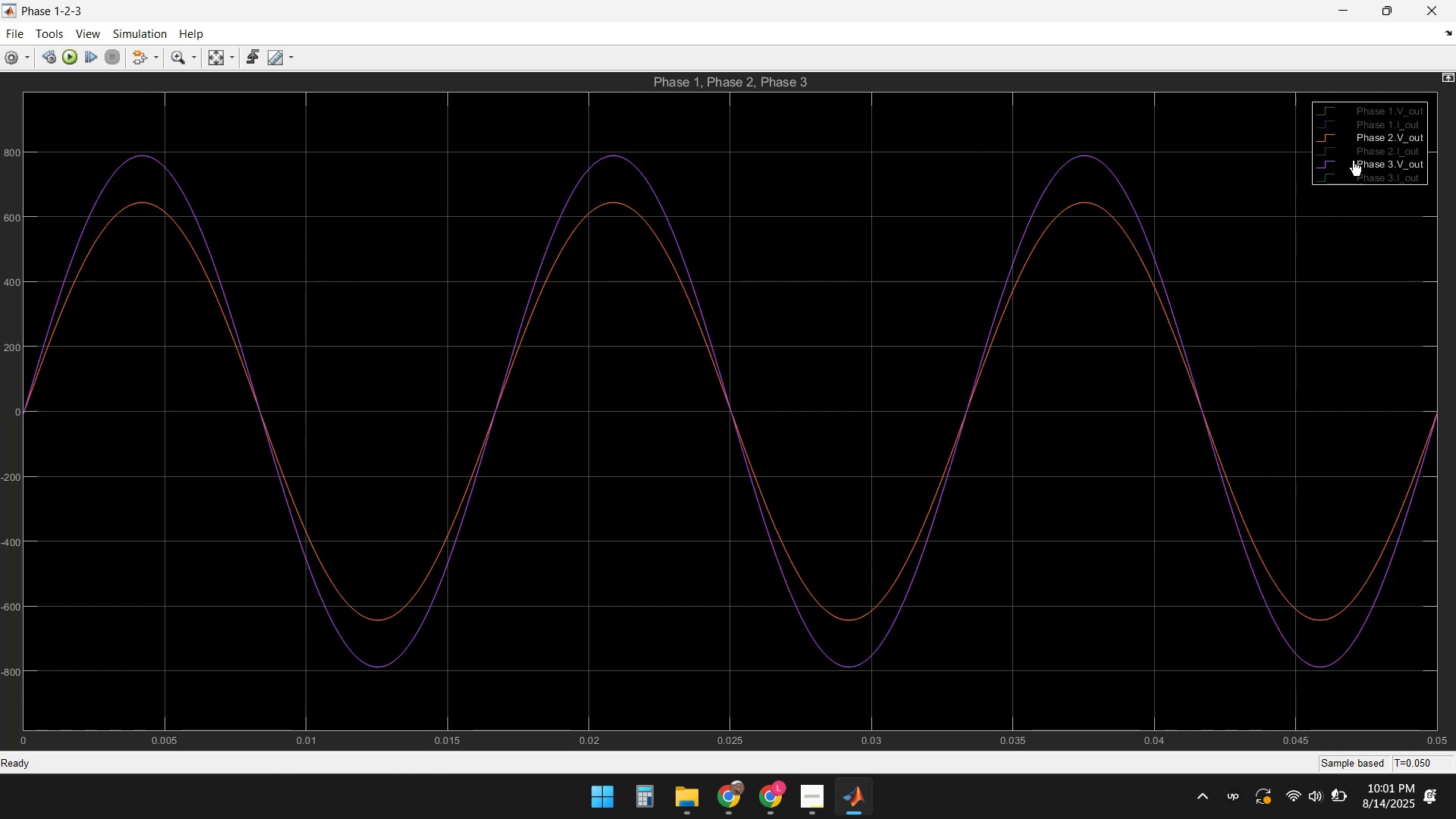 
left_click([1365, 135])
 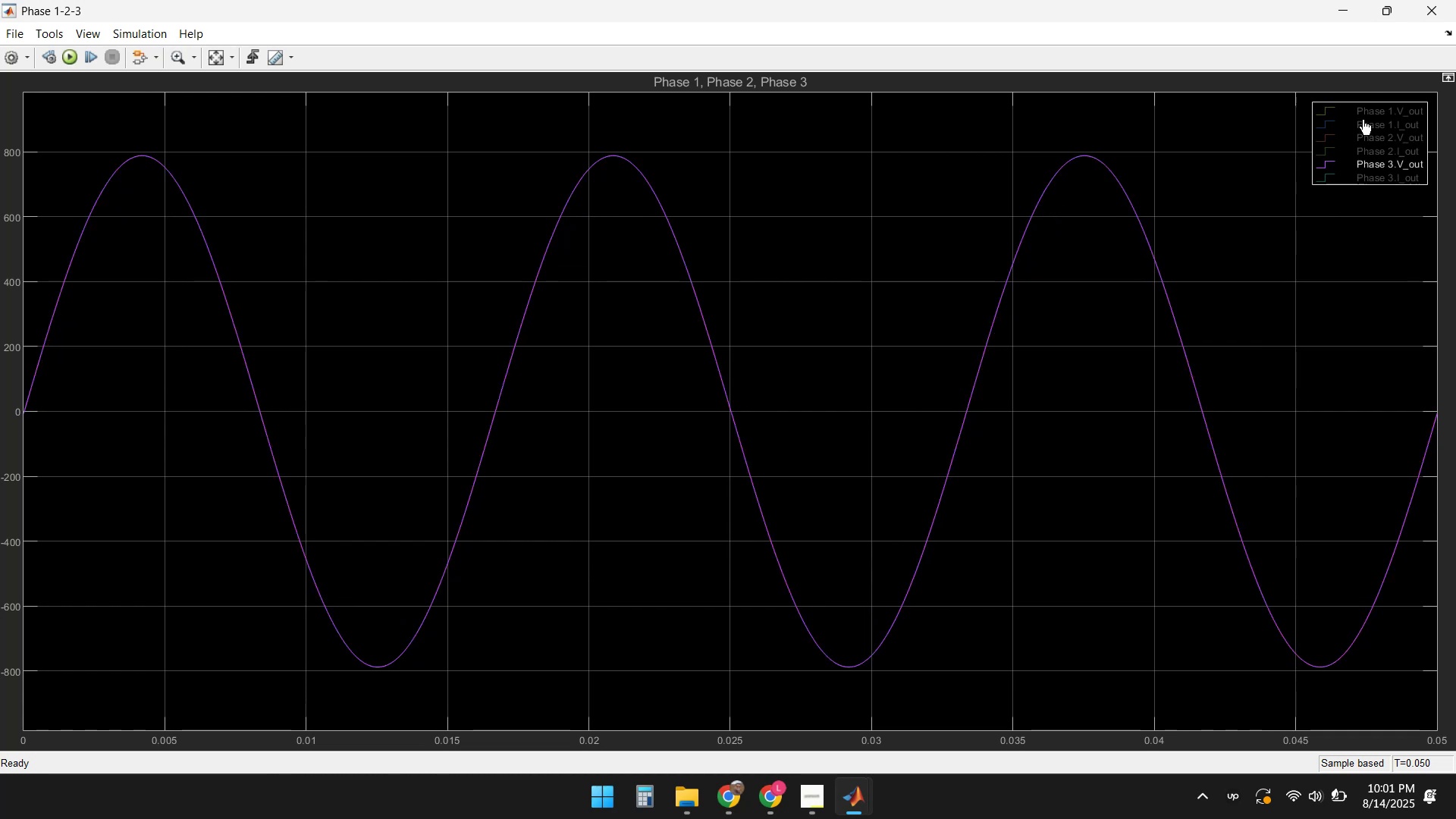 
left_click([1362, 114])
 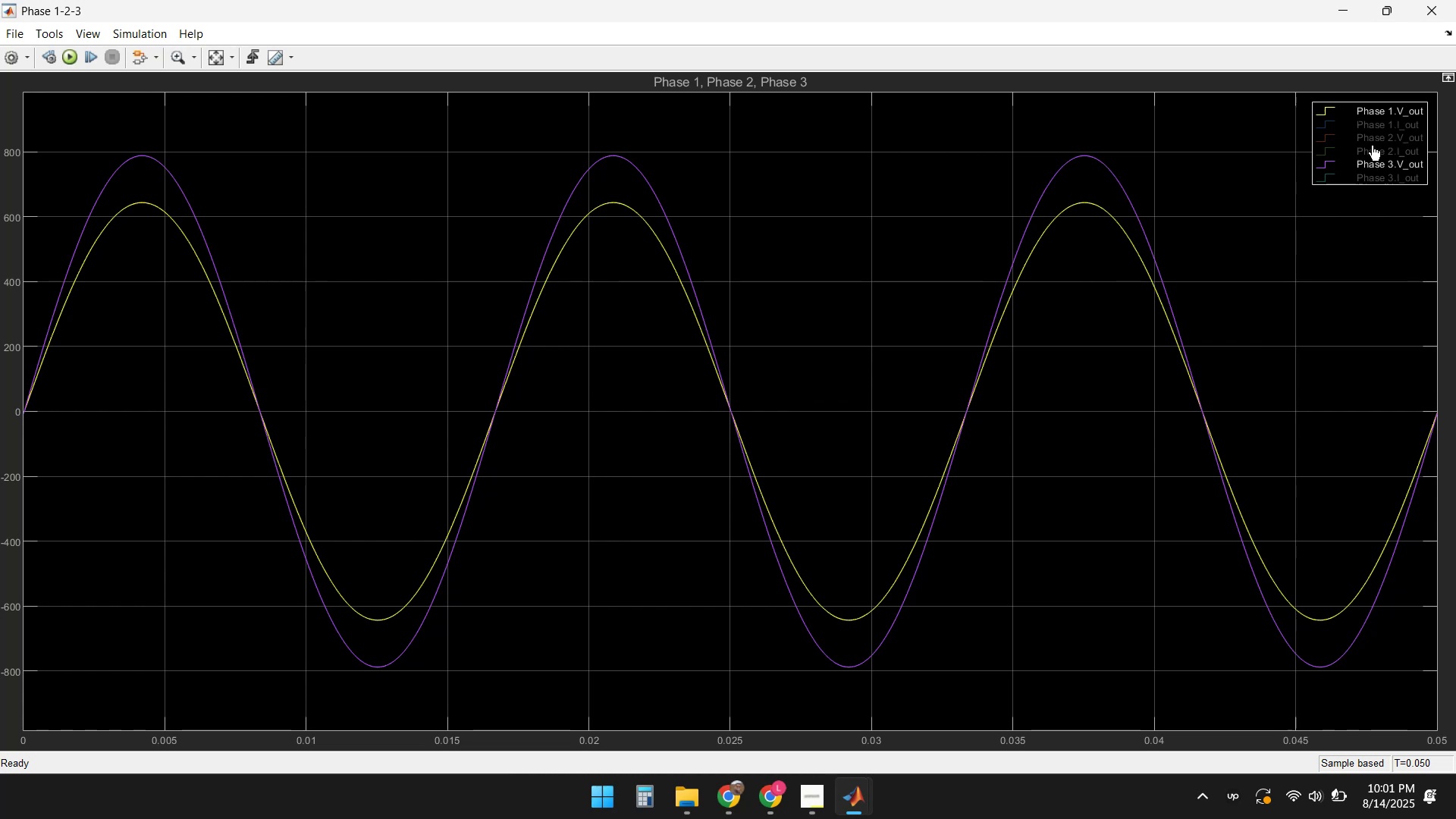 
left_click([1370, 137])
 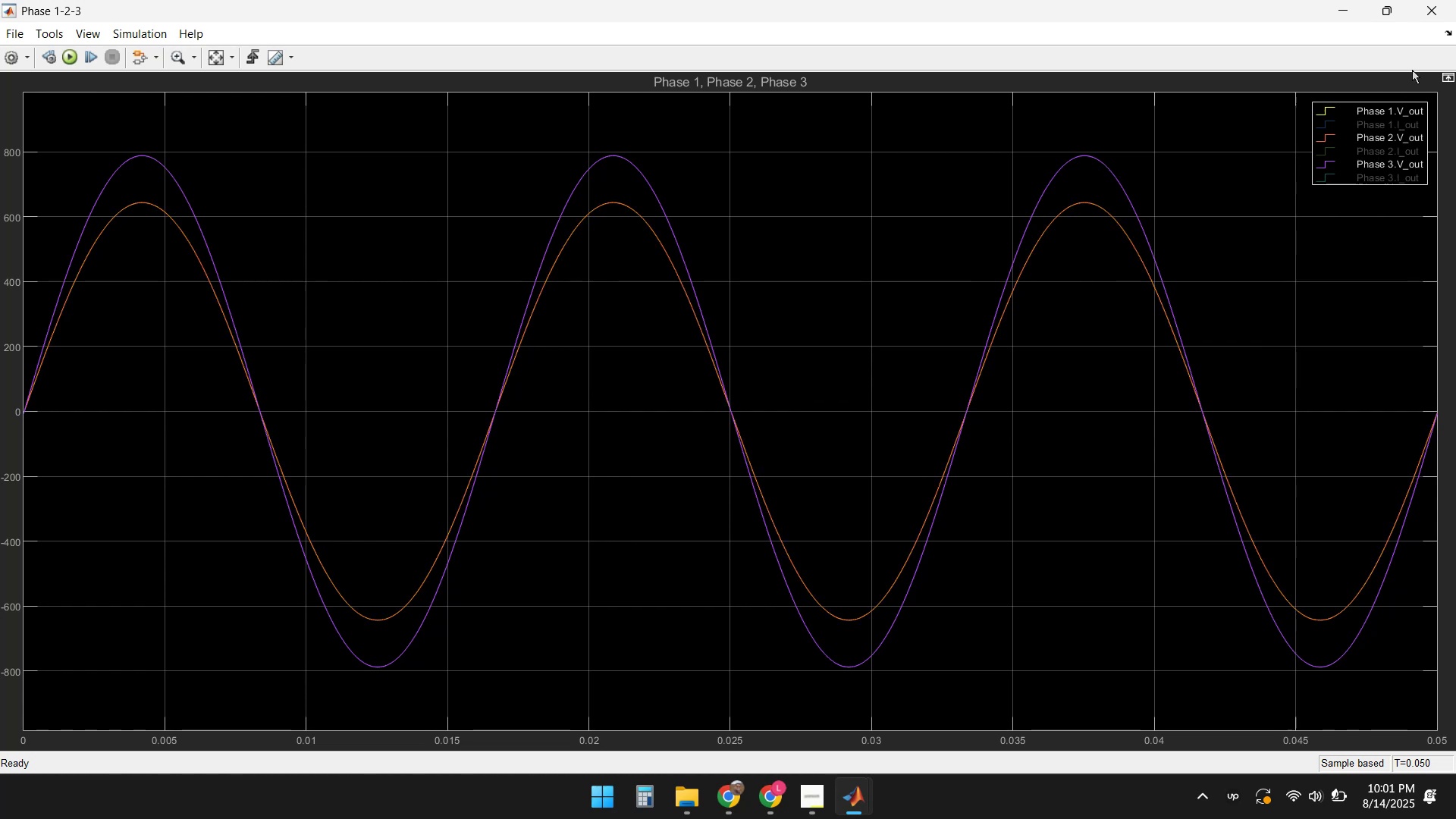 
left_click([1426, 16])
 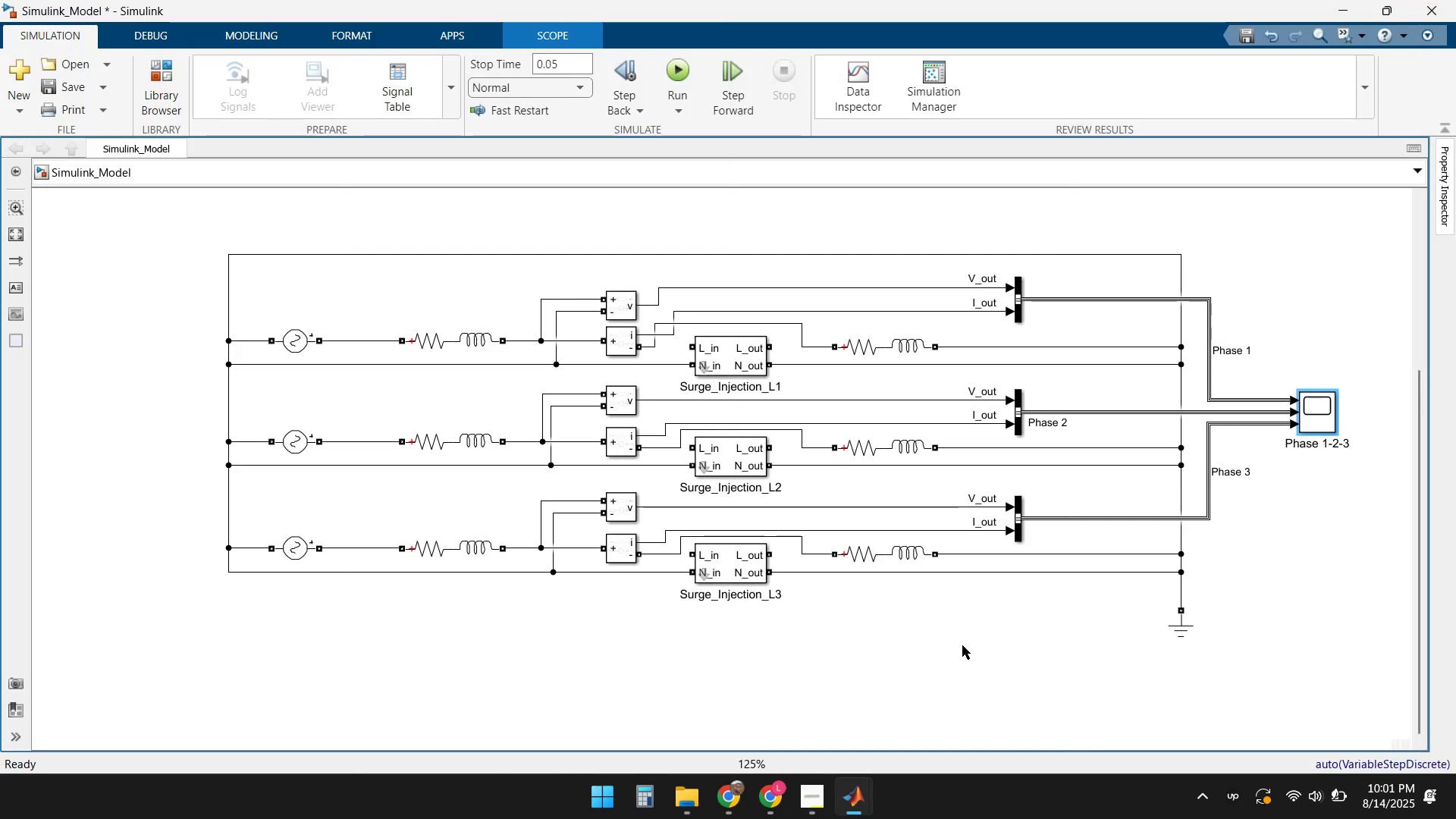 
left_click([962, 639])
 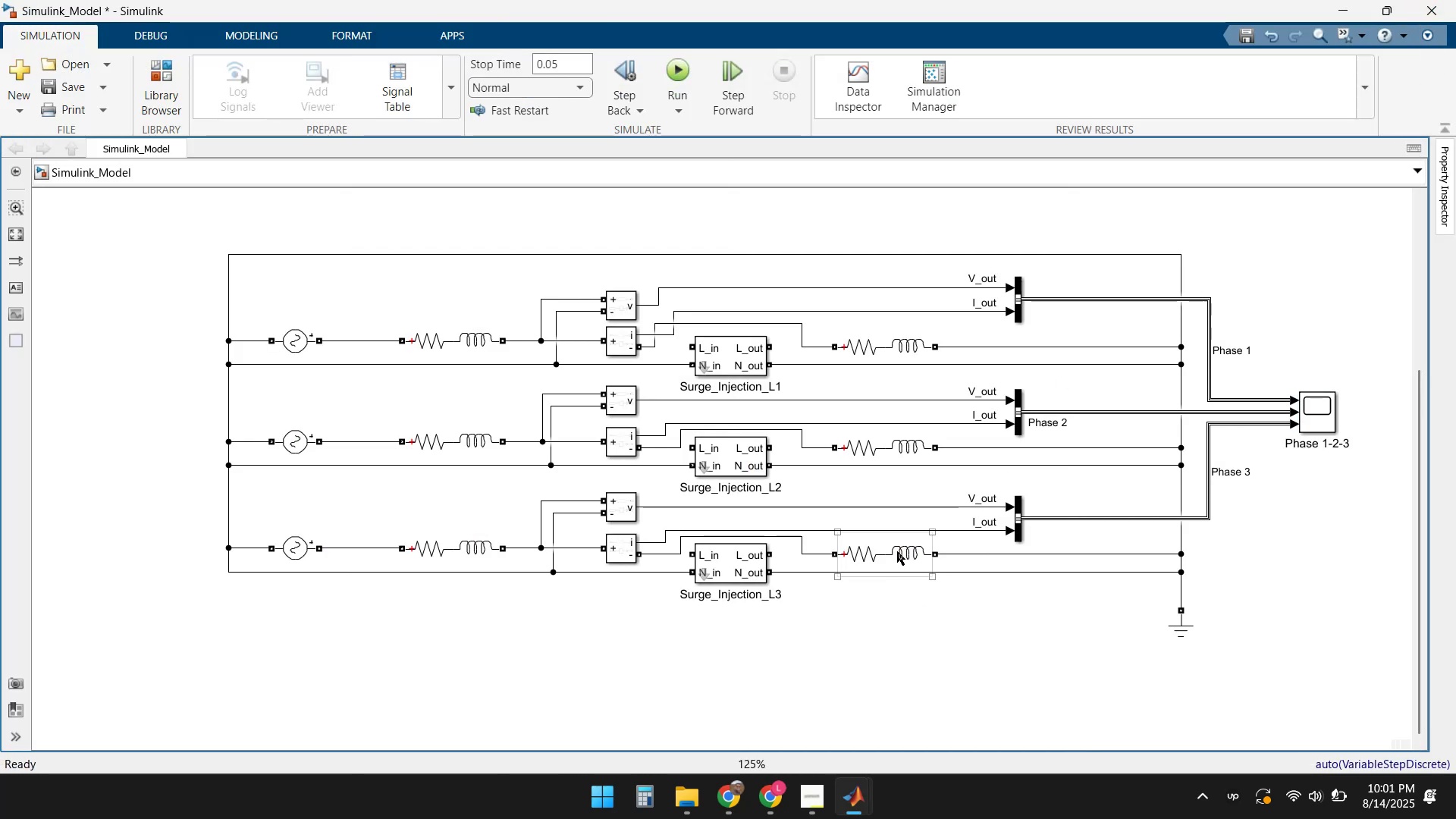 
double_click([896, 549])
 